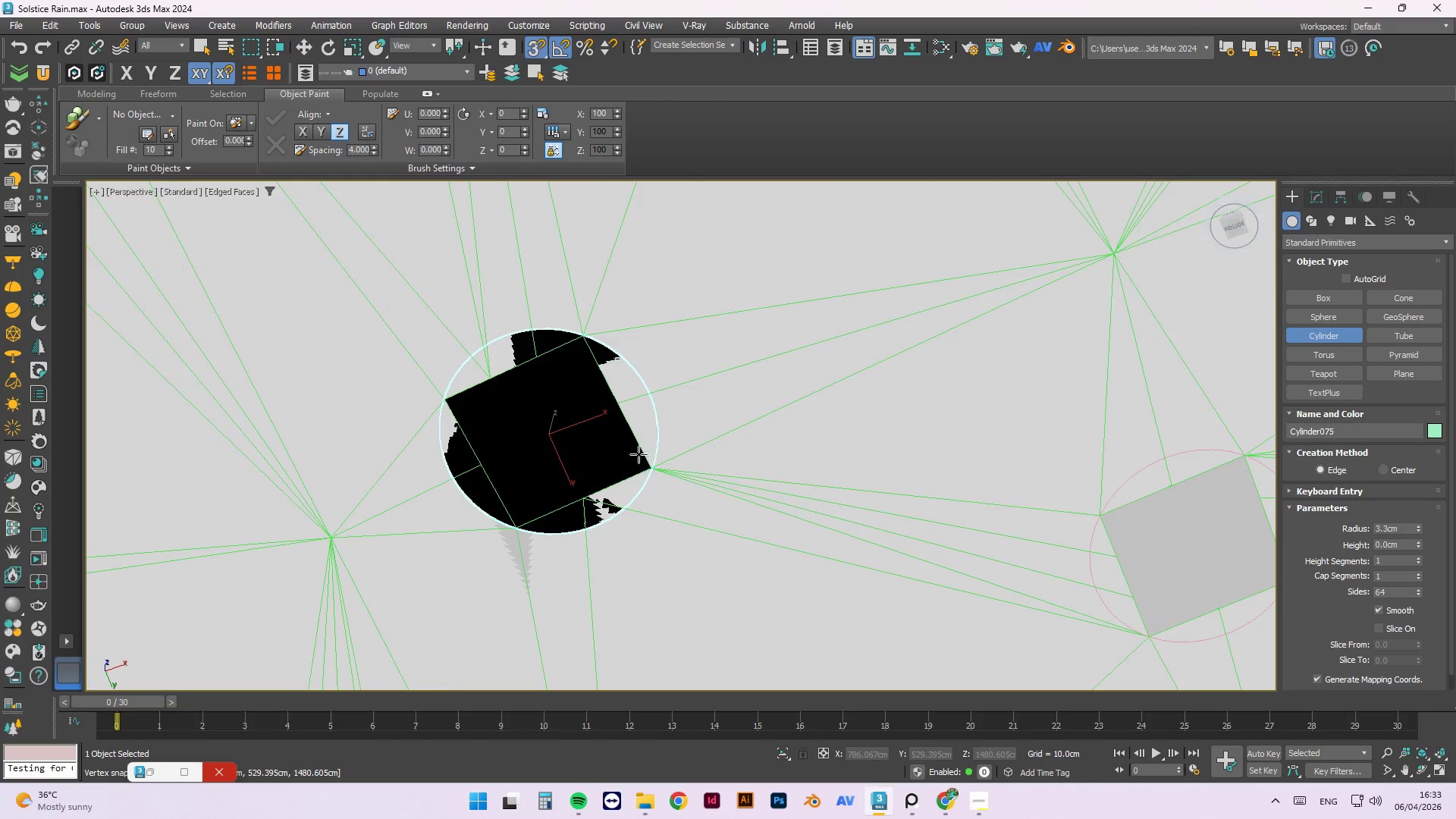 
hold_key(key=AltLeft, duration=0.89)
scroll: coordinate [626, 444], scroll_direction: down, amount: 7.0
 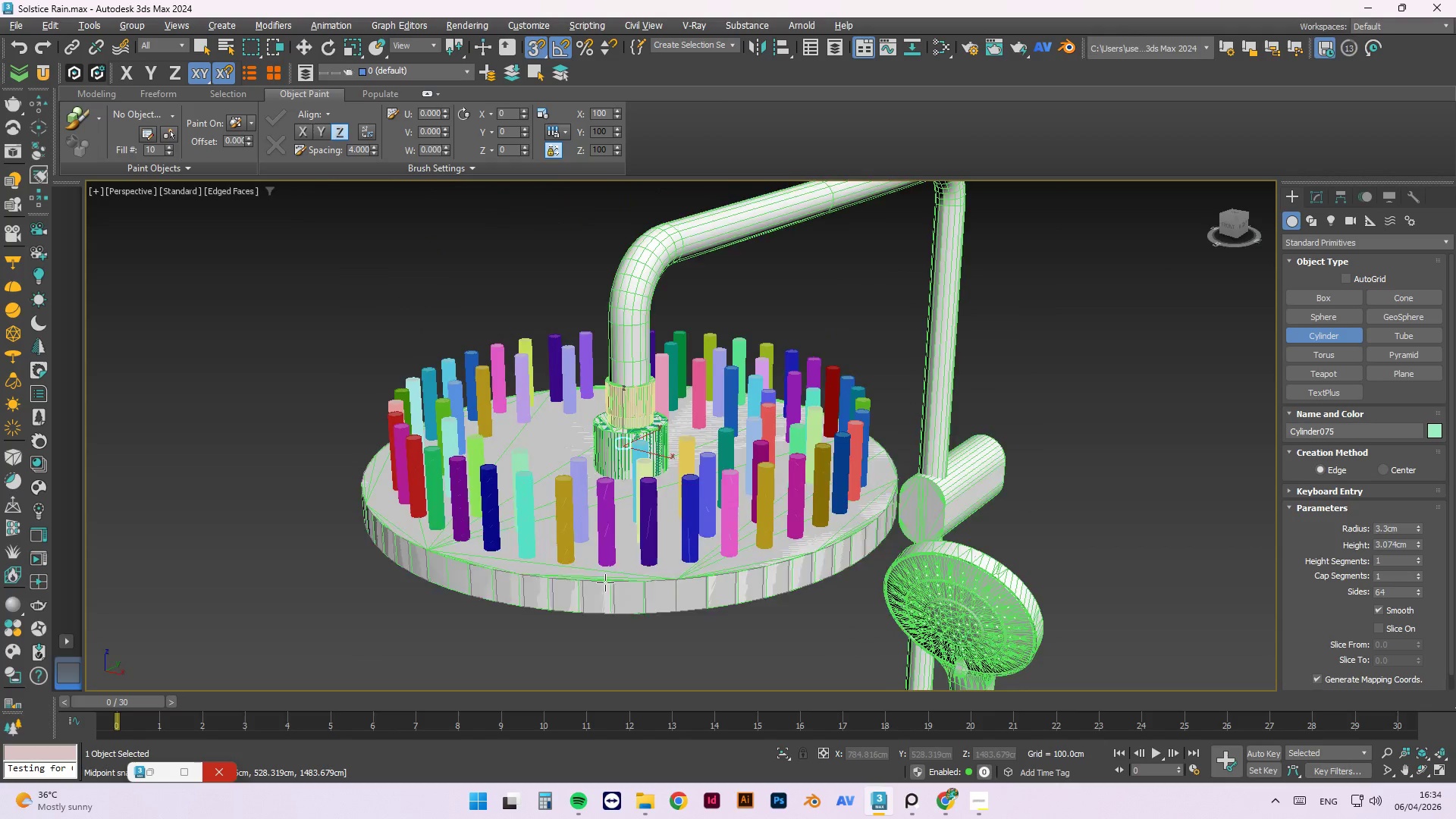 
left_click([565, 352])
 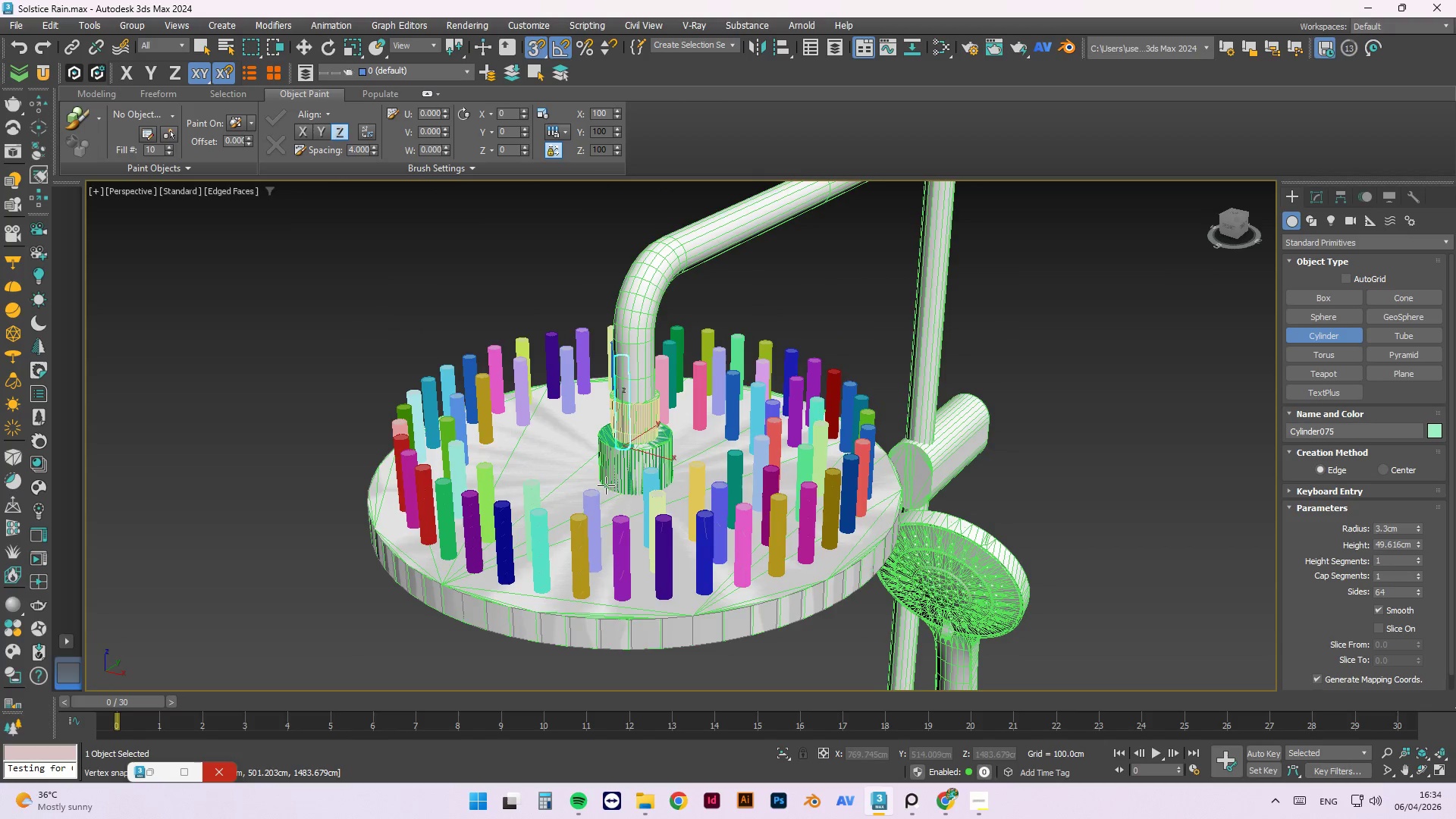 
hold_key(key=AltLeft, duration=0.69)
 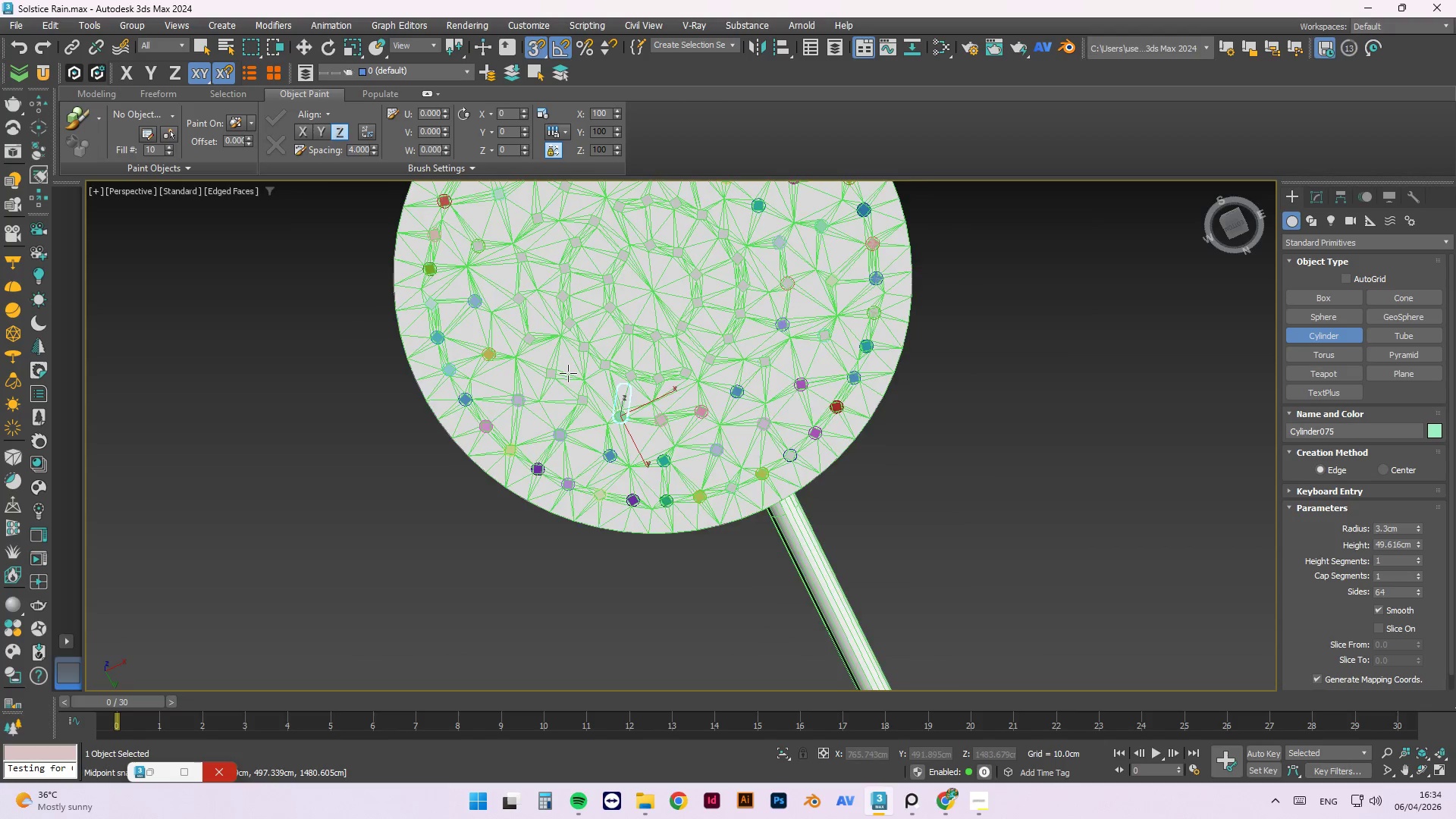 
scroll: coordinate [588, 461], scroll_direction: up, amount: 5.0
 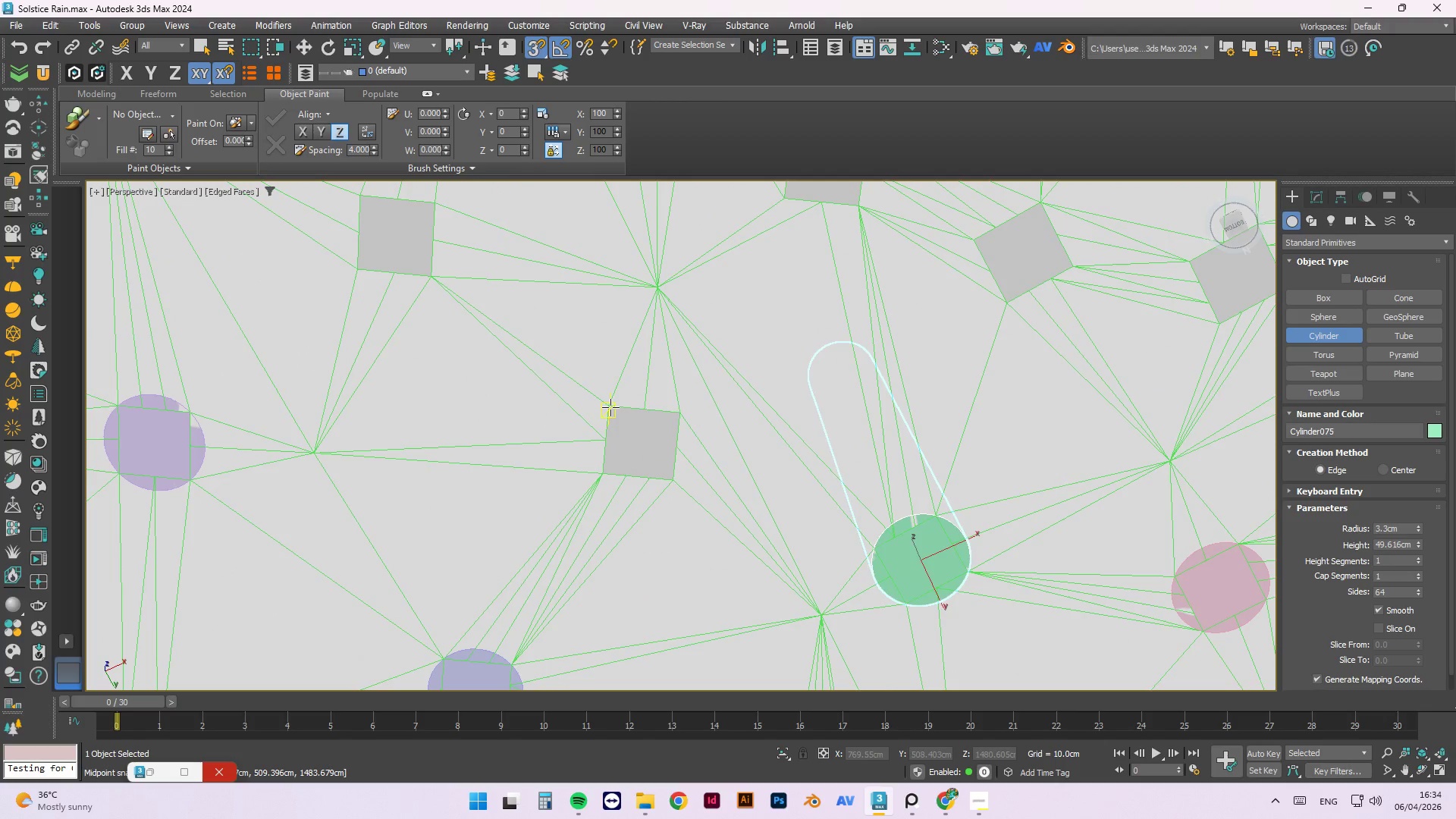 
key(Escape)
 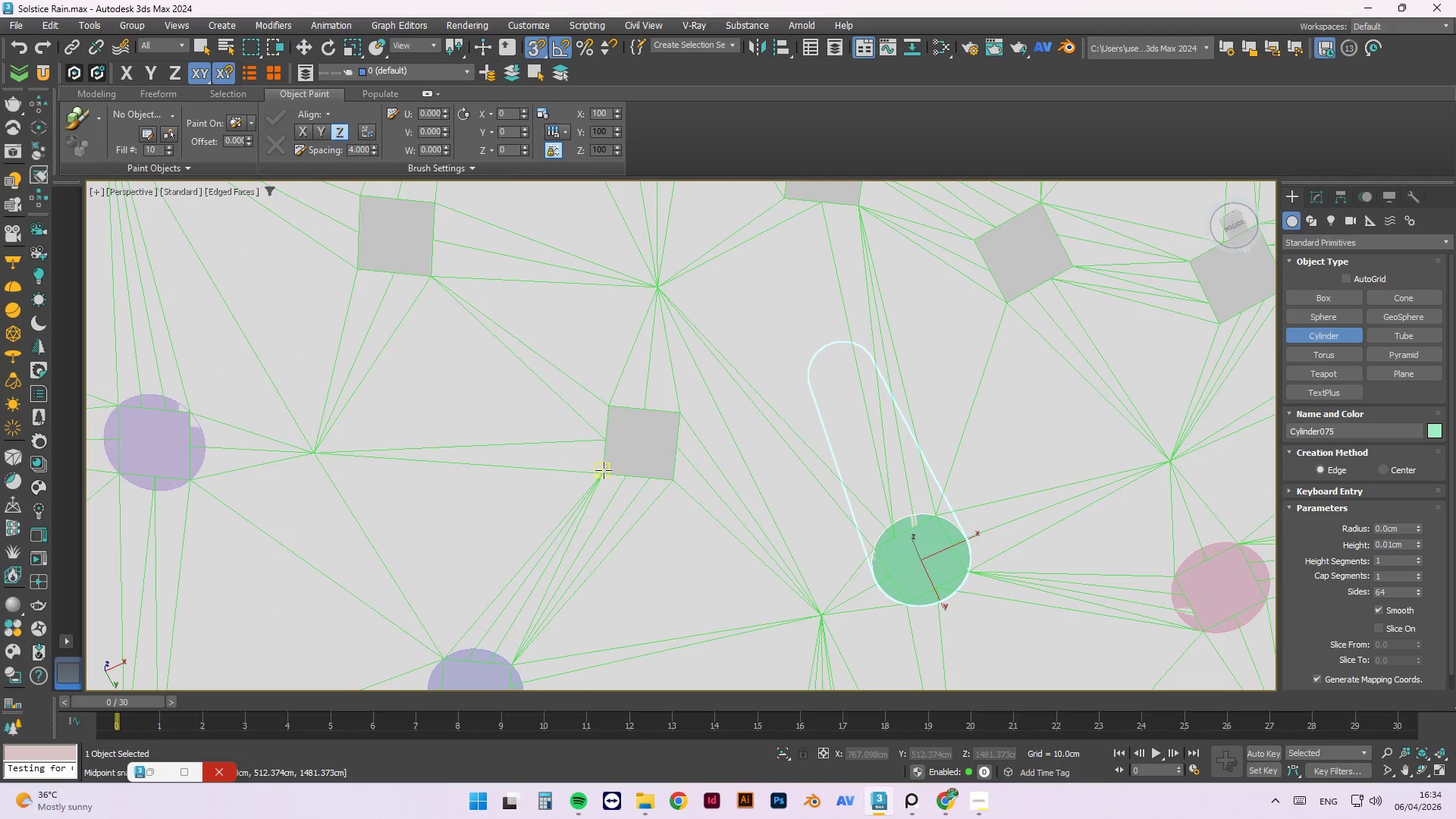 
left_click_drag(start_coordinate=[604, 470], to_coordinate=[679, 411])
 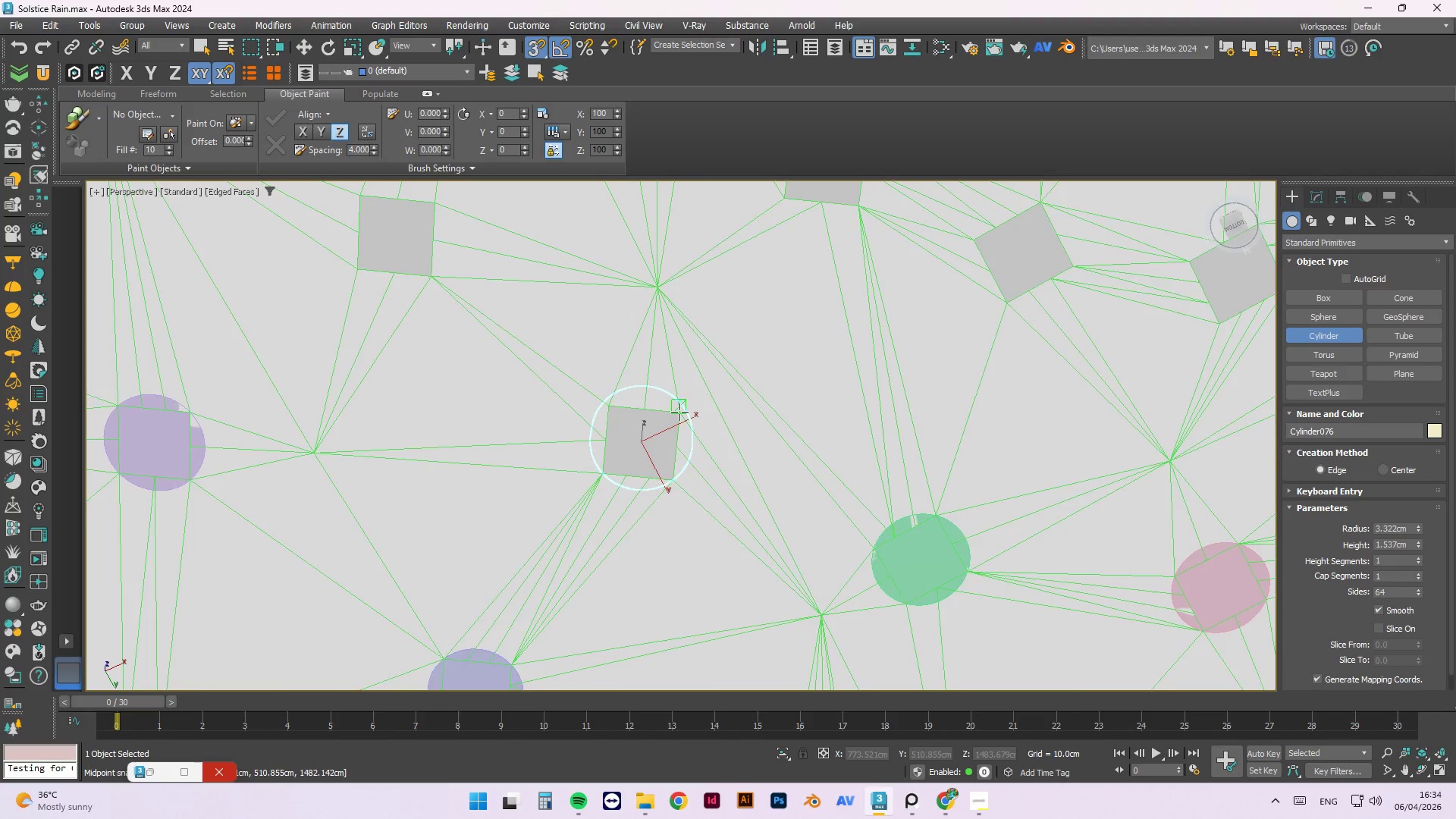 
scroll: coordinate [679, 412], scroll_direction: up, amount: 3.0
 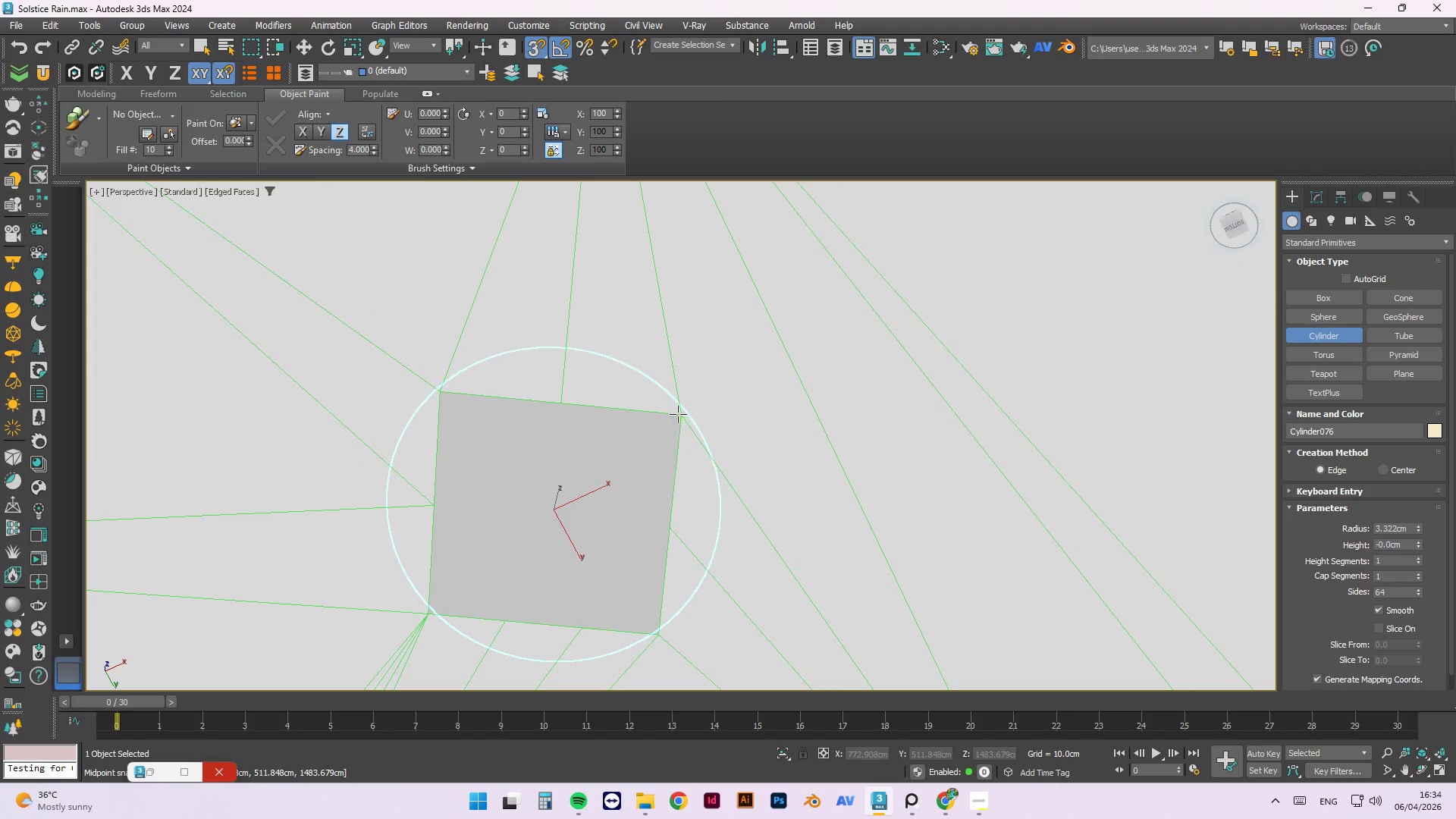 
key(Escape)
 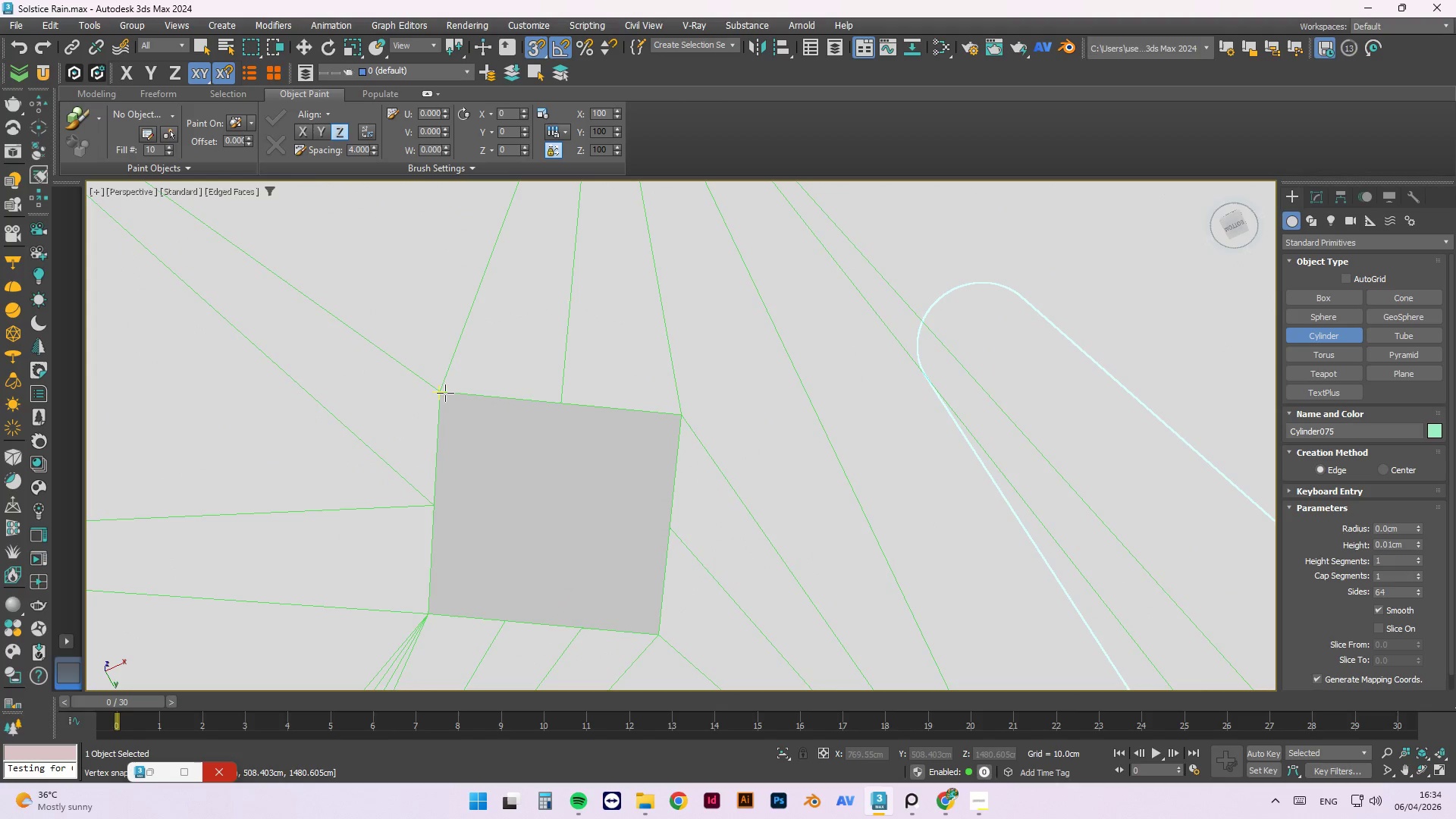 
left_click_drag(start_coordinate=[442, 392], to_coordinate=[660, 634])
 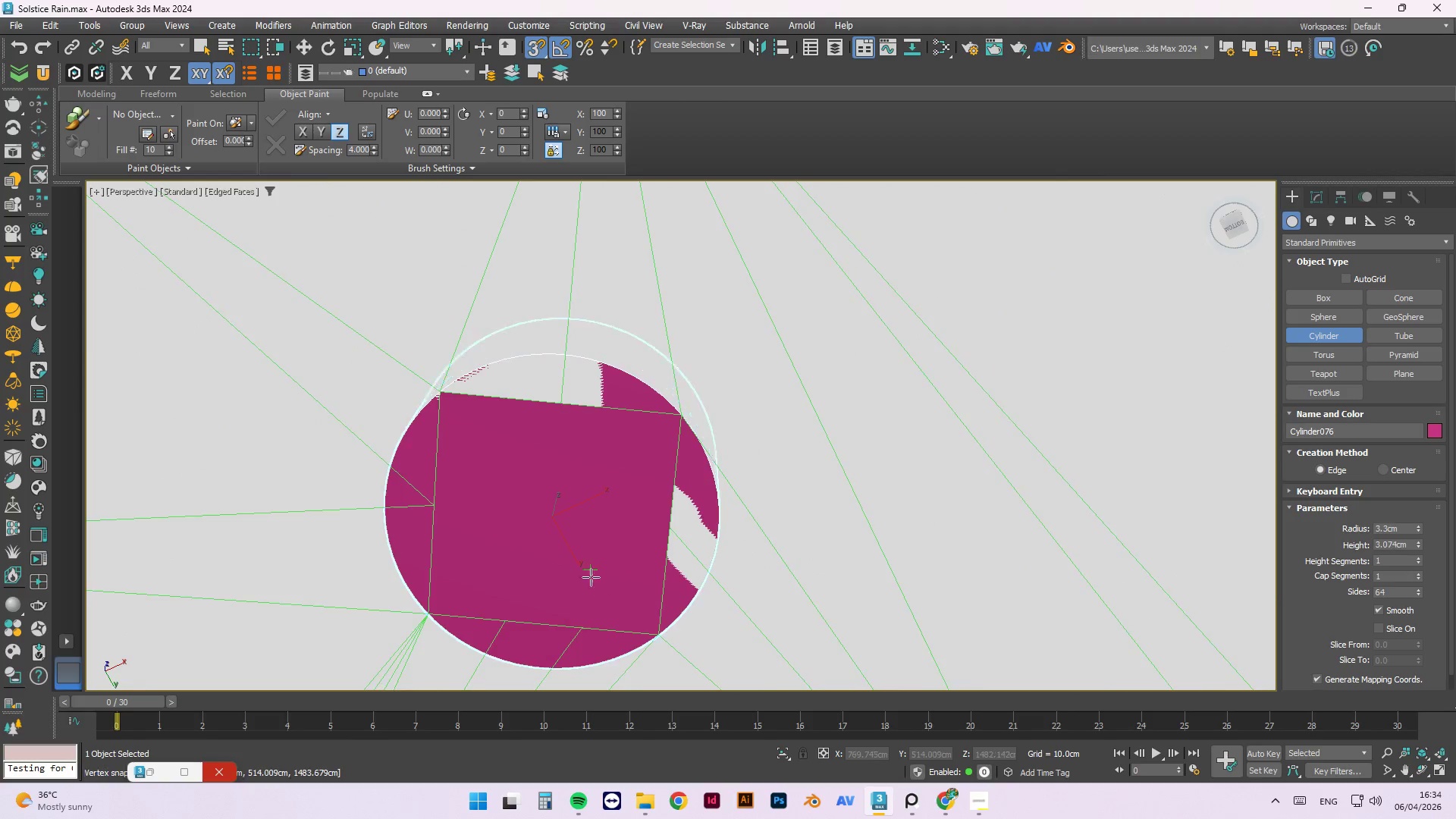 
hold_key(key=AltLeft, duration=0.98)
 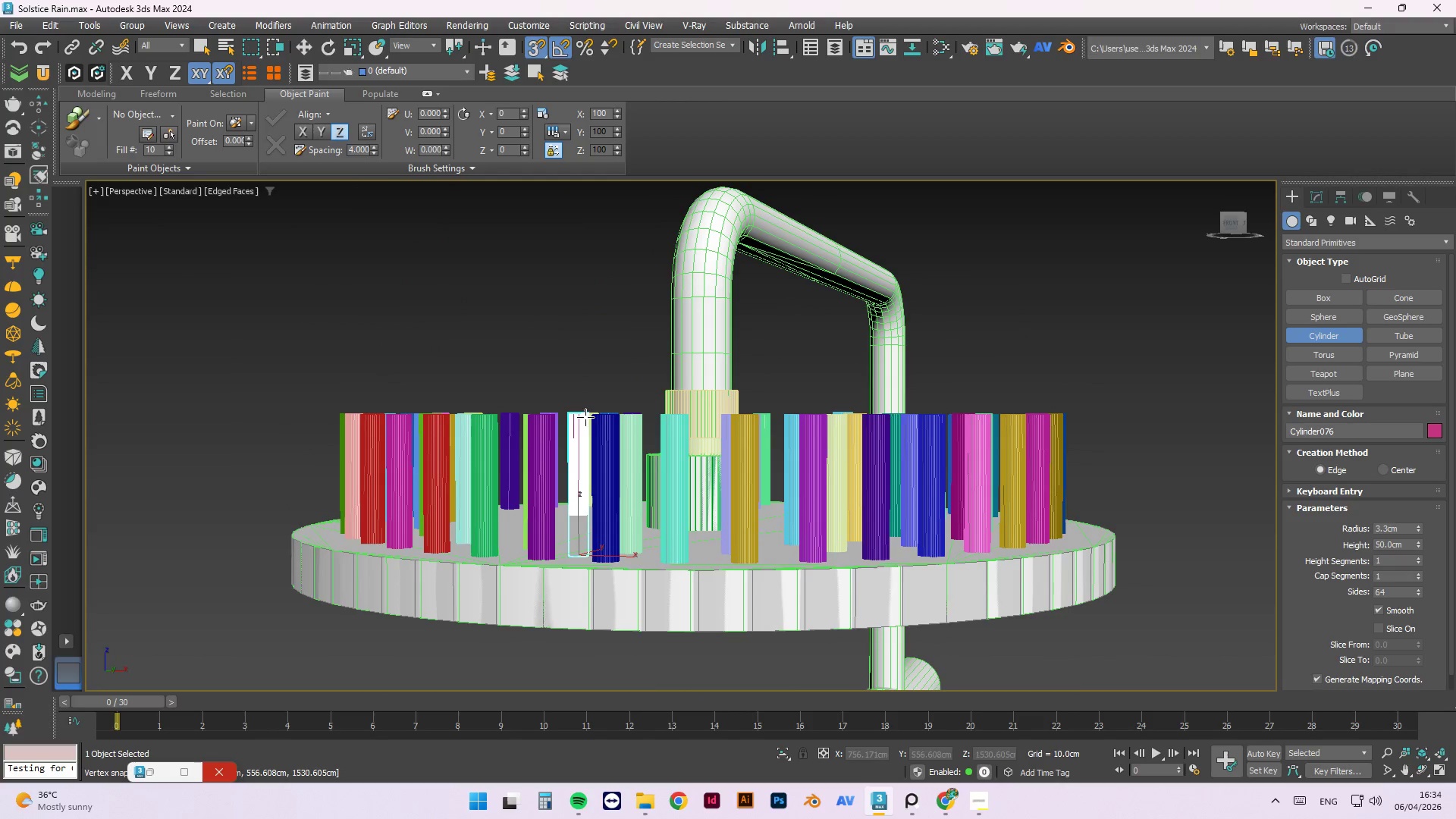 
scroll: coordinate [575, 491], scroll_direction: down, amount: 7.0
 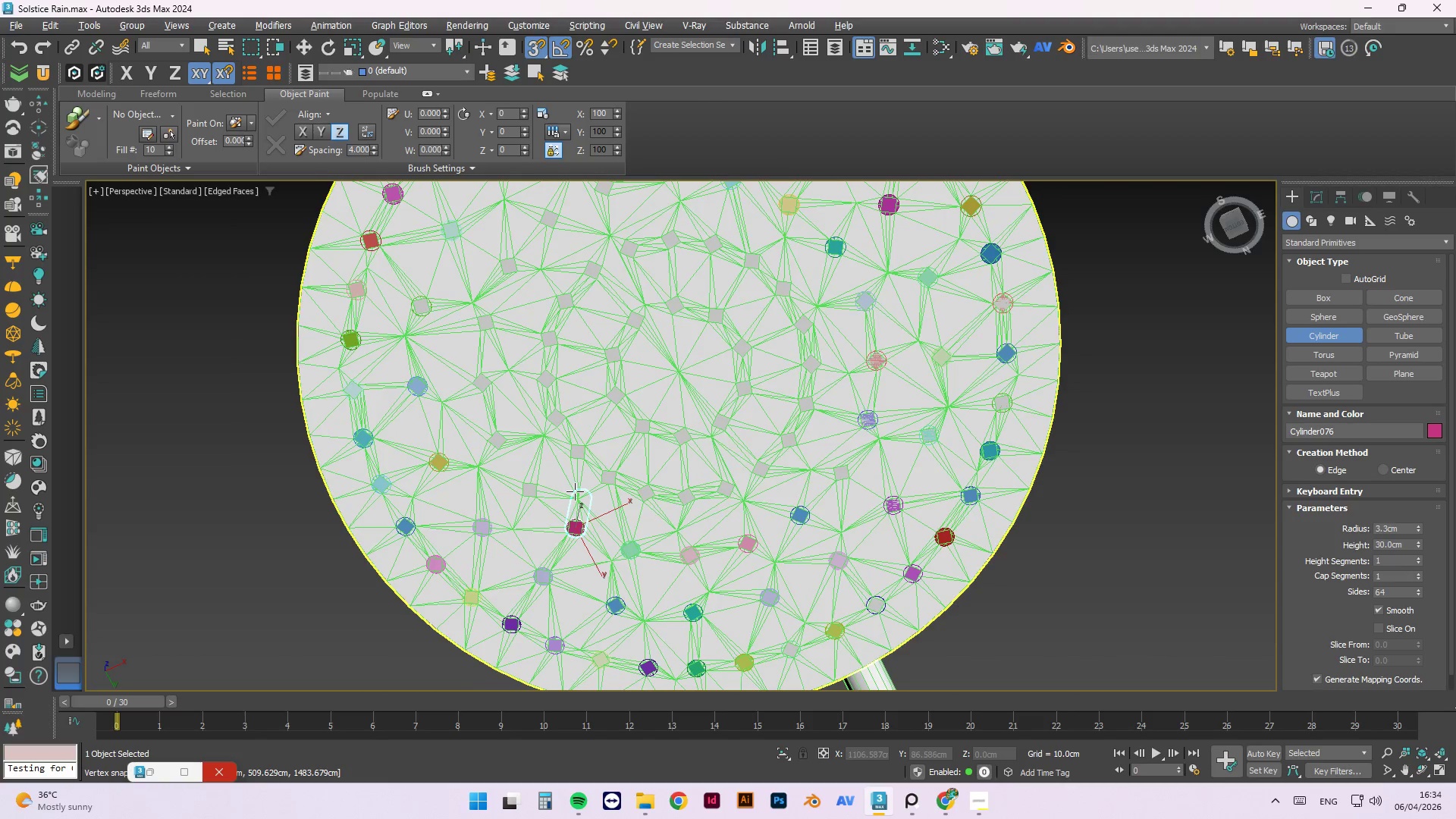 
hold_key(key=AltLeft, duration=0.75)
scroll: coordinate [570, 574], scroll_direction: down, amount: 1.0
 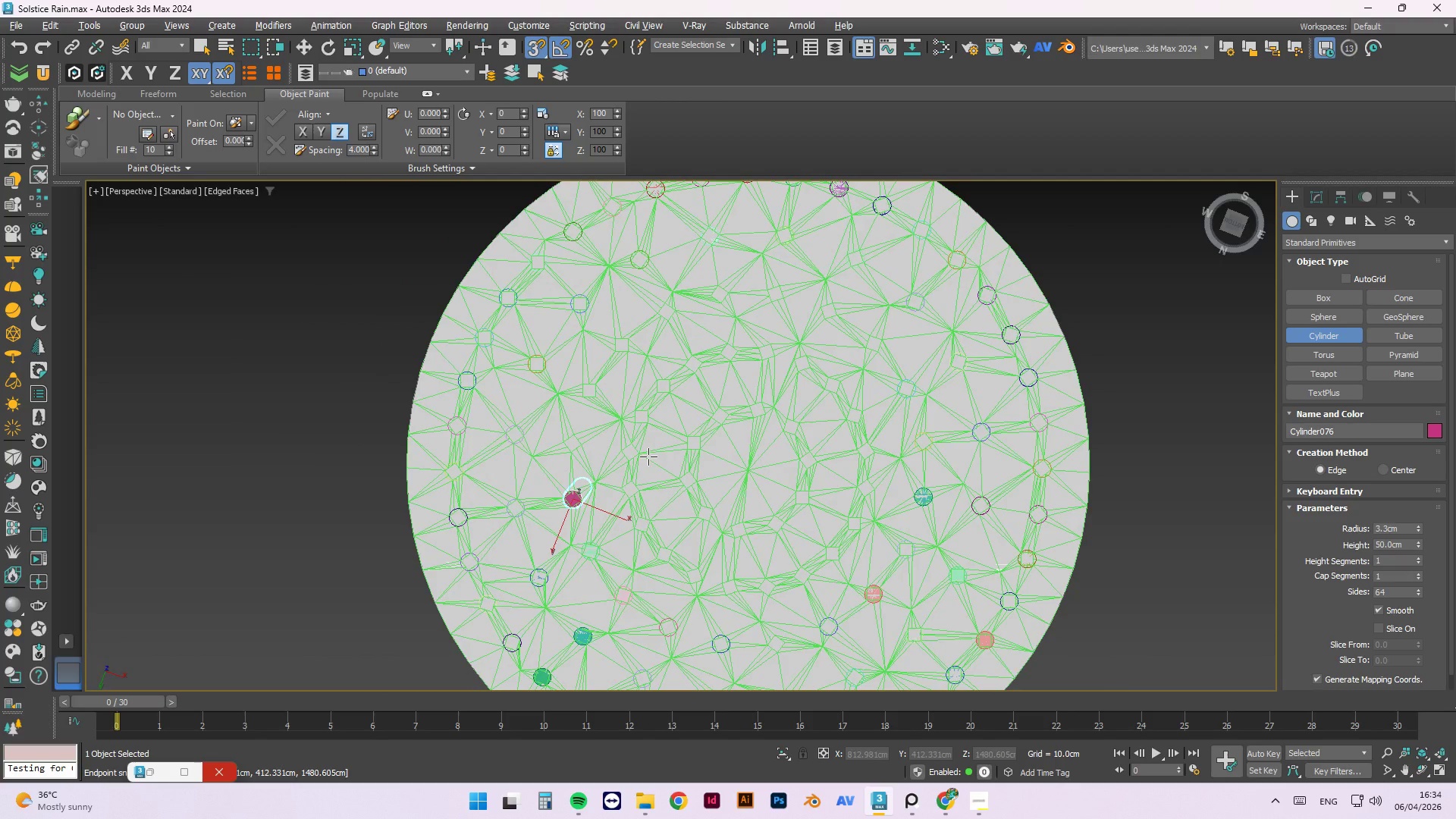 
hold_key(key=AltLeft, duration=1.91)
scroll: coordinate [570, 420], scroll_direction: up, amount: 5.0
 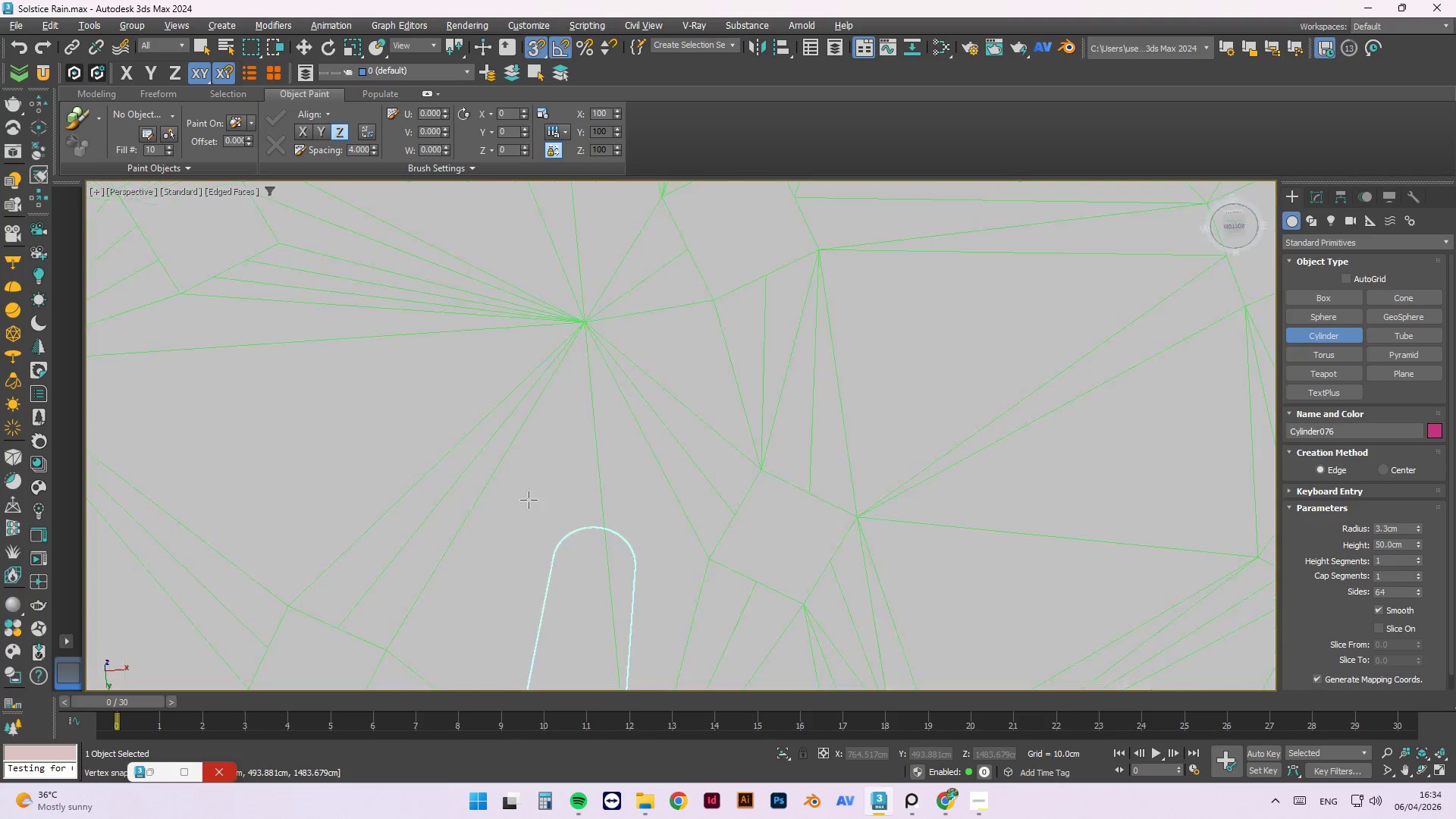 
key(Alt+AltLeft)
 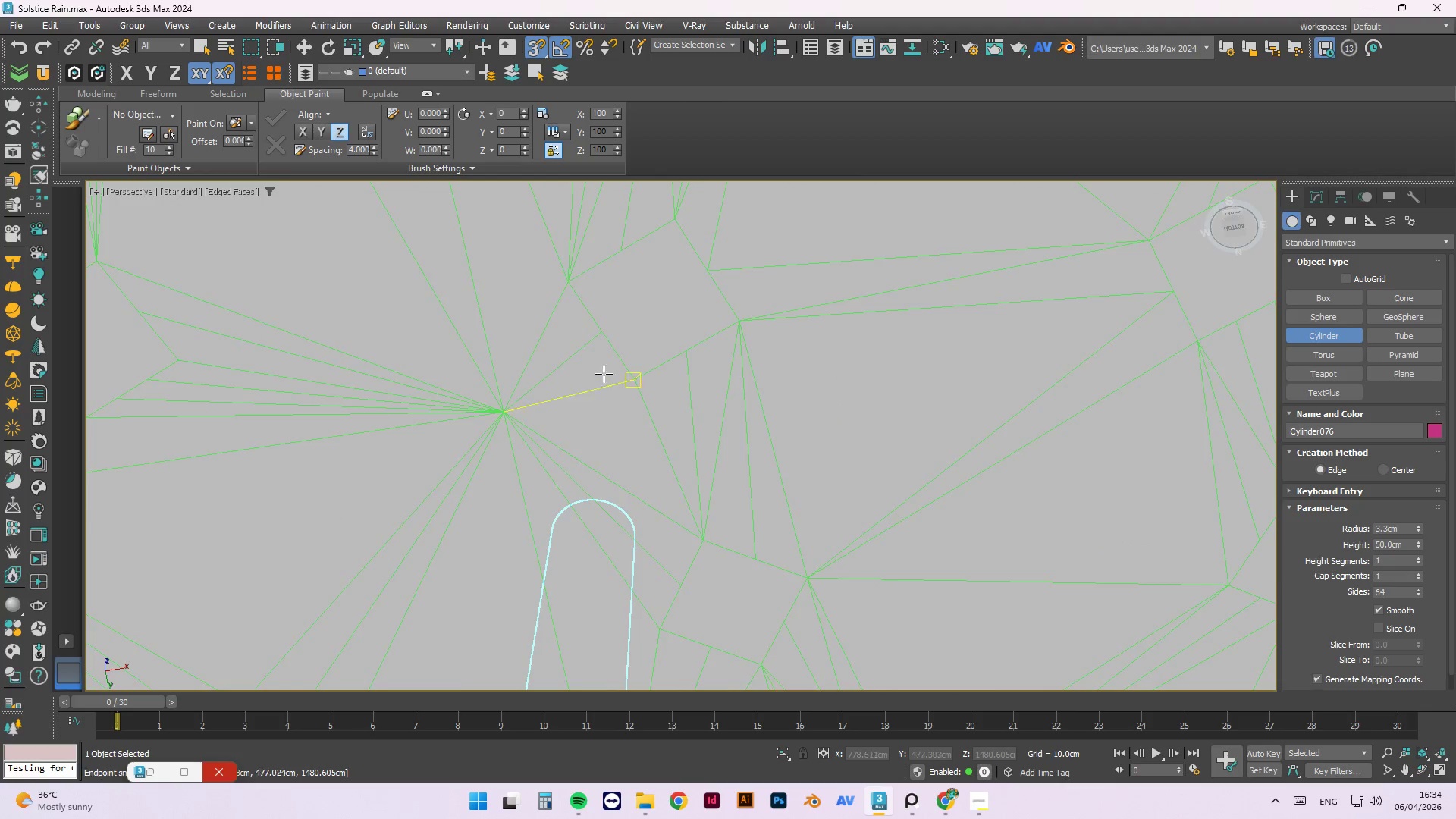 
scroll: coordinate [618, 355], scroll_direction: down, amount: 3.0
 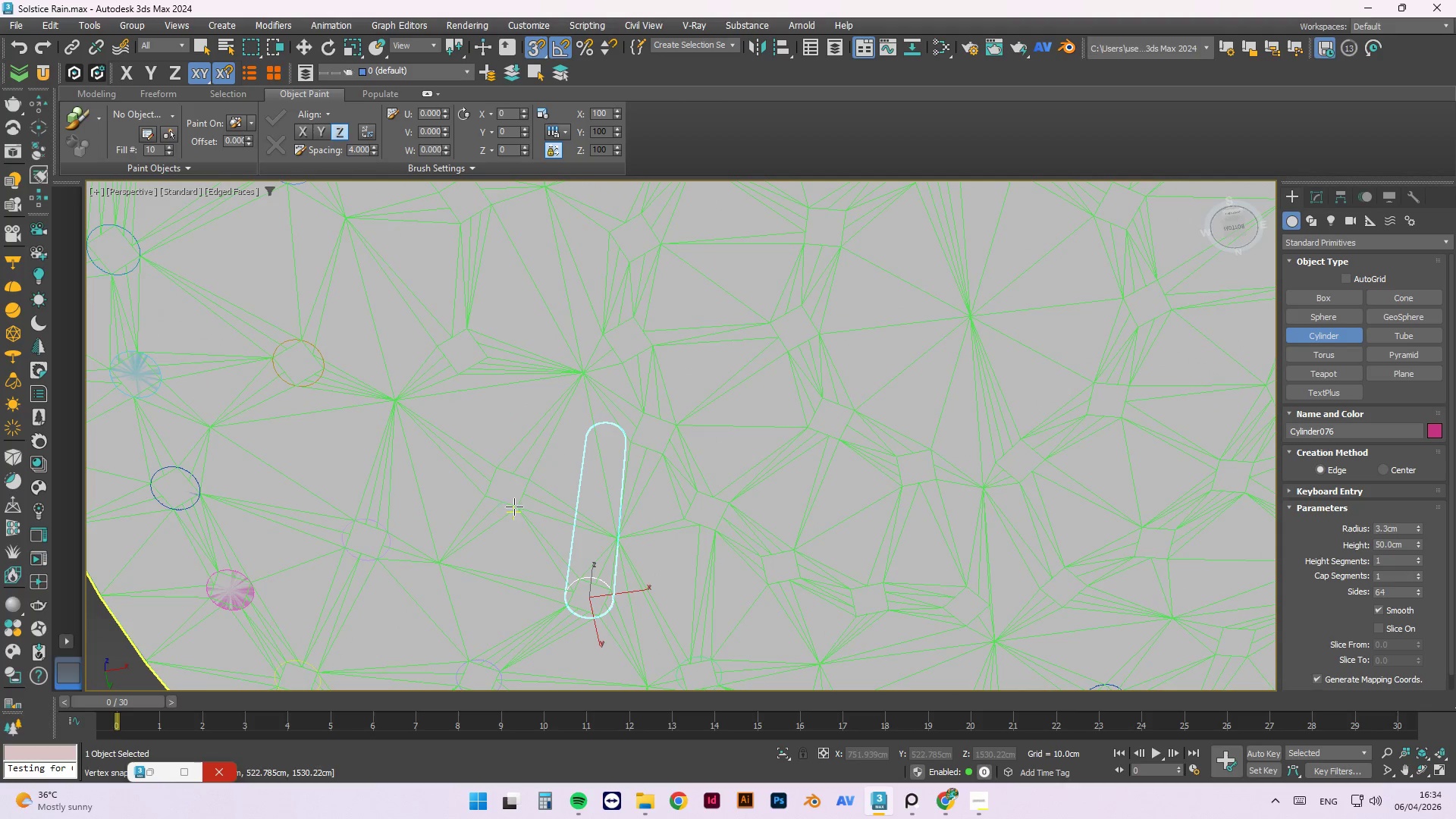 
scroll: coordinate [479, 498], scroll_direction: up, amount: 3.0
 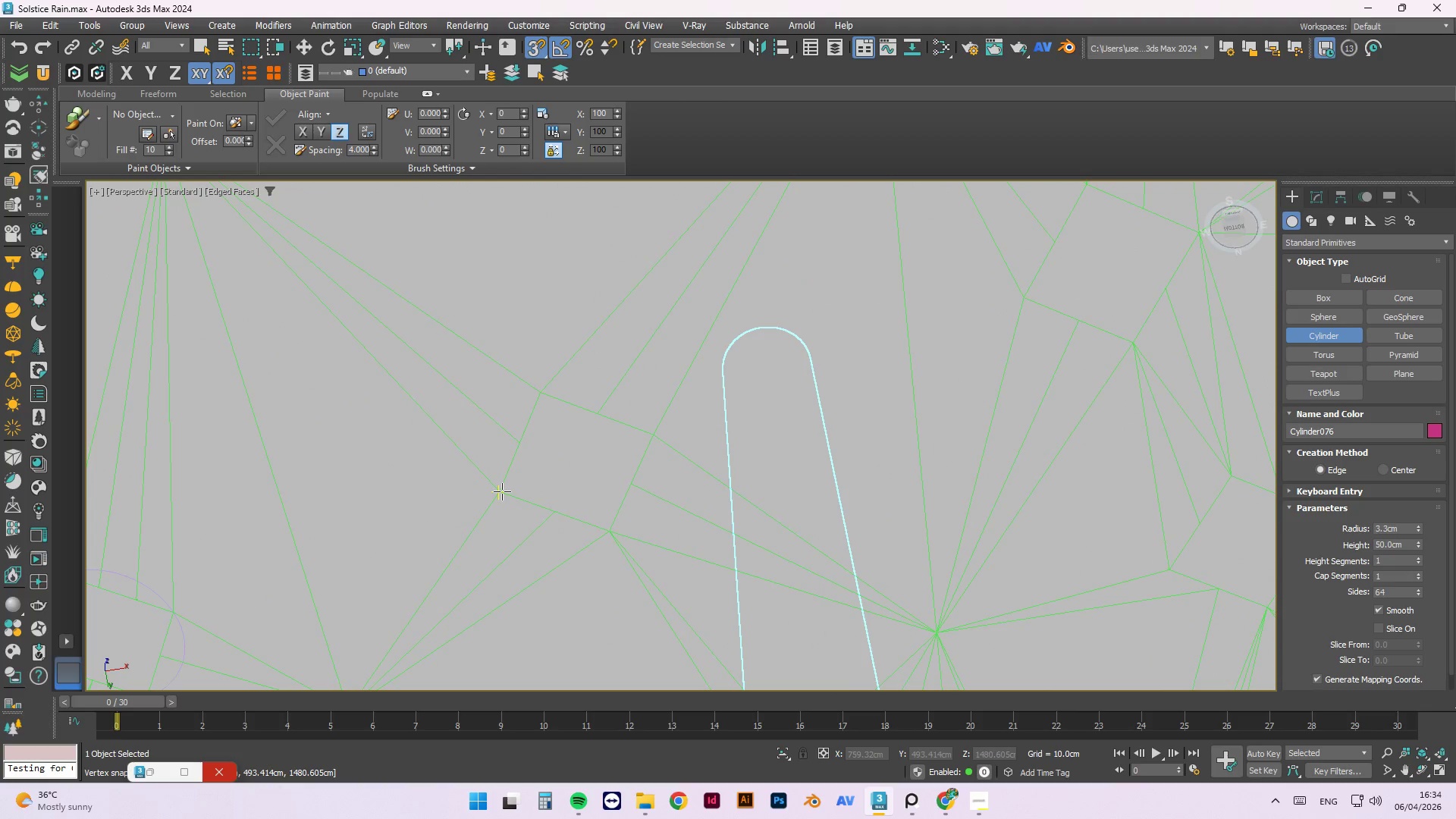 
left_click_drag(start_coordinate=[501, 491], to_coordinate=[654, 431])
 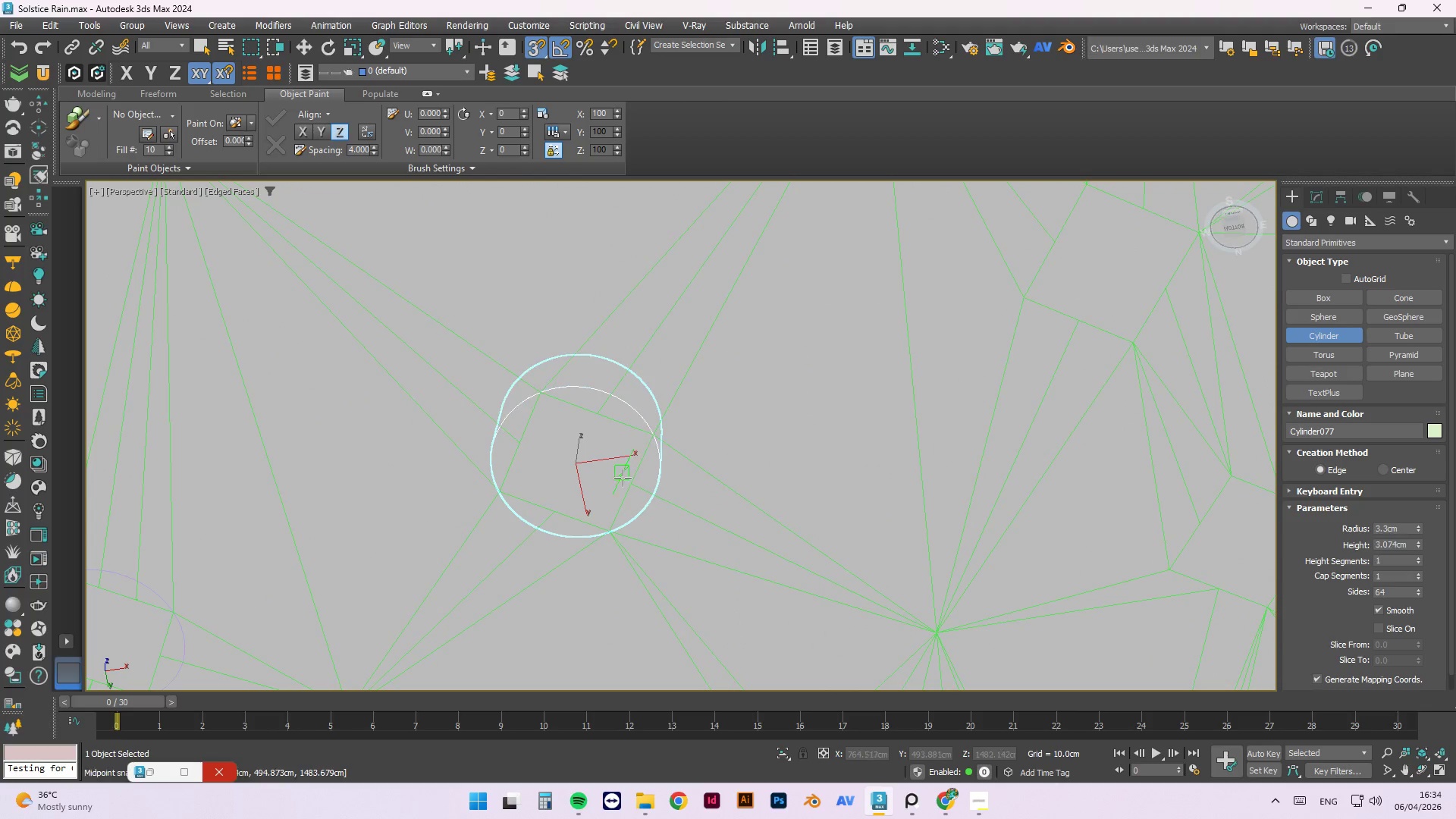 
hold_key(key=AltLeft, duration=1.03)
 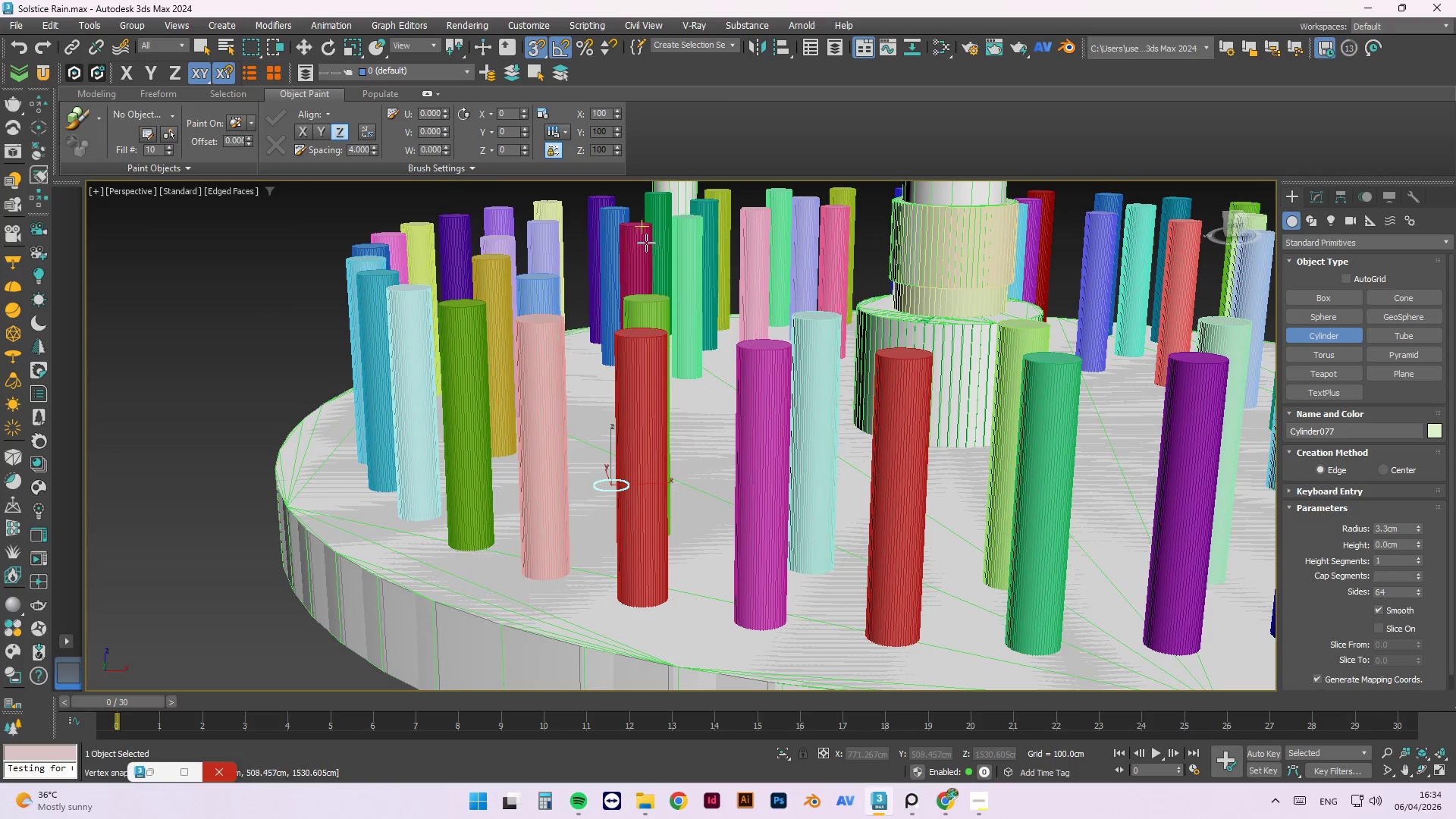 
scroll: coordinate [620, 485], scroll_direction: down, amount: 4.0
 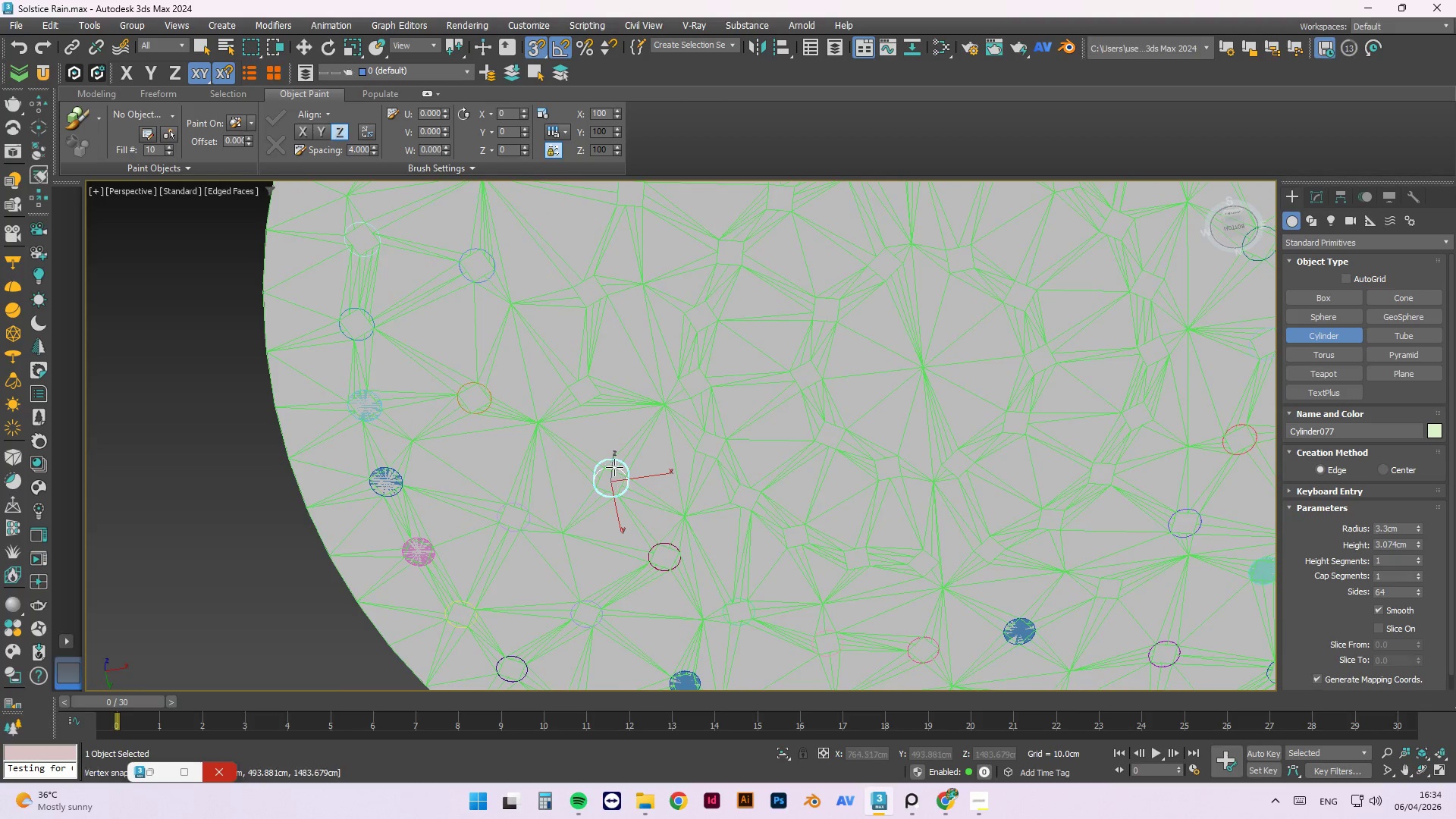 
left_click([642, 231])
 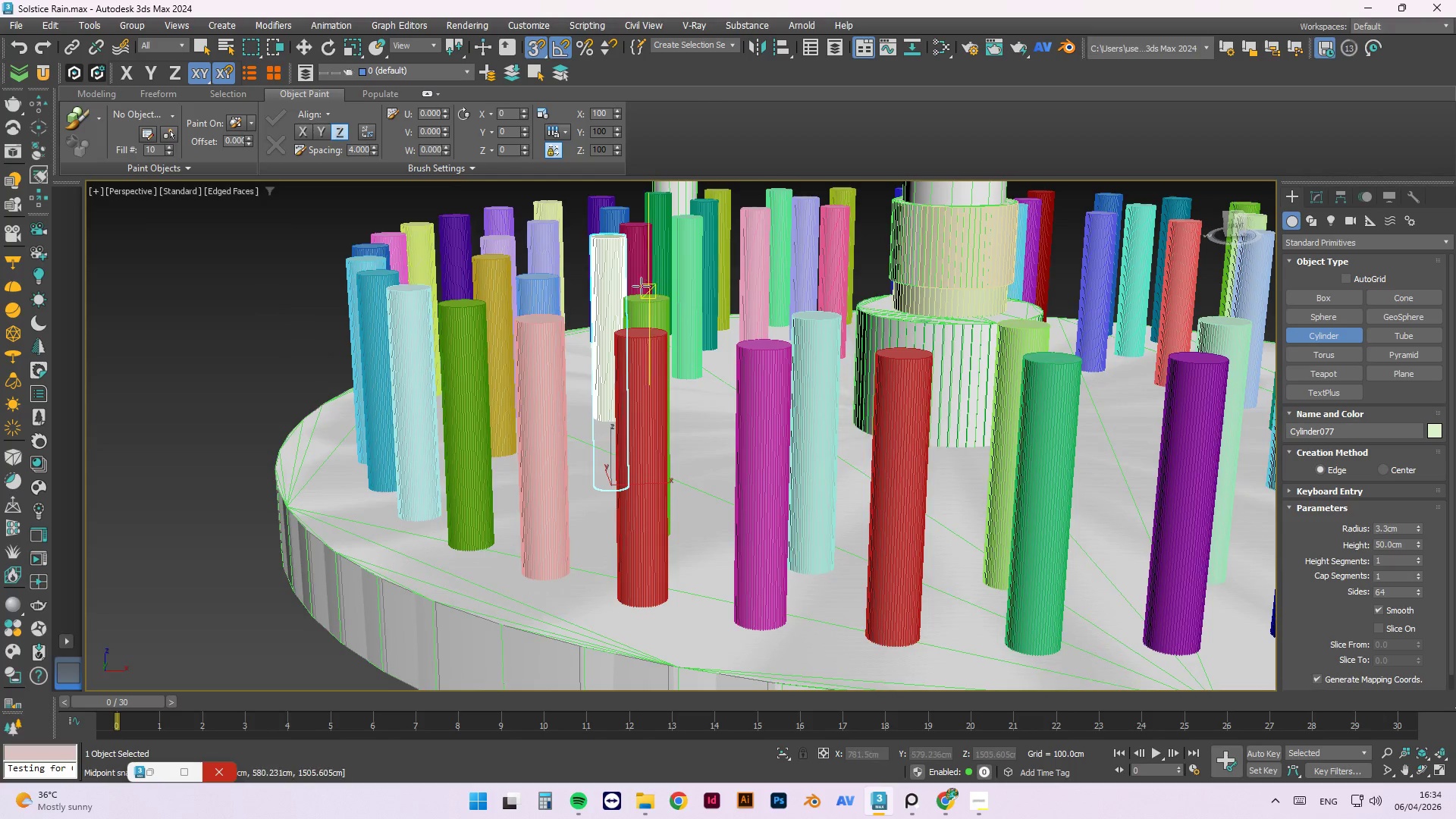 
hold_key(key=AltLeft, duration=0.91)
 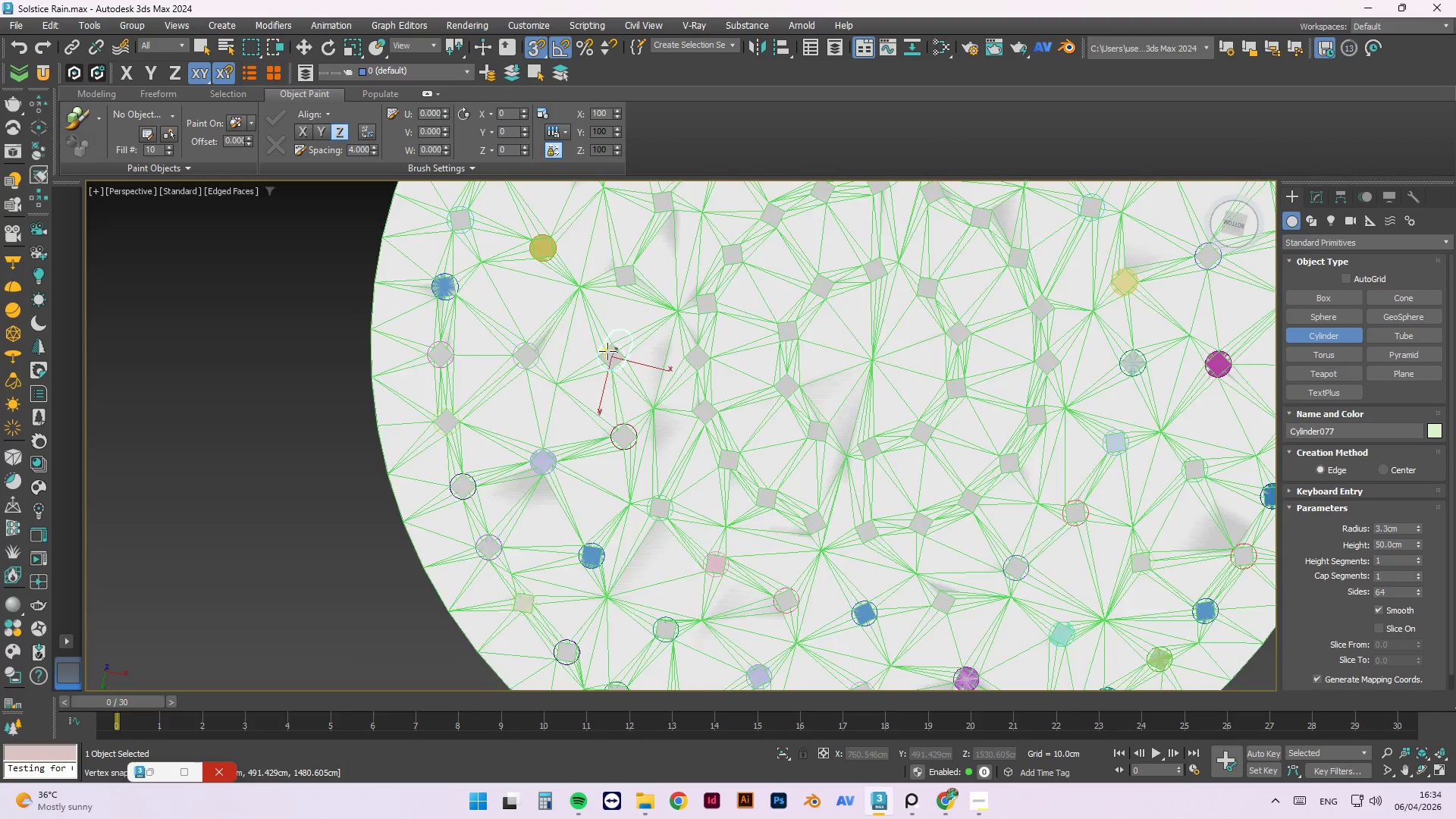 
scroll: coordinate [634, 308], scroll_direction: down, amount: 1.0
 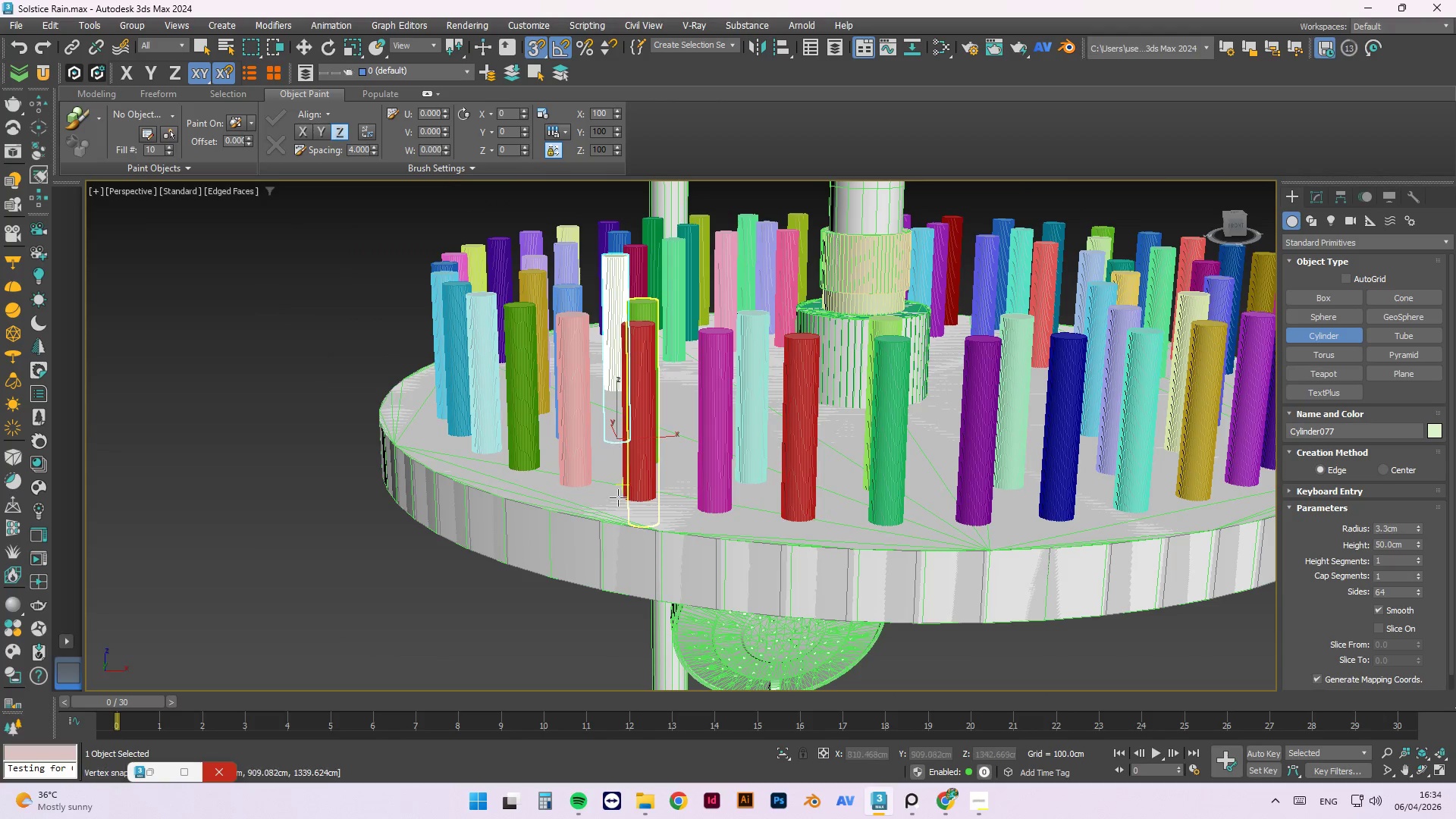 
scroll: coordinate [542, 477], scroll_direction: none, amount: 0.0
 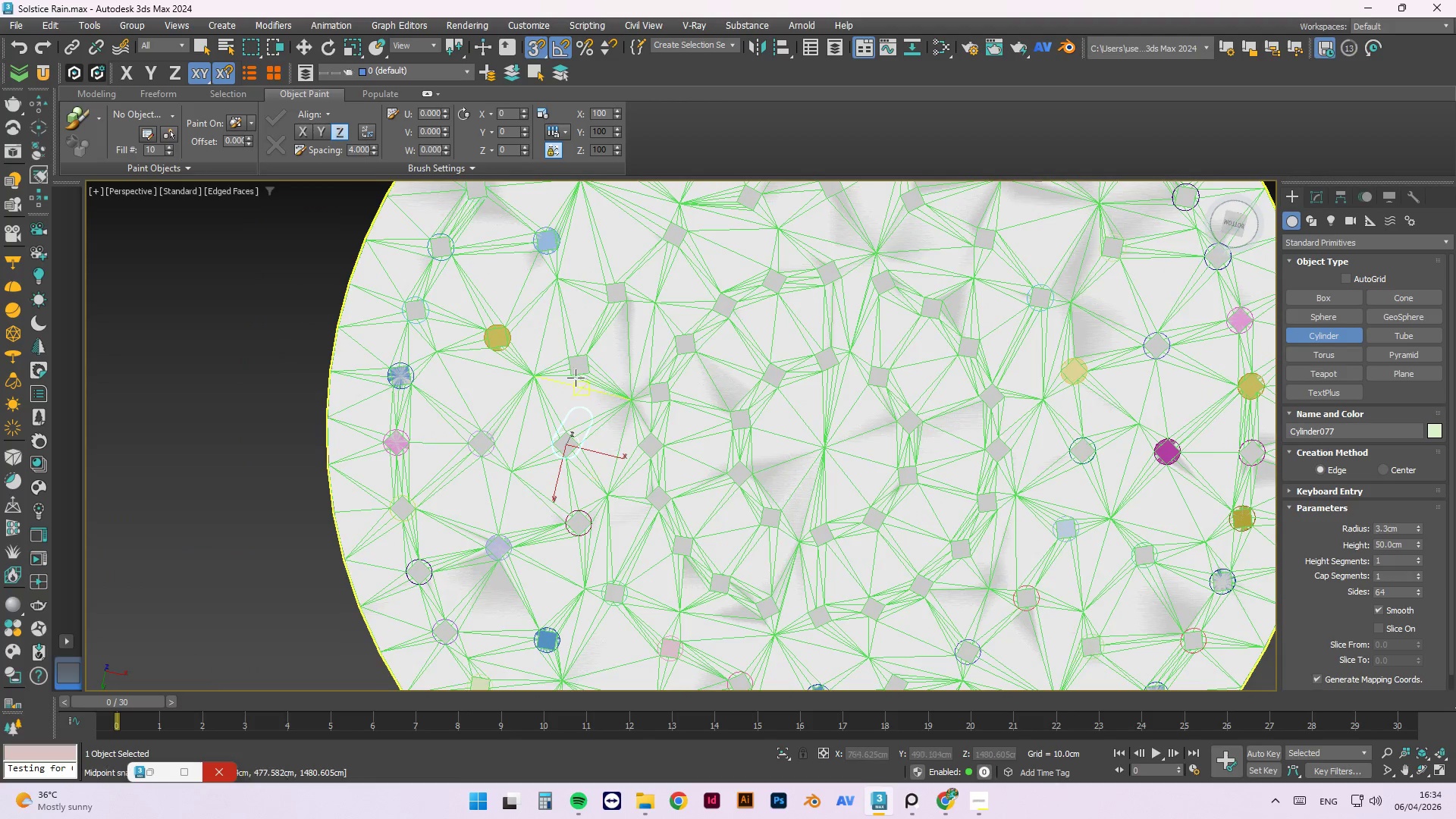 
scroll: coordinate [540, 338], scroll_direction: up, amount: 3.0
 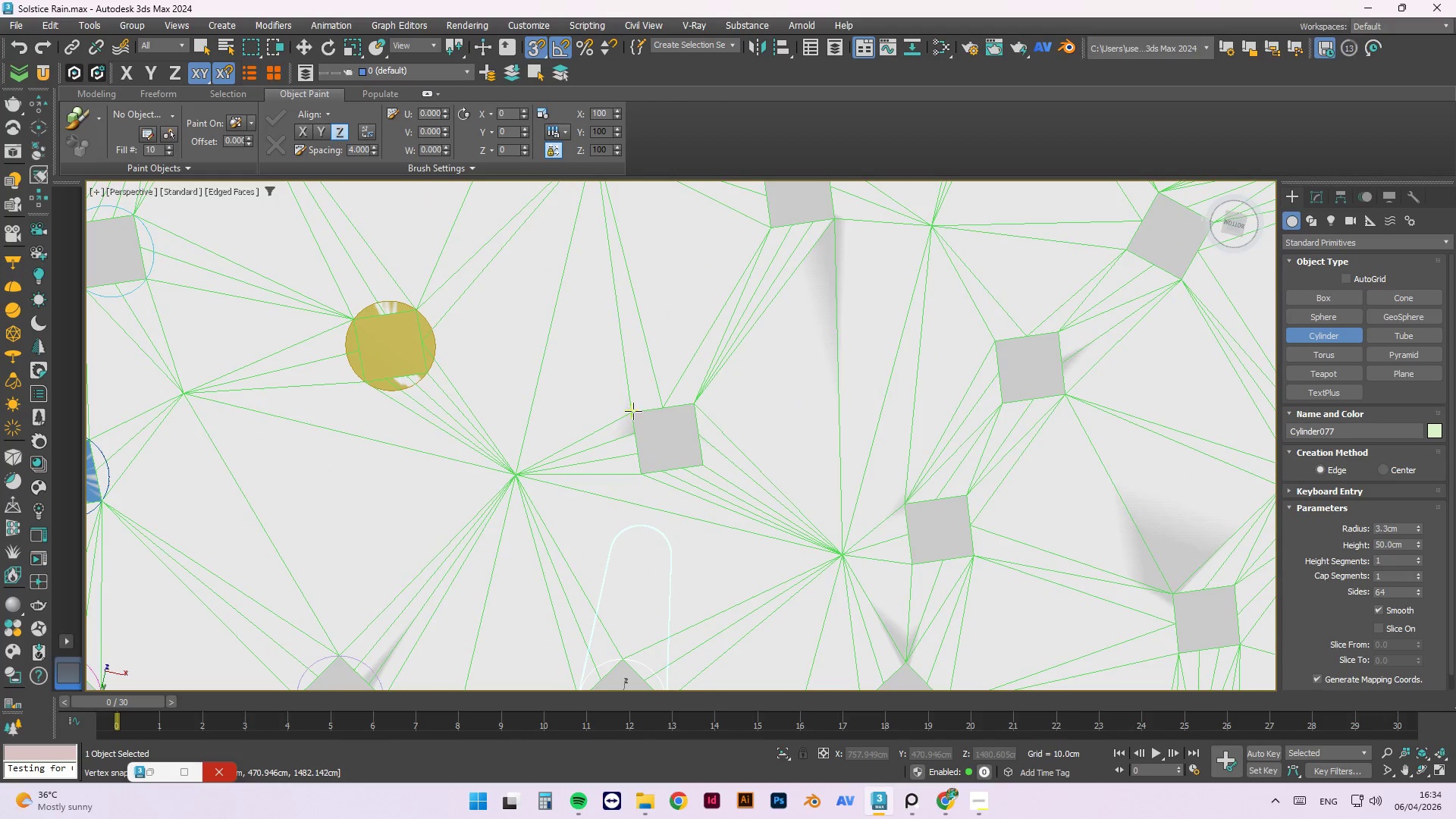 
wait(10.06)
 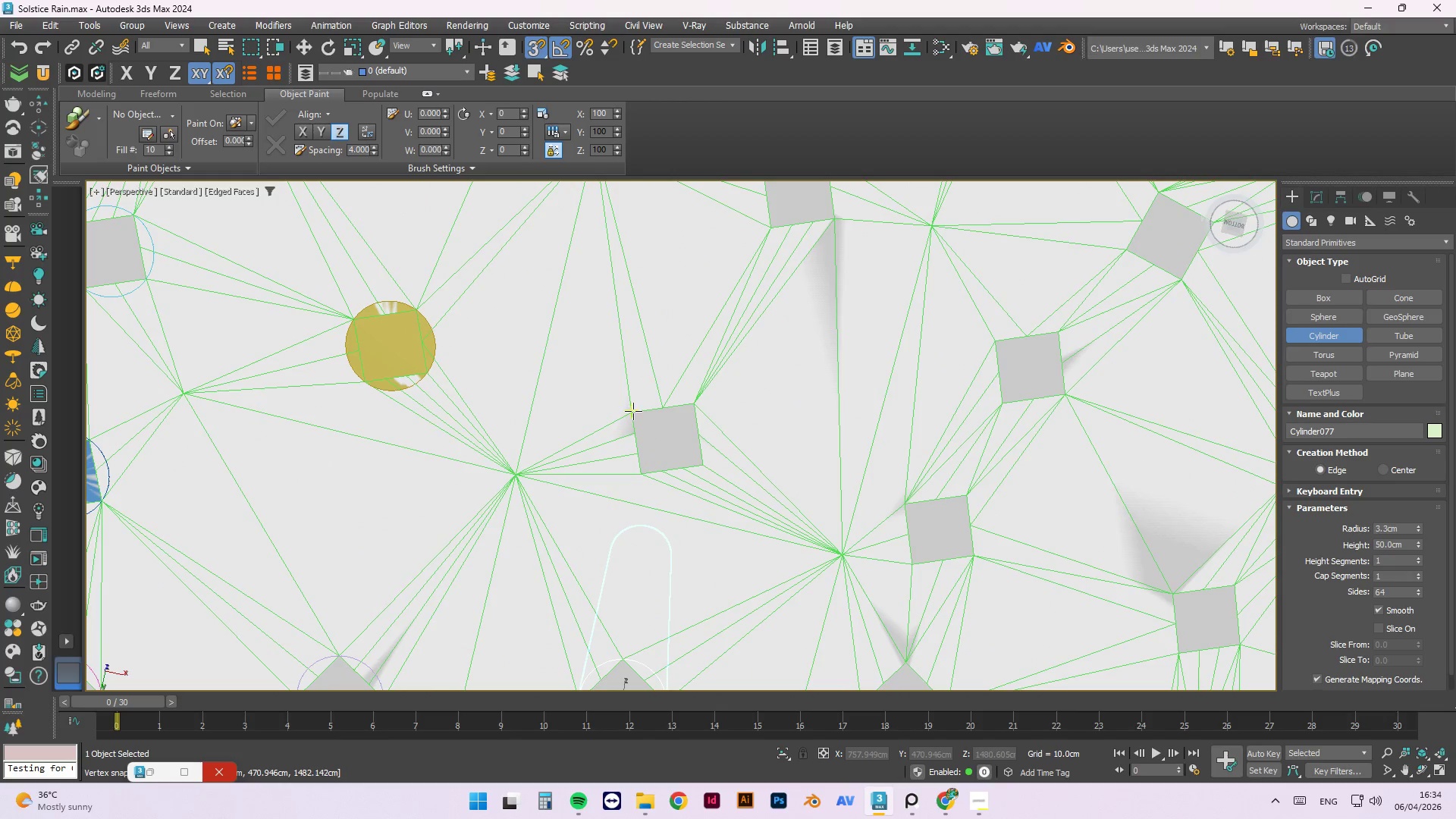 
left_click_drag(start_coordinate=[639, 475], to_coordinate=[692, 404])
 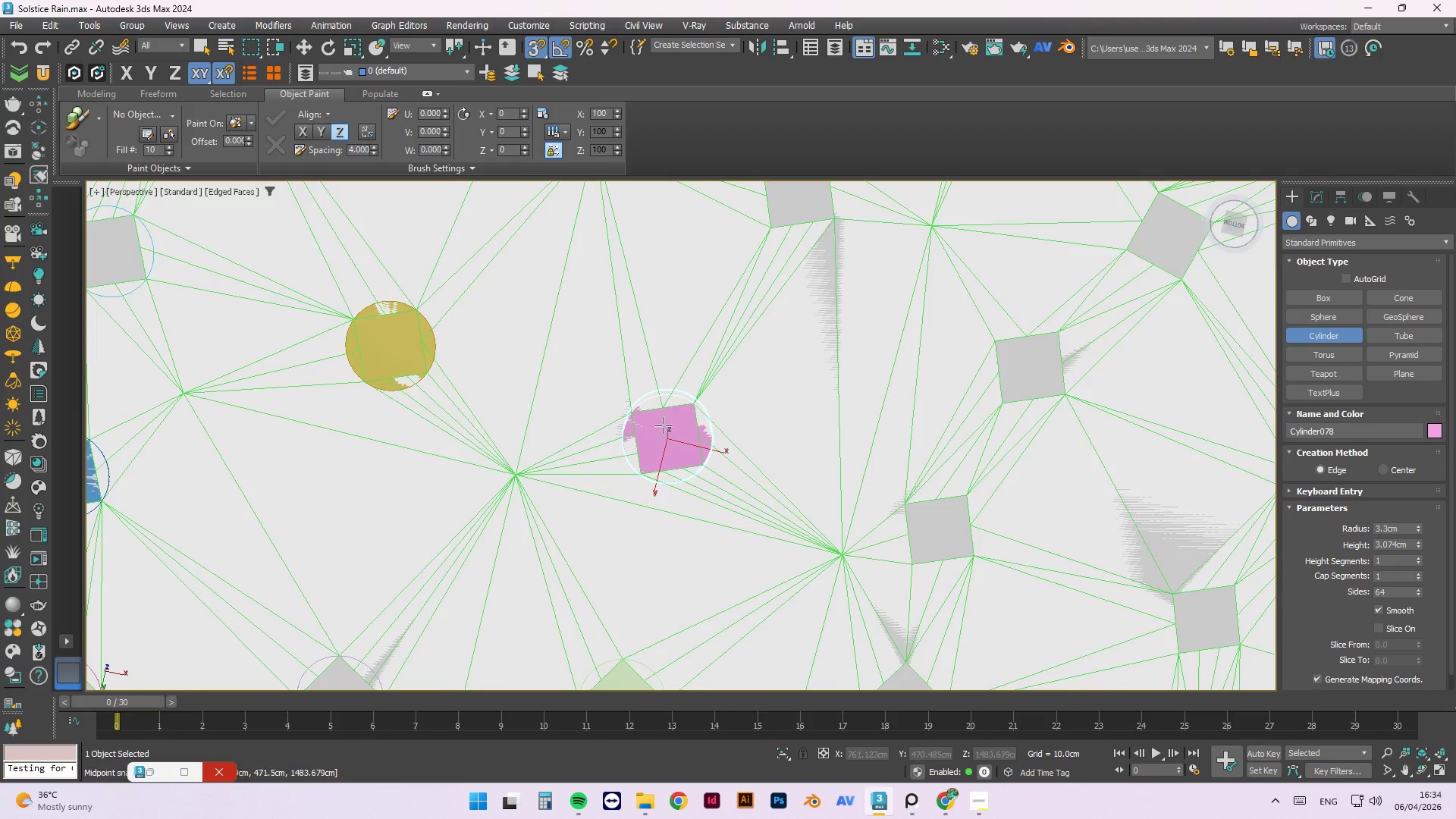 
hold_key(key=AltLeft, duration=0.77)
 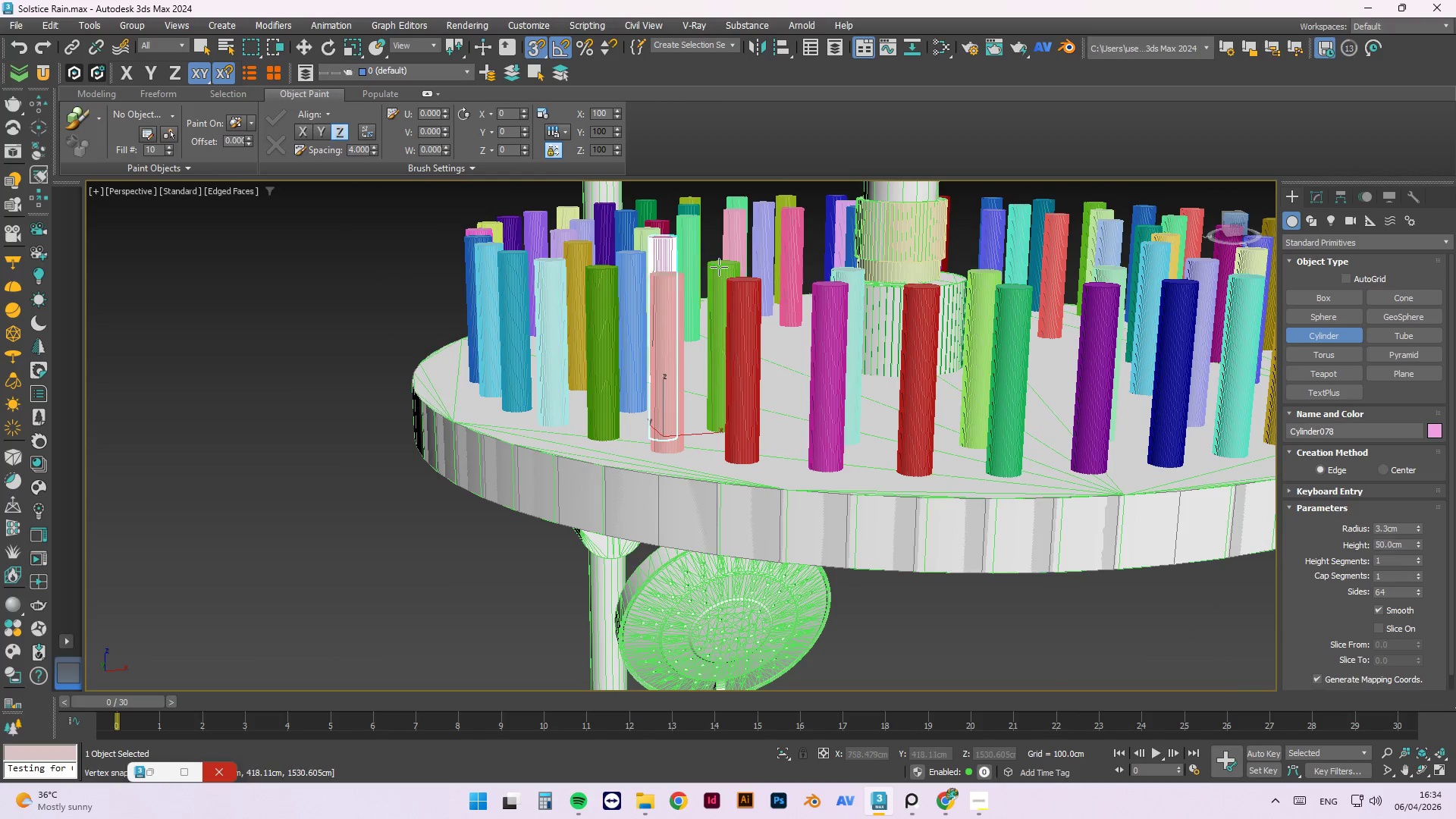 
scroll: coordinate [662, 427], scroll_direction: down, amount: 3.0
 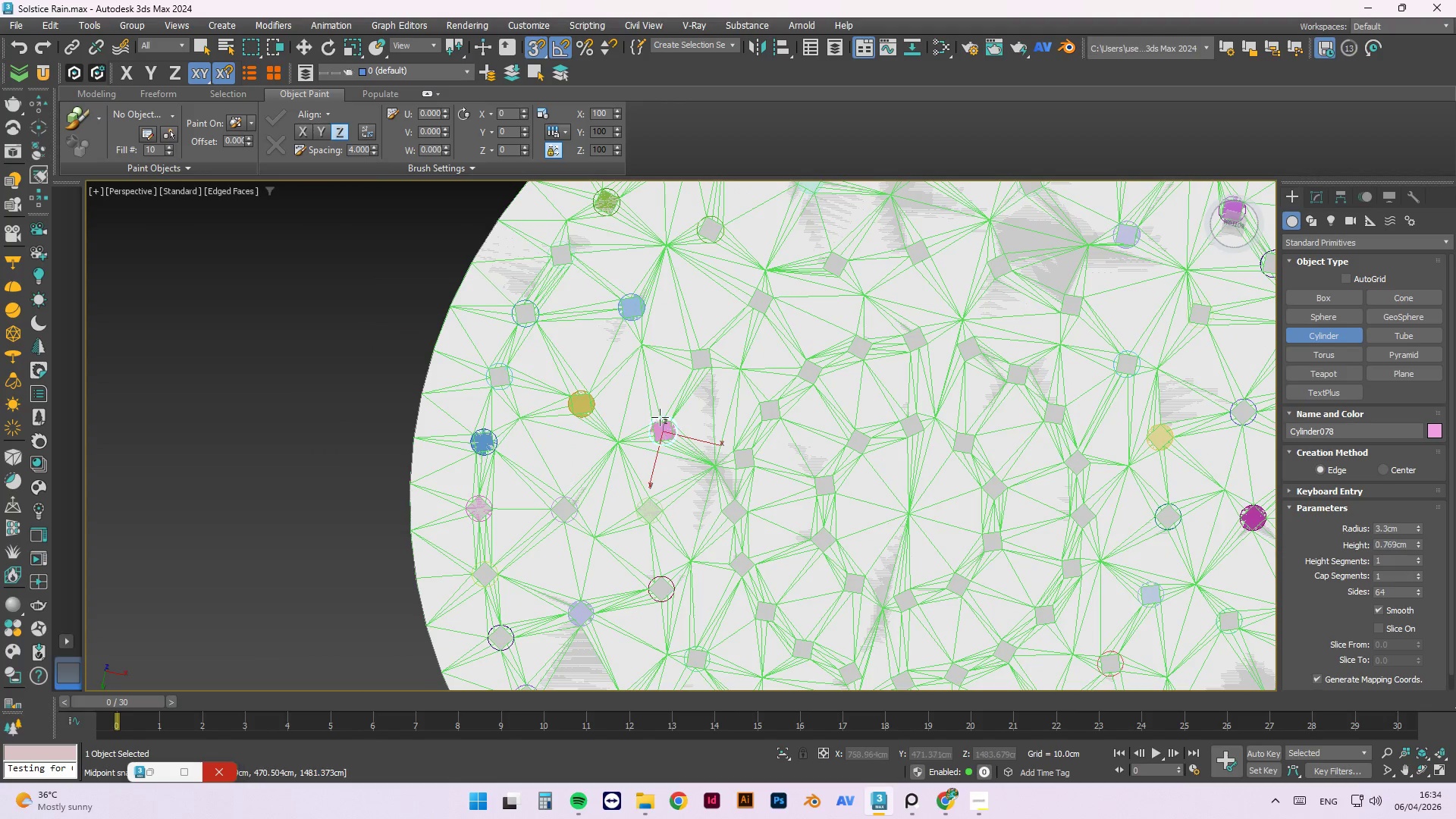 
left_click([720, 265])
 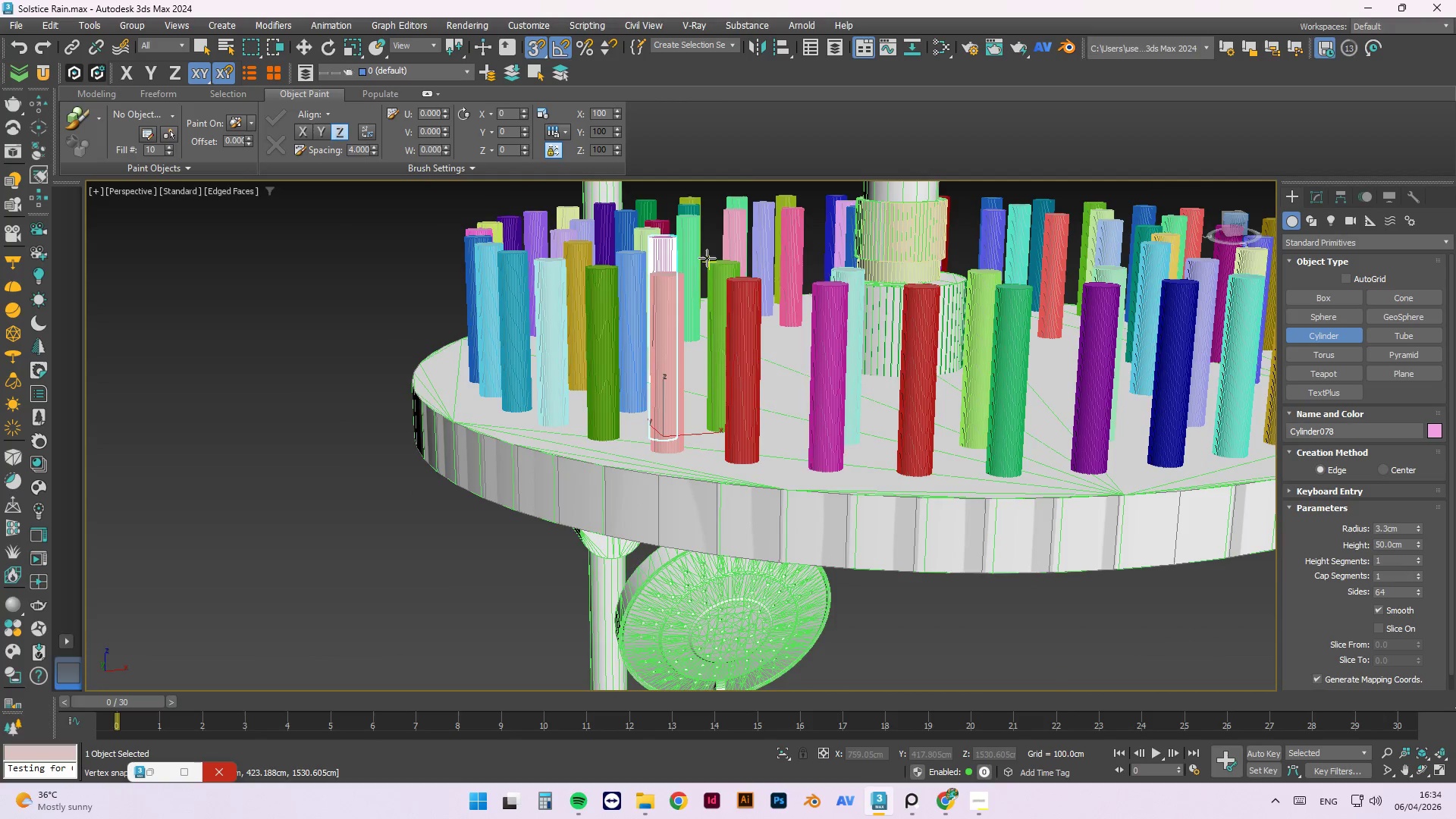 
hold_key(key=AltLeft, duration=0.89)
 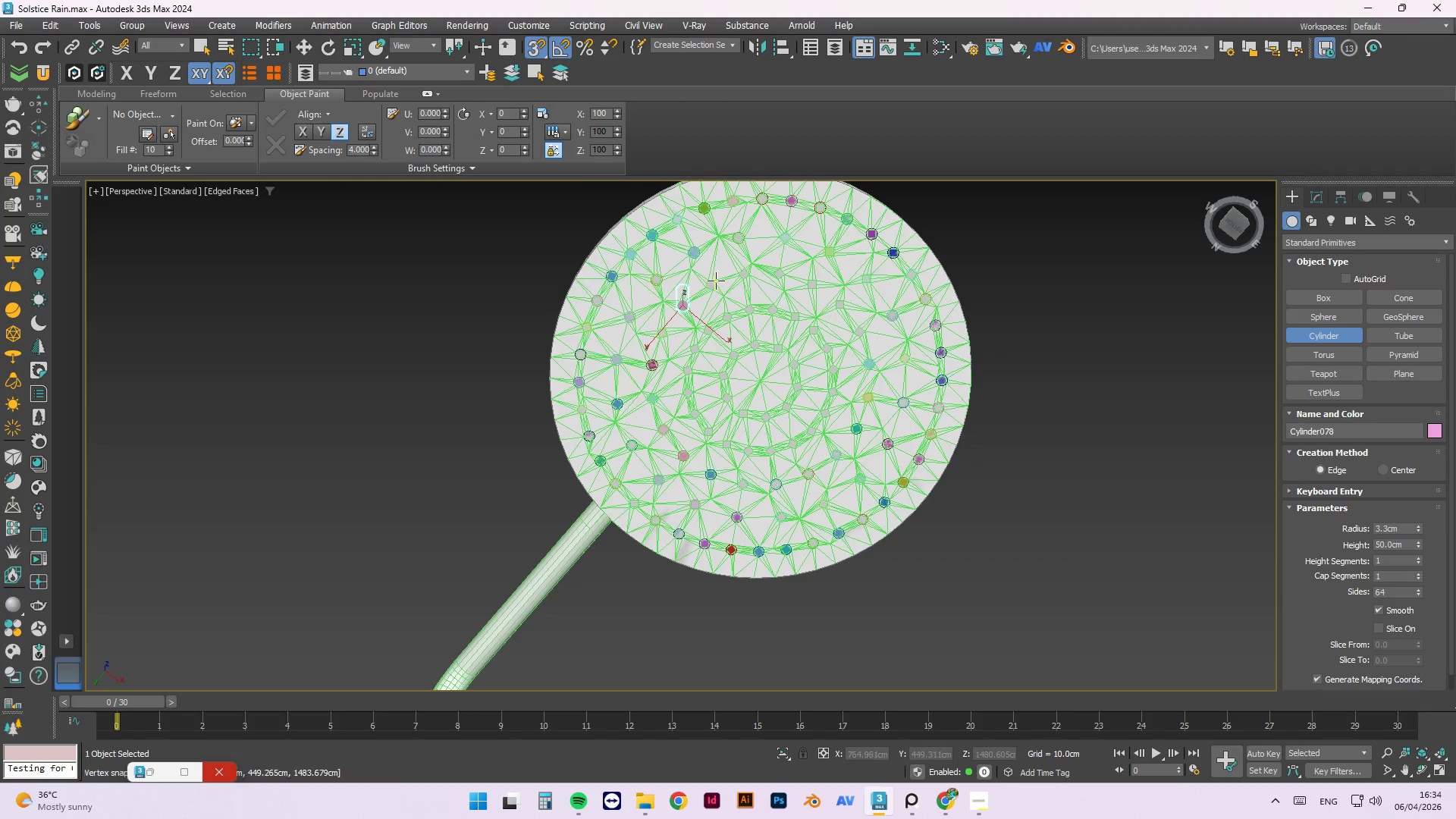 
scroll: coordinate [695, 270], scroll_direction: down, amount: 2.0
 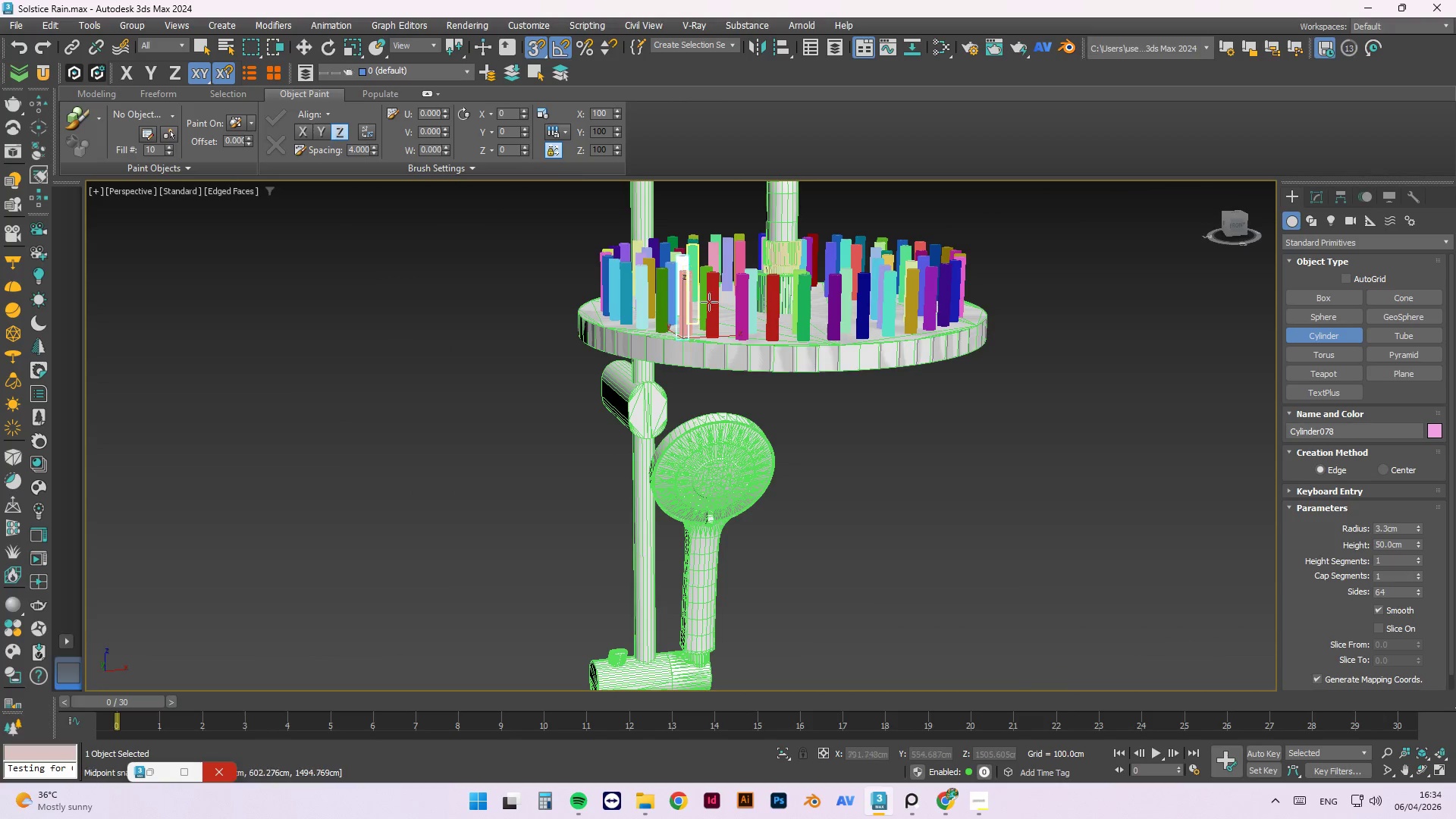 
scroll: coordinate [667, 262], scroll_direction: up, amount: 7.0
 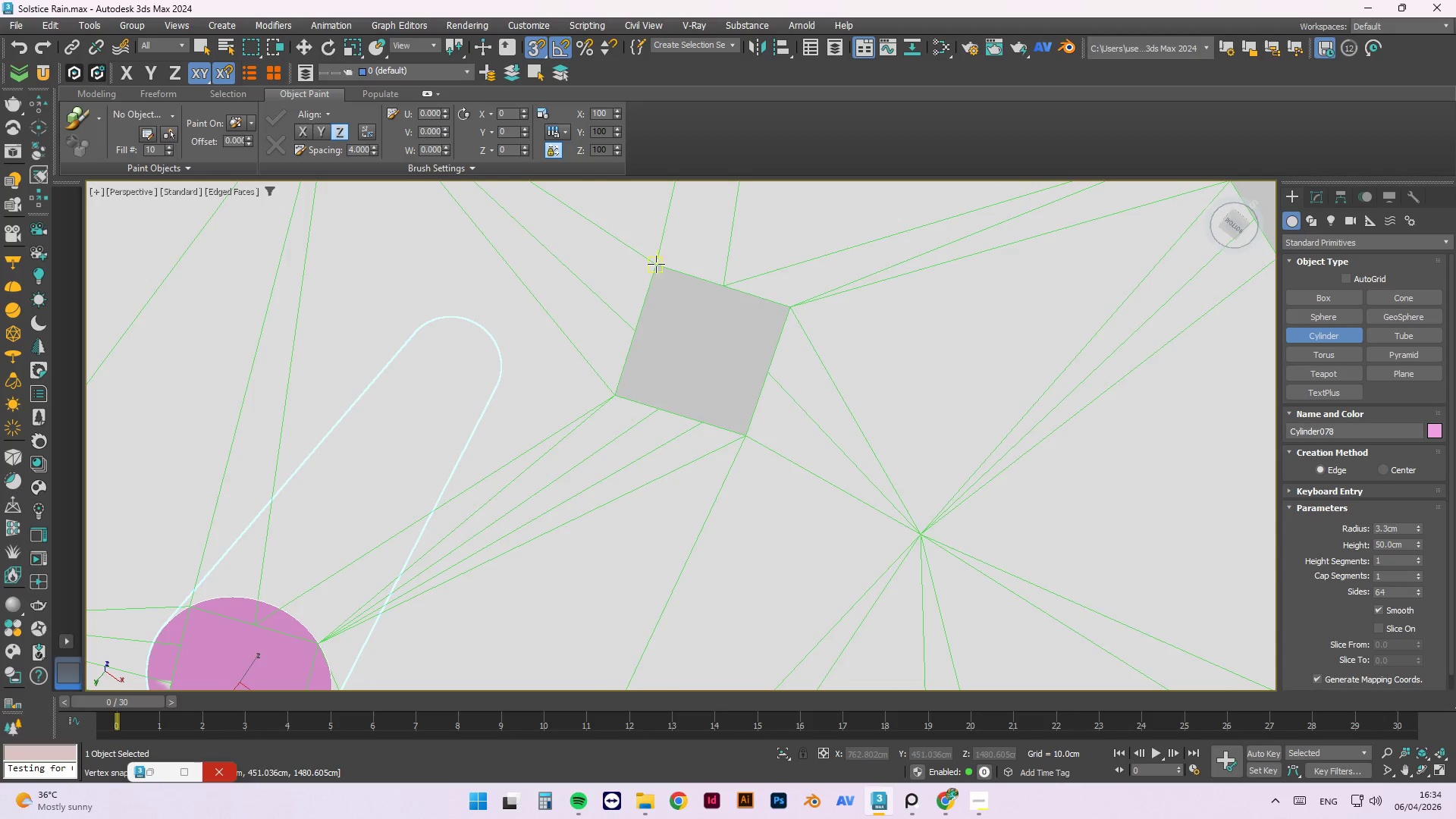 
left_click_drag(start_coordinate=[657, 265], to_coordinate=[748, 435])
 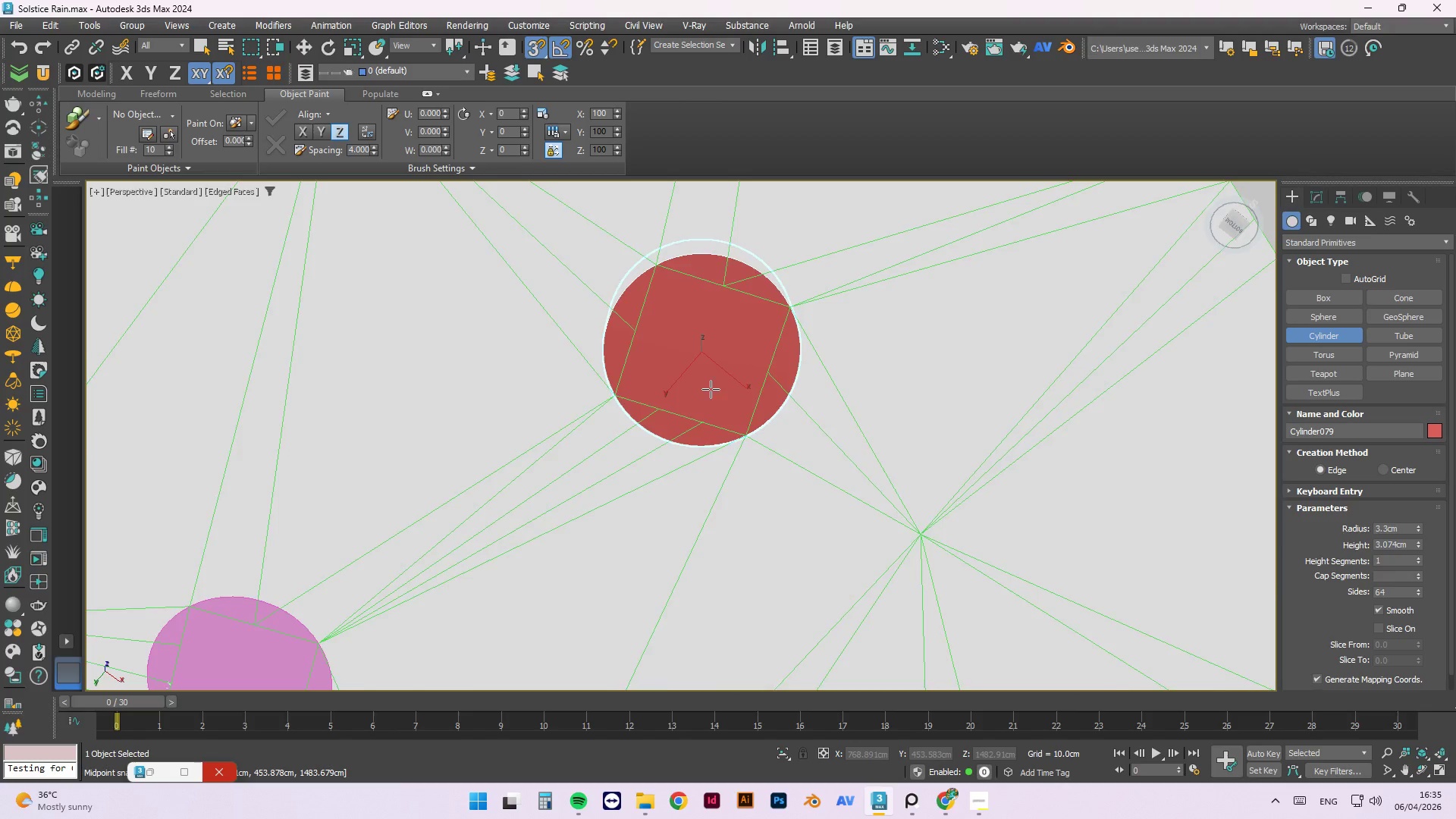 
hold_key(key=AltLeft, duration=0.92)
 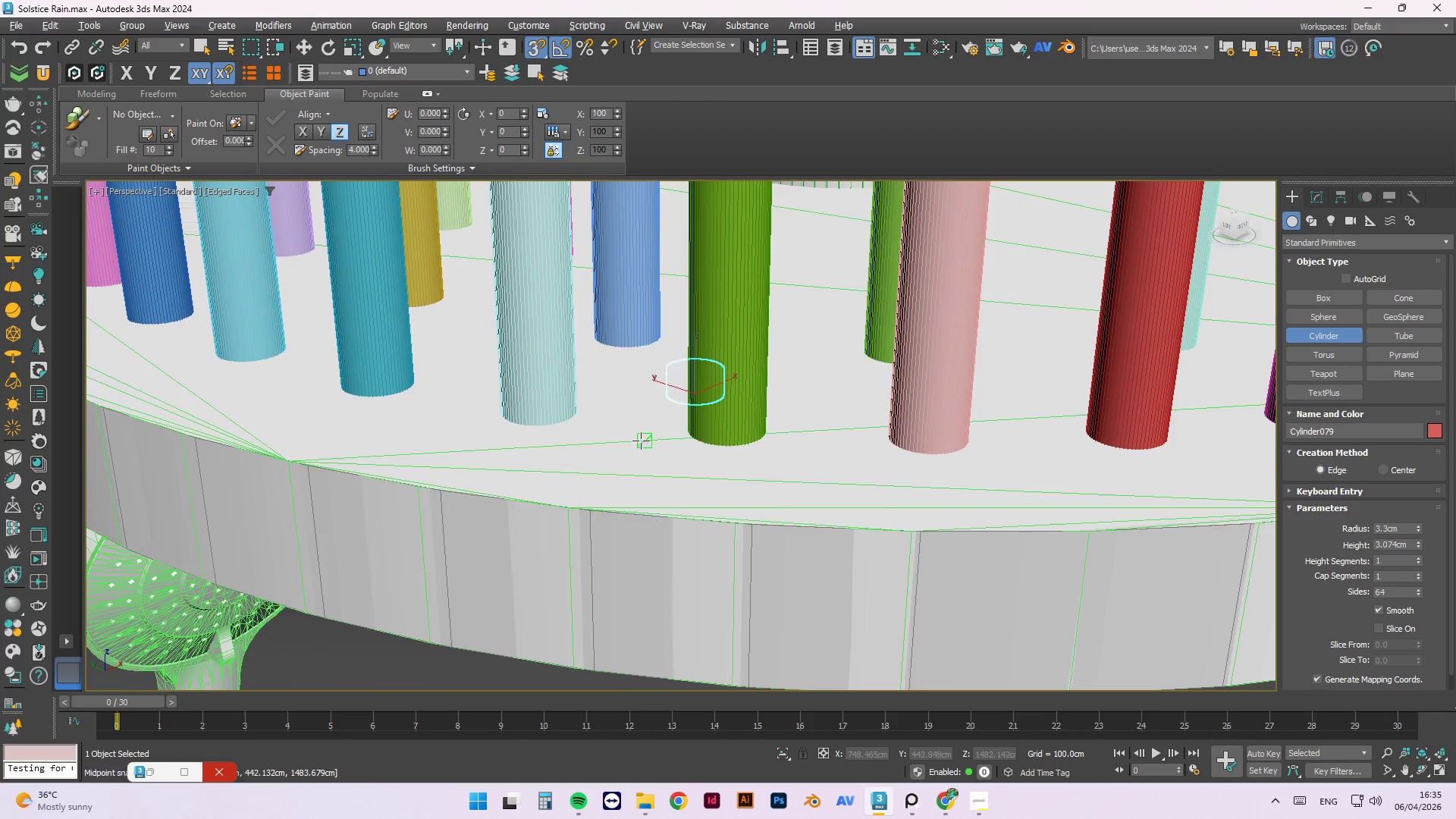 
scroll: coordinate [635, 441], scroll_direction: down, amount: 8.0
 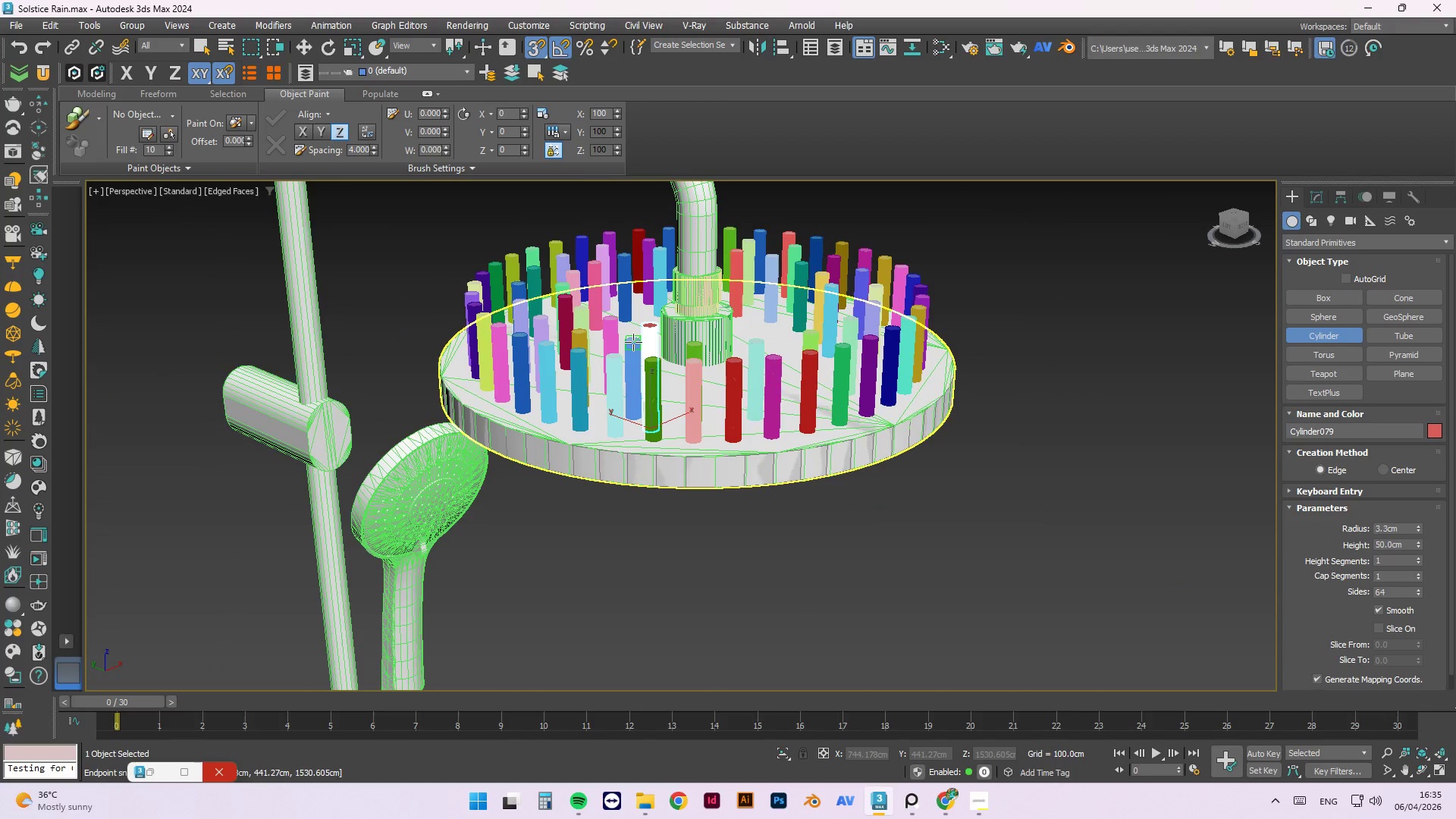 
scroll: coordinate [635, 335], scroll_direction: up, amount: 3.0
 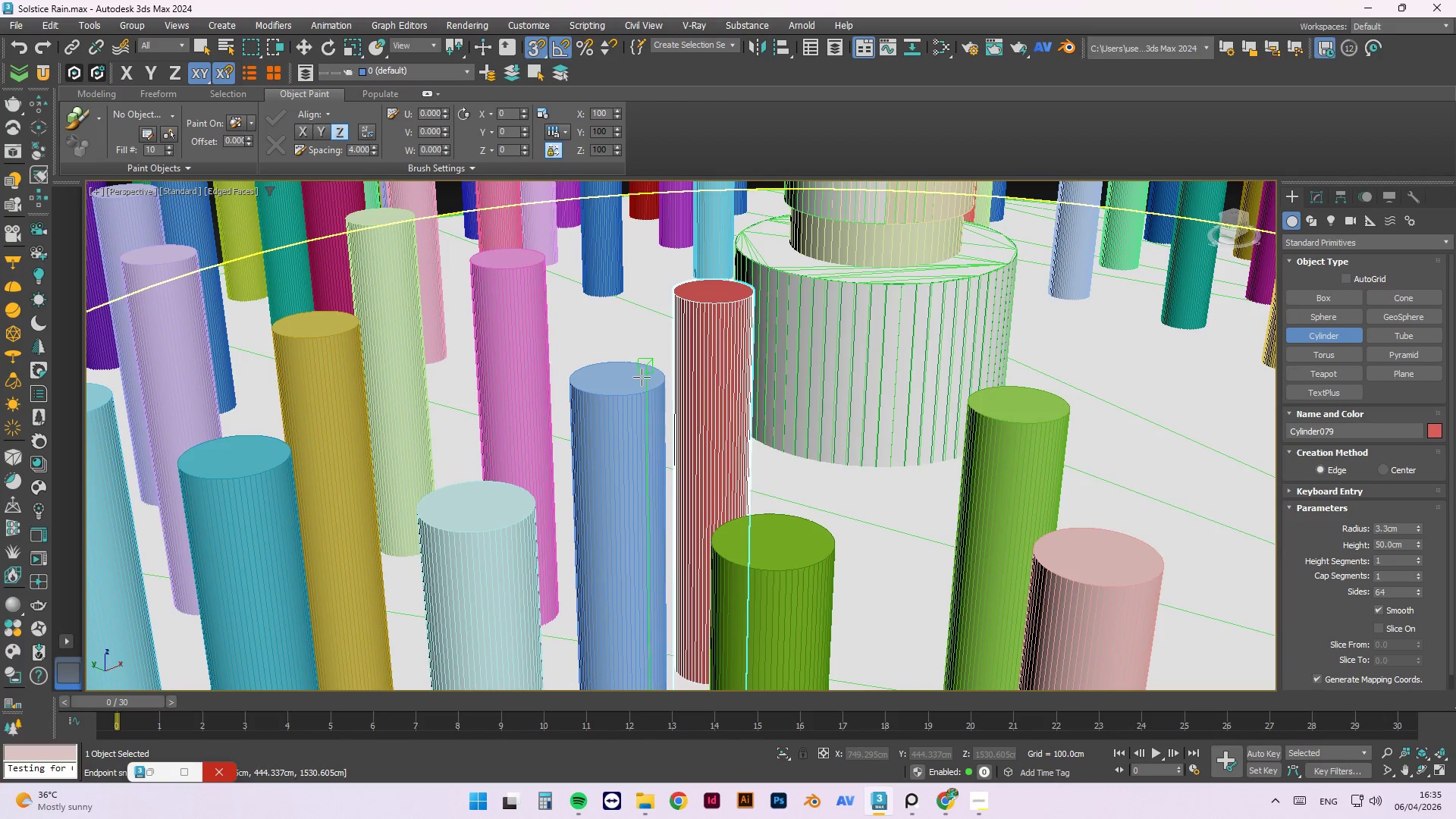 
left_click([643, 380])
 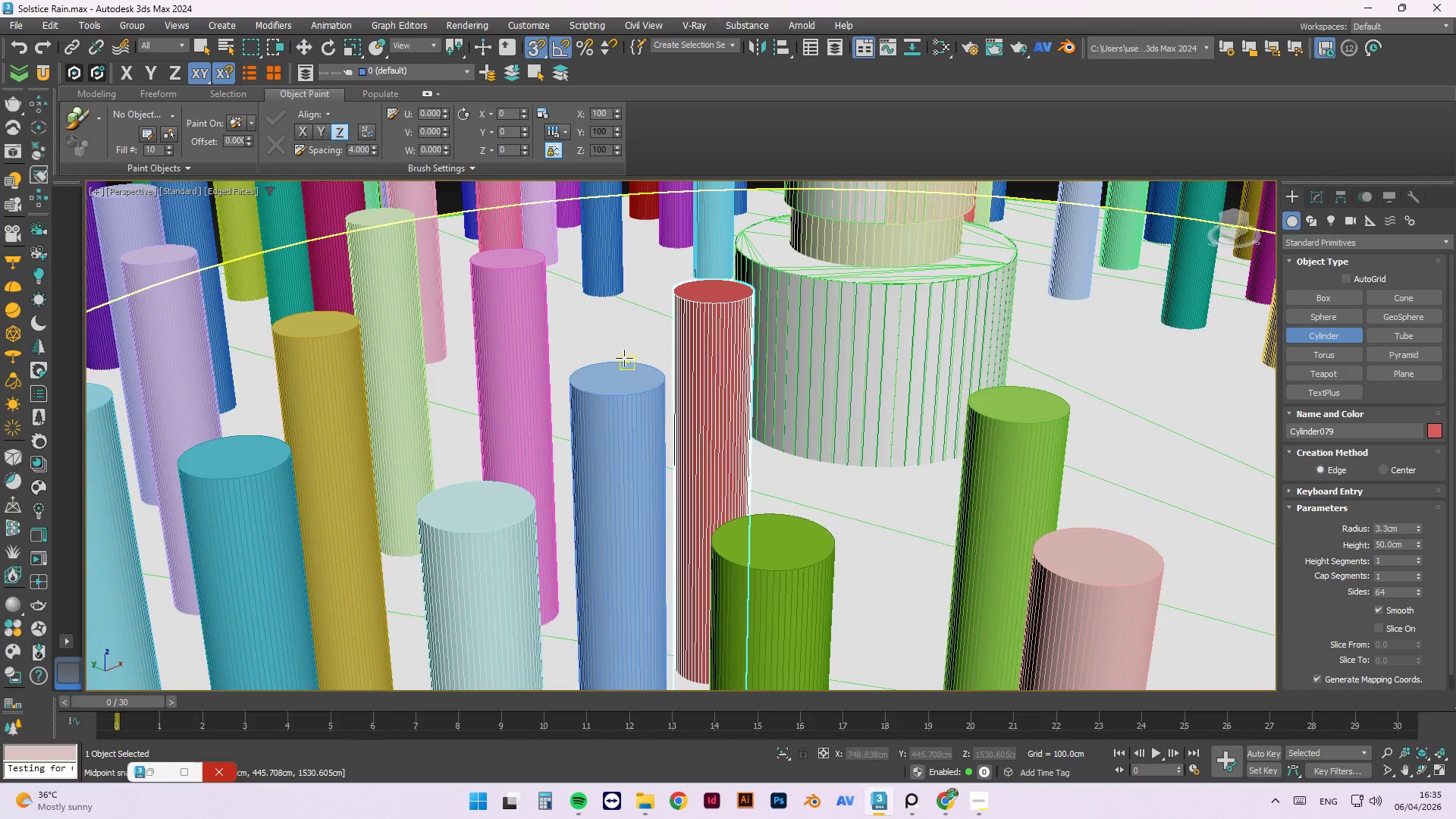 
hold_key(key=AltLeft, duration=0.78)
 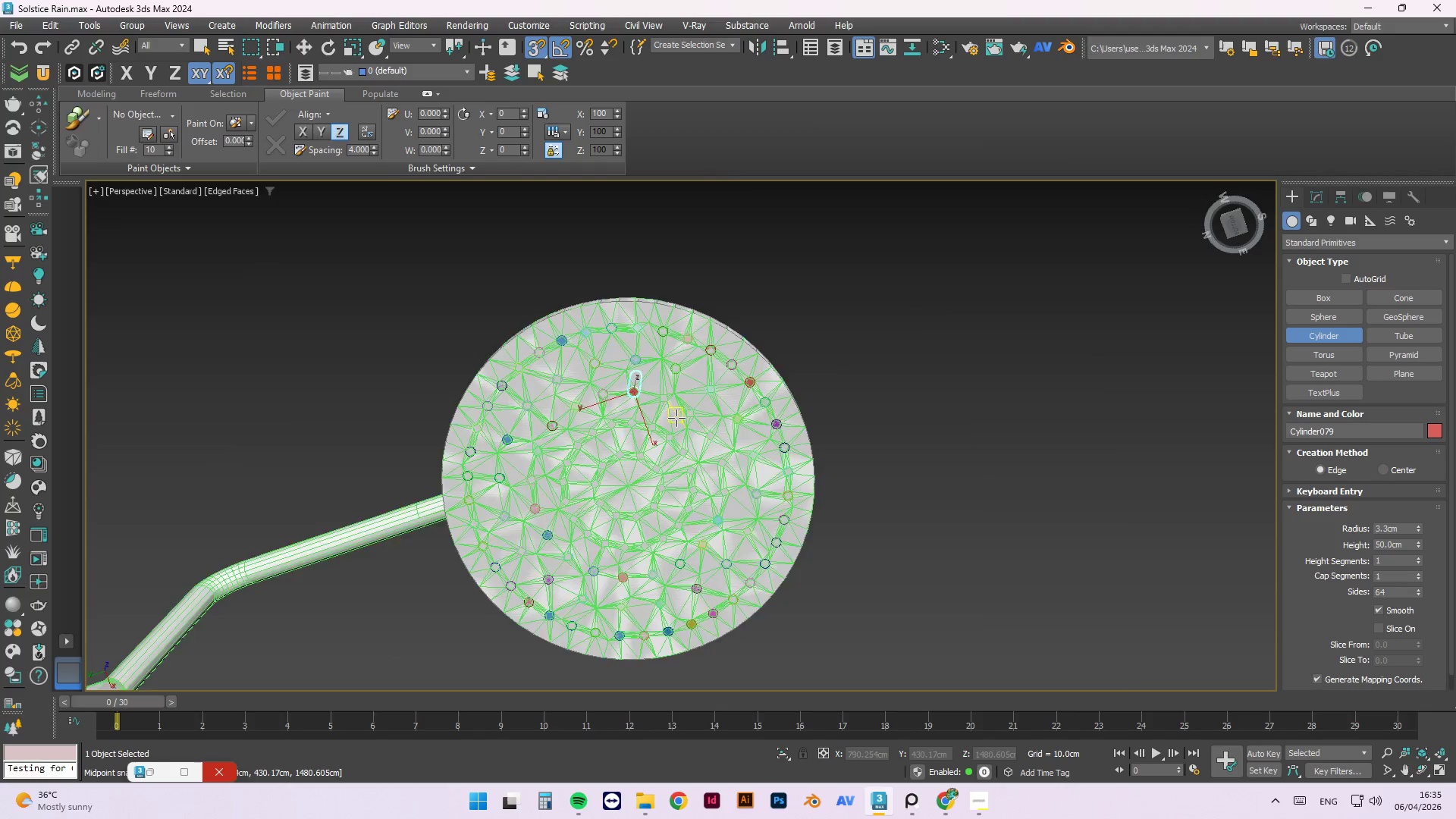 
scroll: coordinate [623, 357], scroll_direction: down, amount: 4.0
 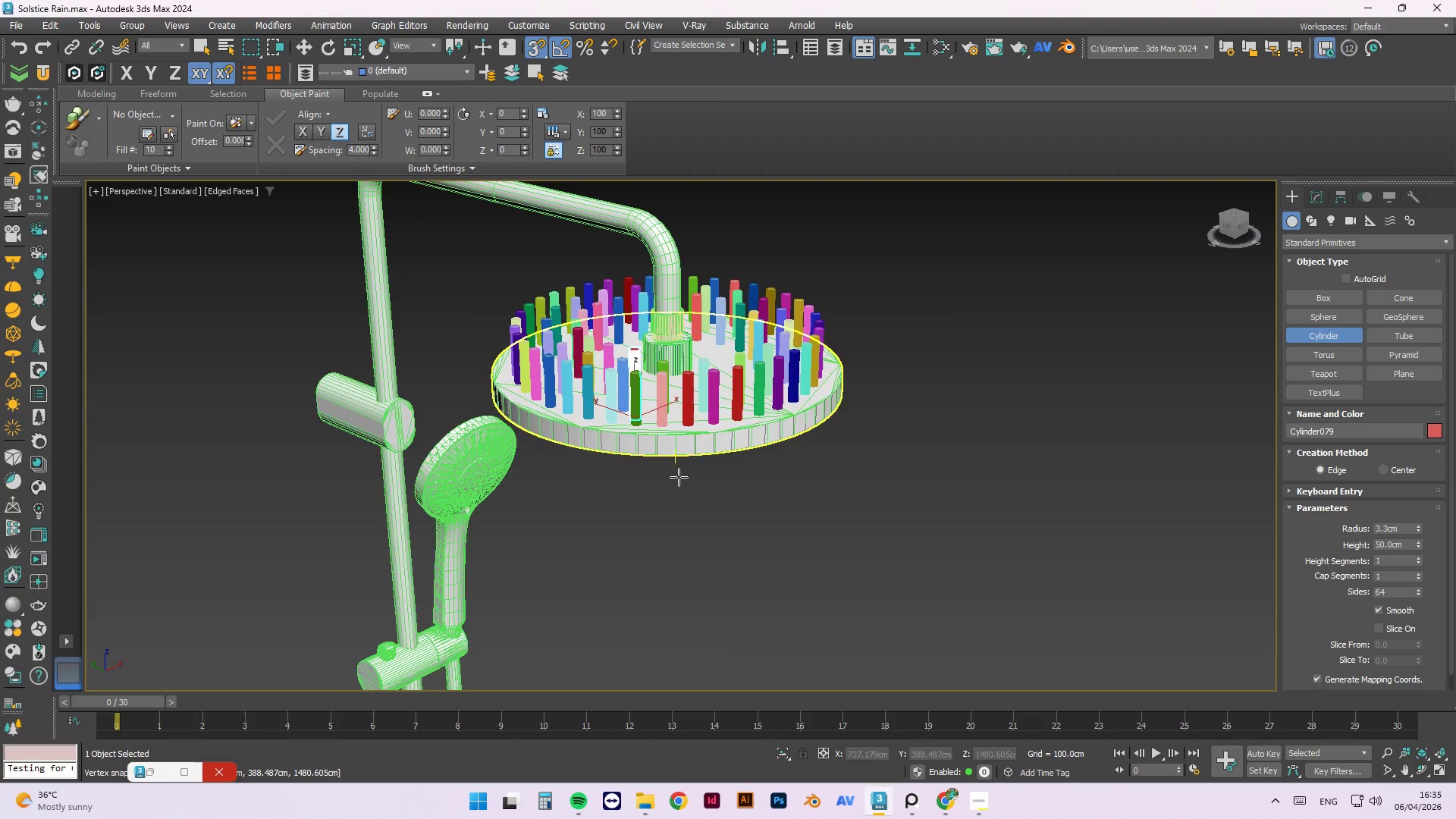 
scroll: coordinate [590, 293], scroll_direction: up, amount: 6.0
 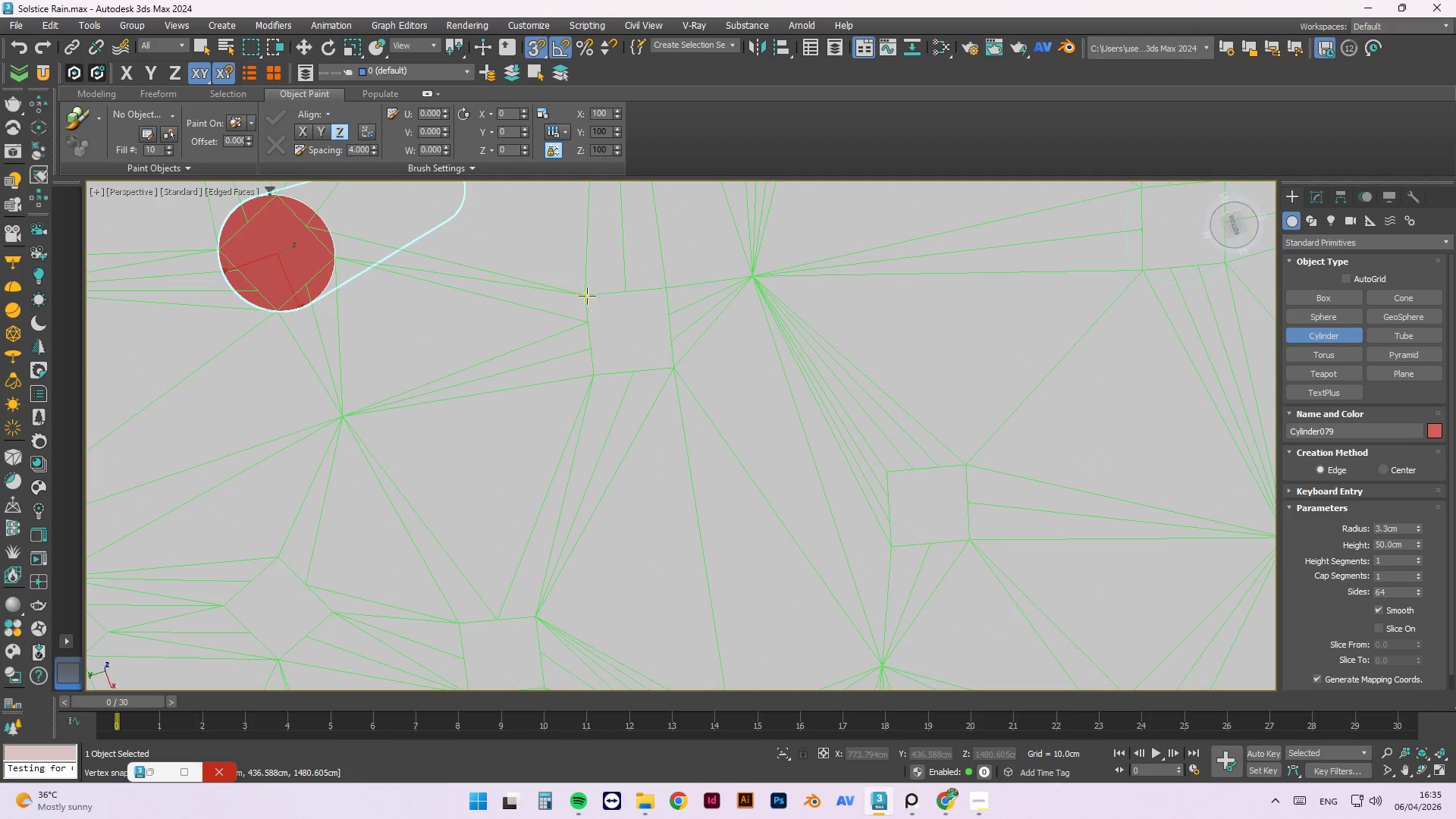 
left_click_drag(start_coordinate=[587, 295], to_coordinate=[670, 371])
 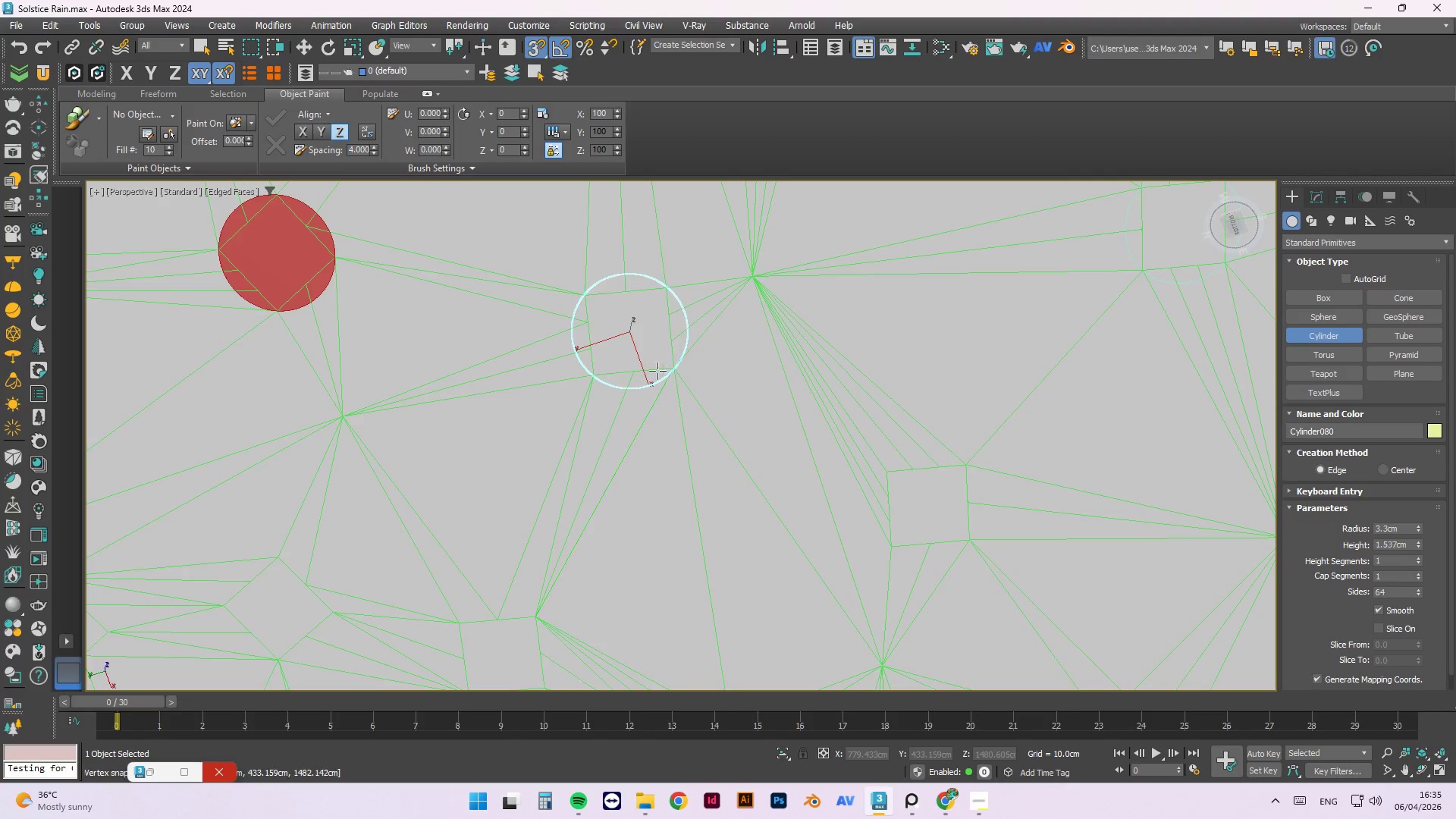 
hold_key(key=AltLeft, duration=0.7)
 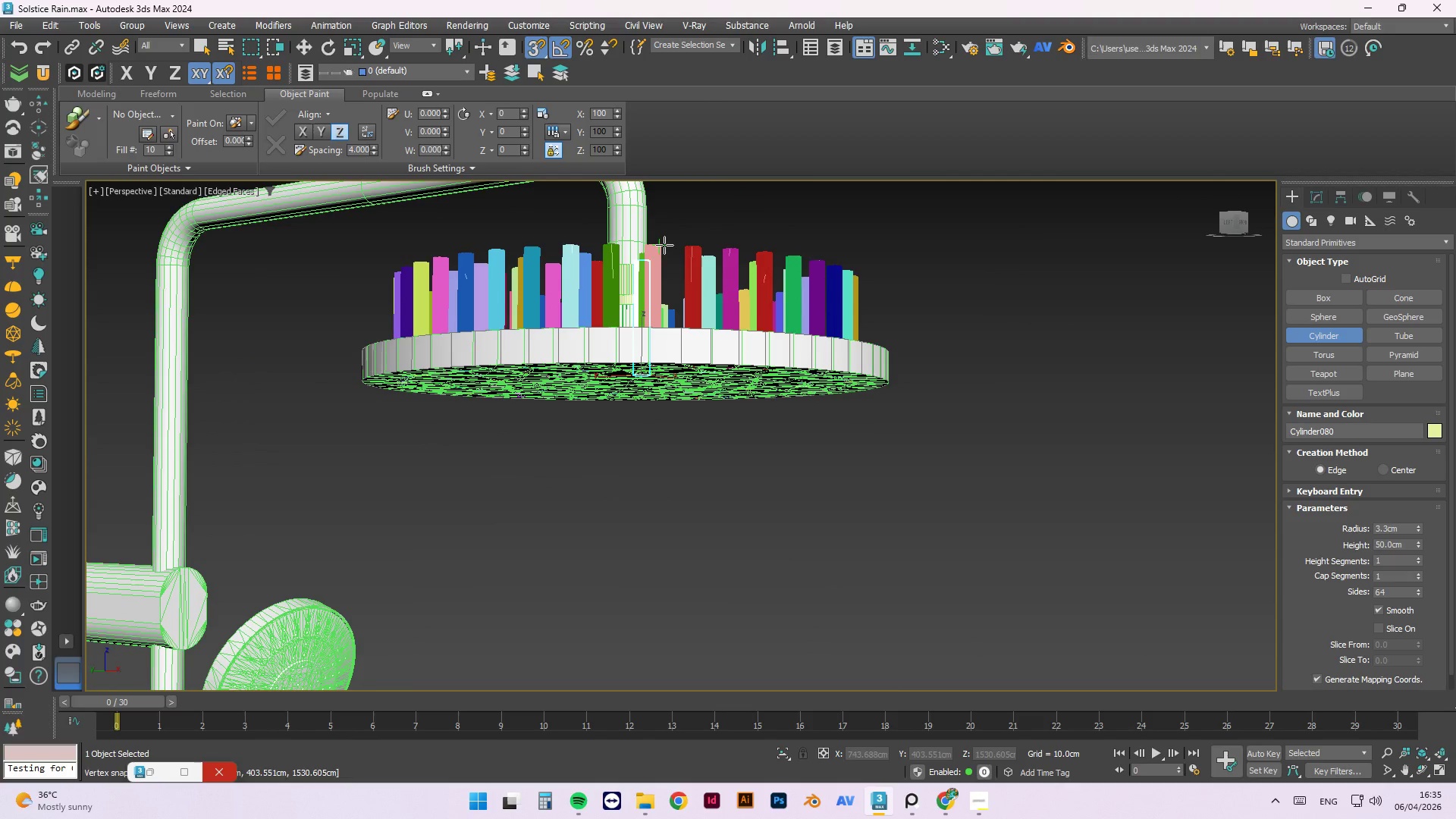 
scroll: coordinate [639, 382], scroll_direction: down, amount: 5.0
 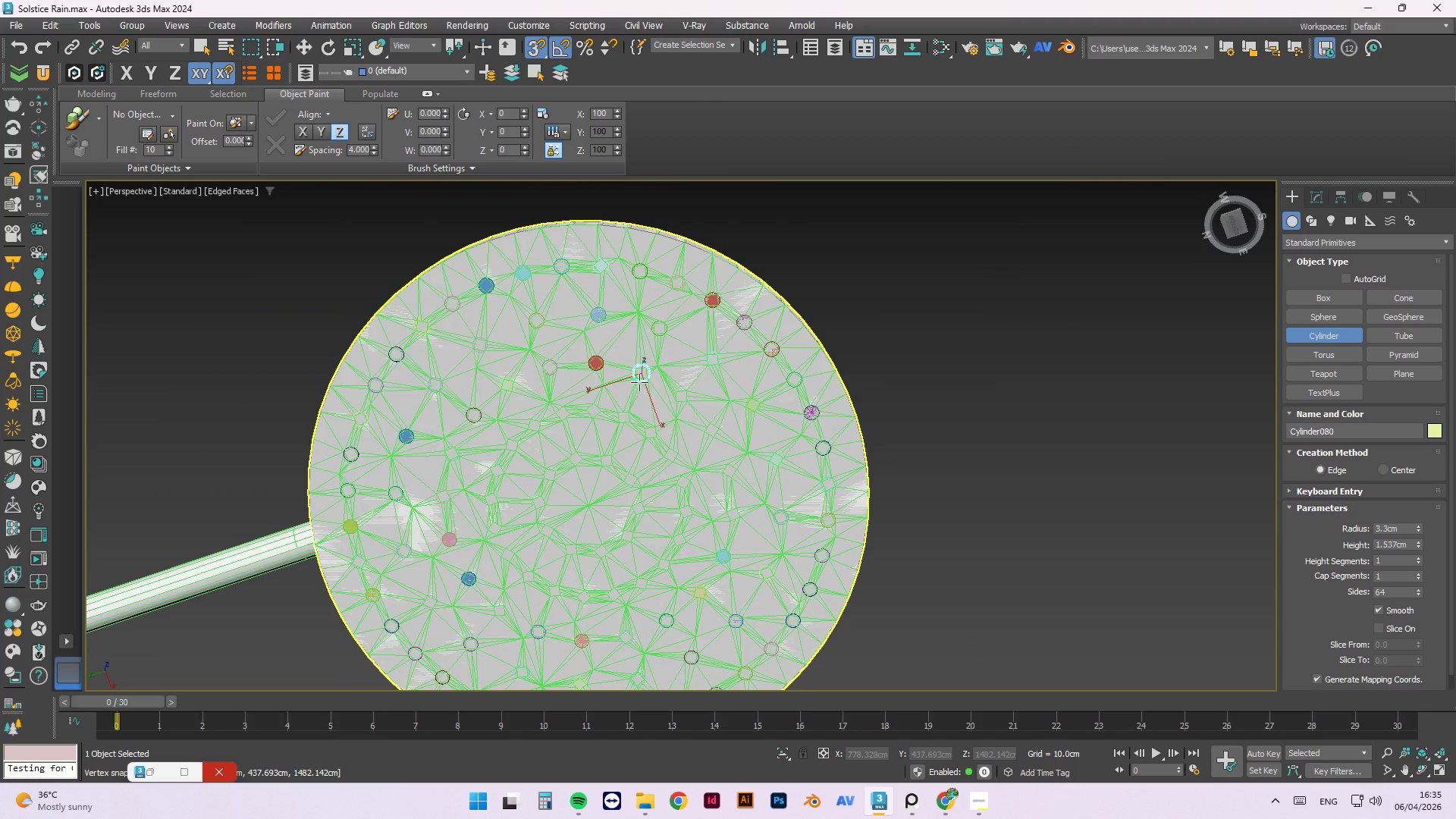 
hold_key(key=AltLeft, duration=1.66)
left_click([659, 246])
 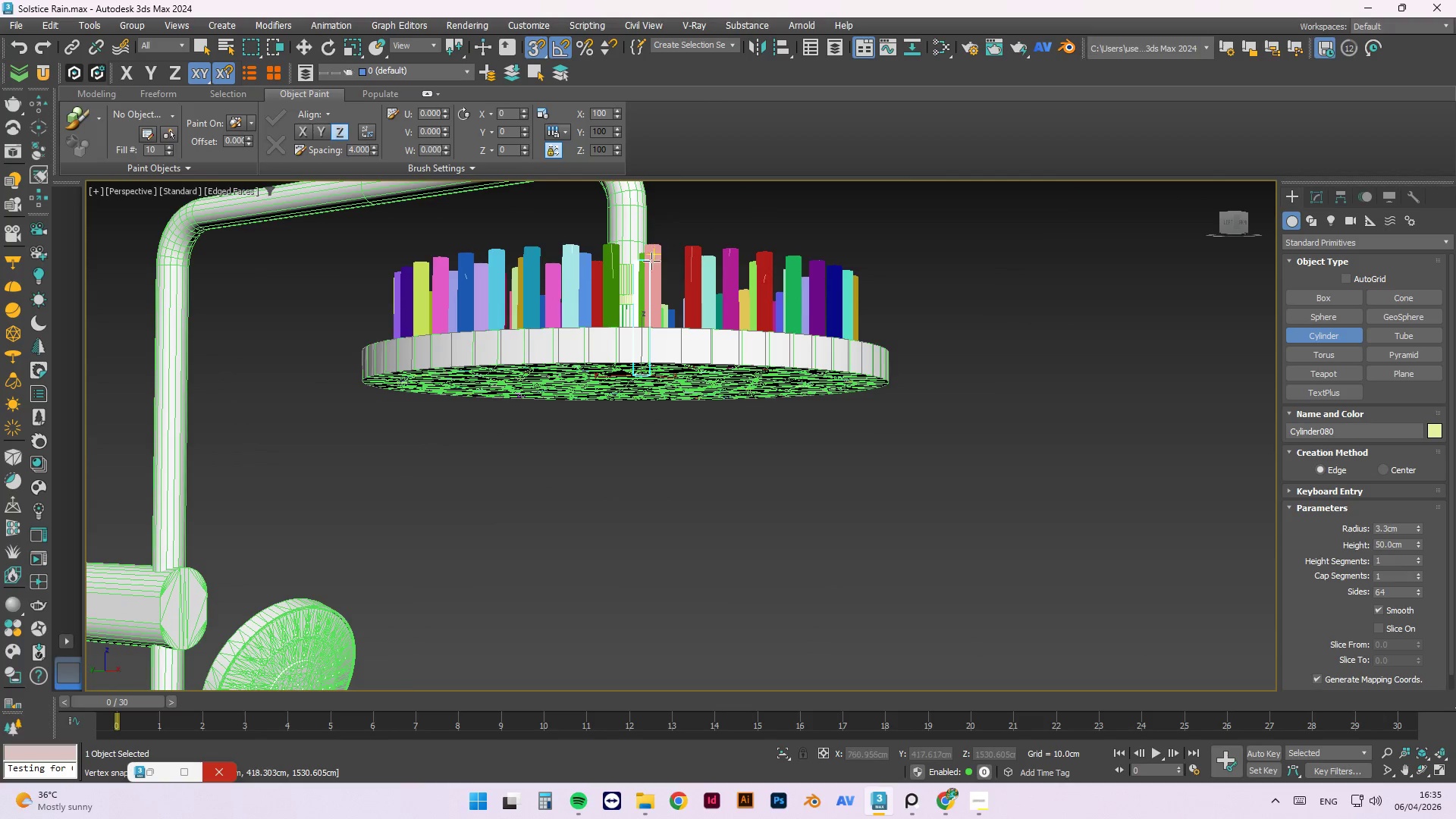 
hold_key(key=AltLeft, duration=0.97)
 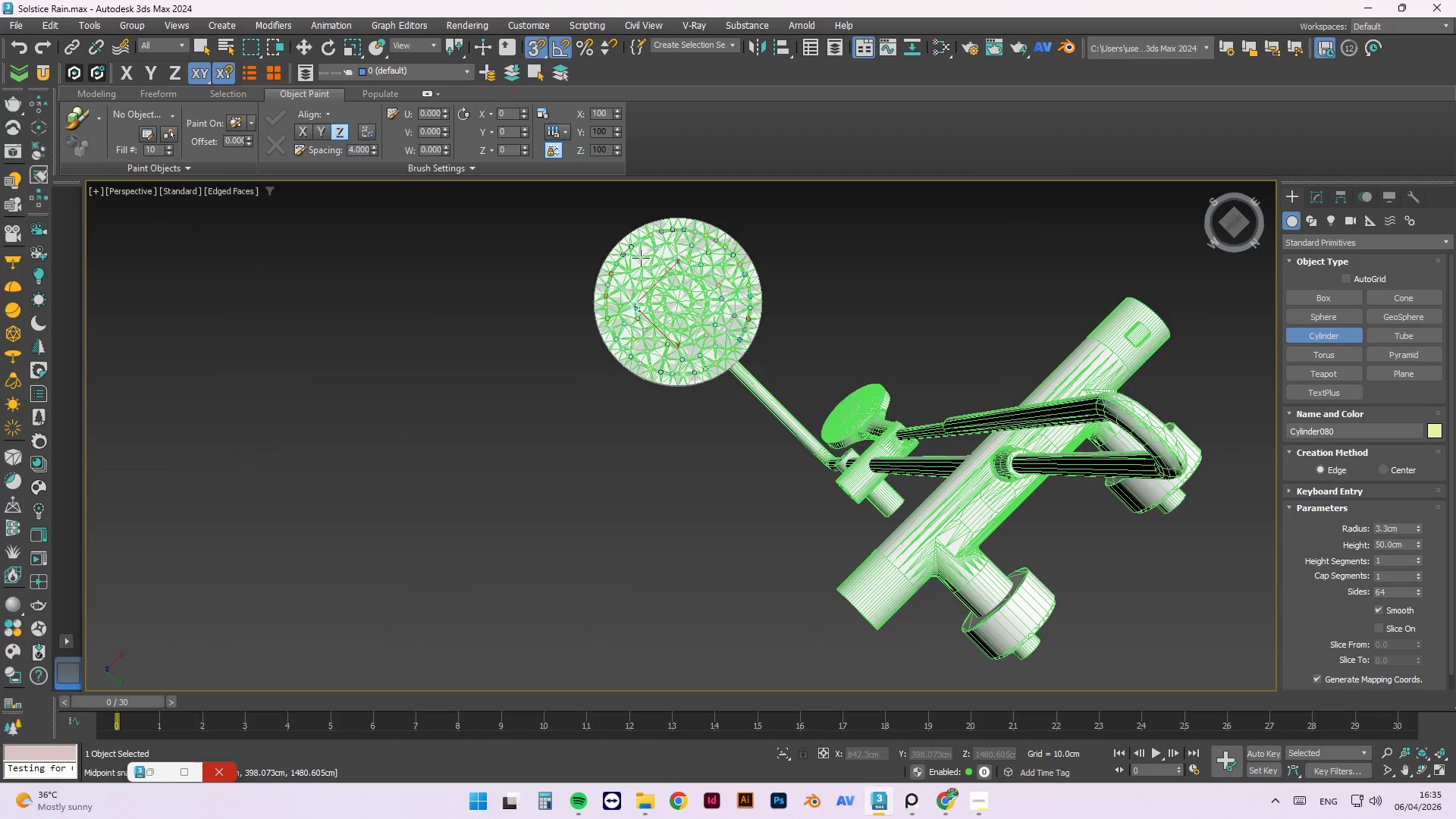 
scroll: coordinate [628, 325], scroll_direction: down, amount: 3.0
 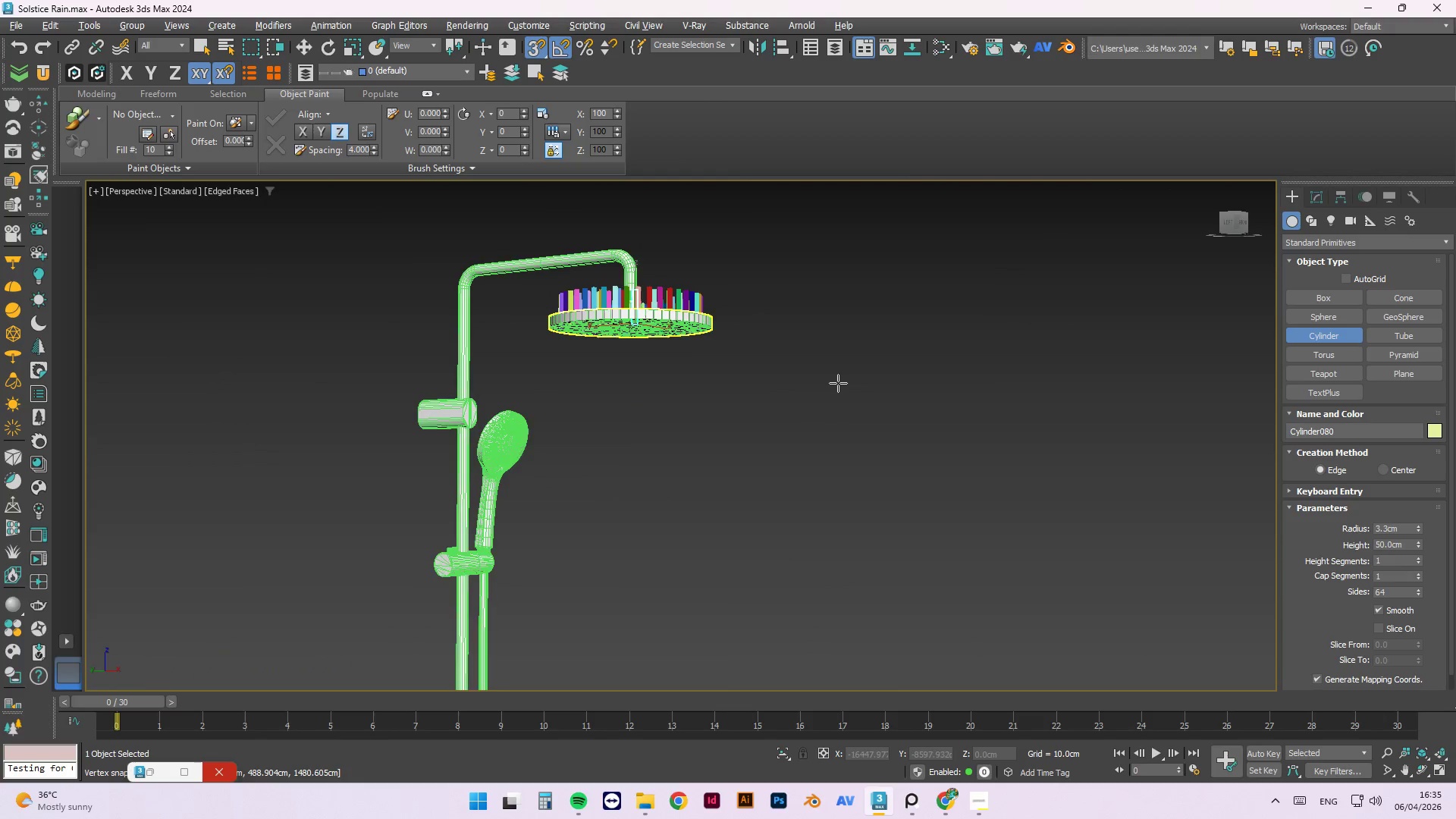 
scroll: coordinate [604, 362], scroll_direction: up, amount: 8.0
 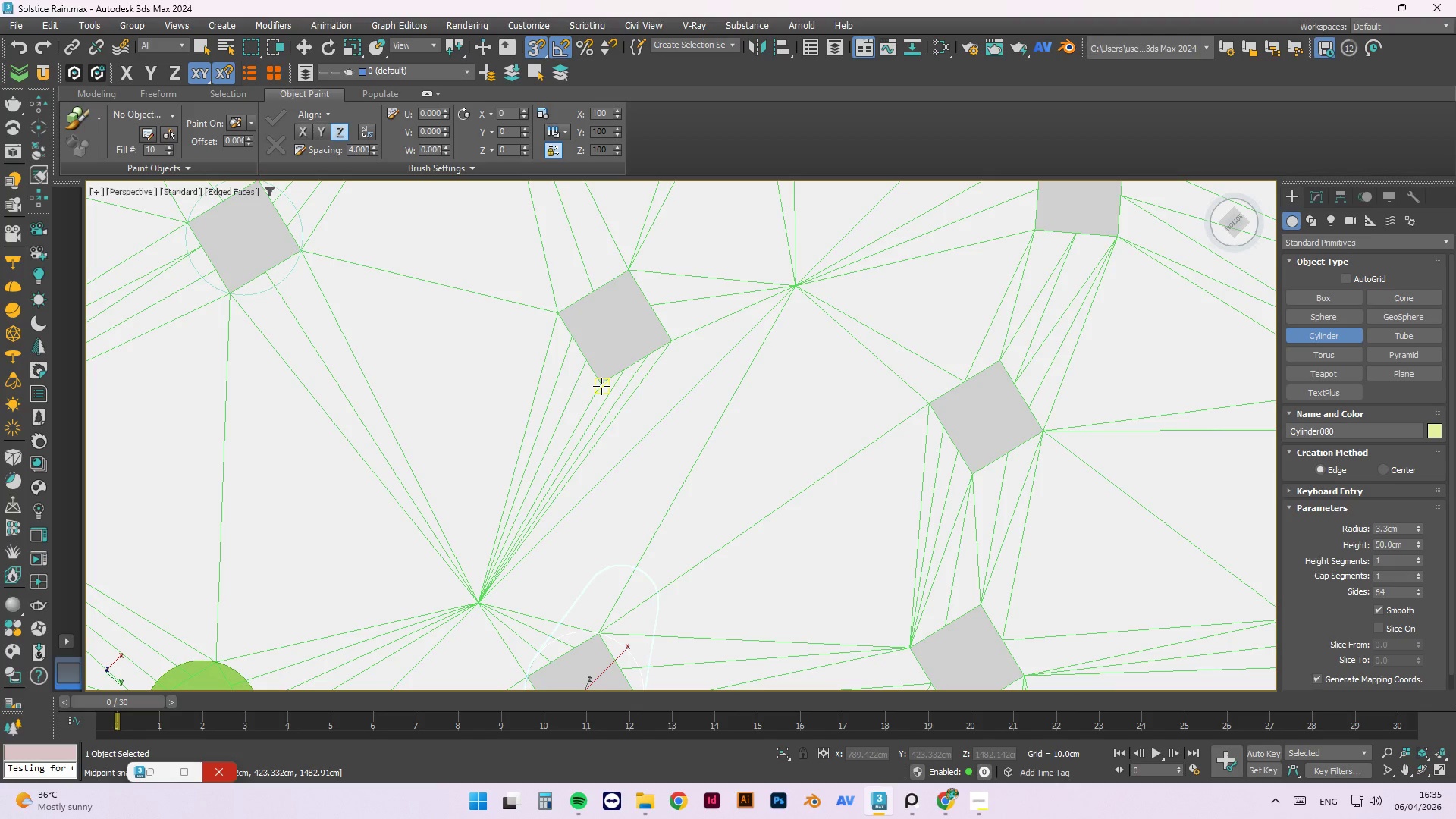 
left_click_drag(start_coordinate=[601, 381], to_coordinate=[629, 274])
 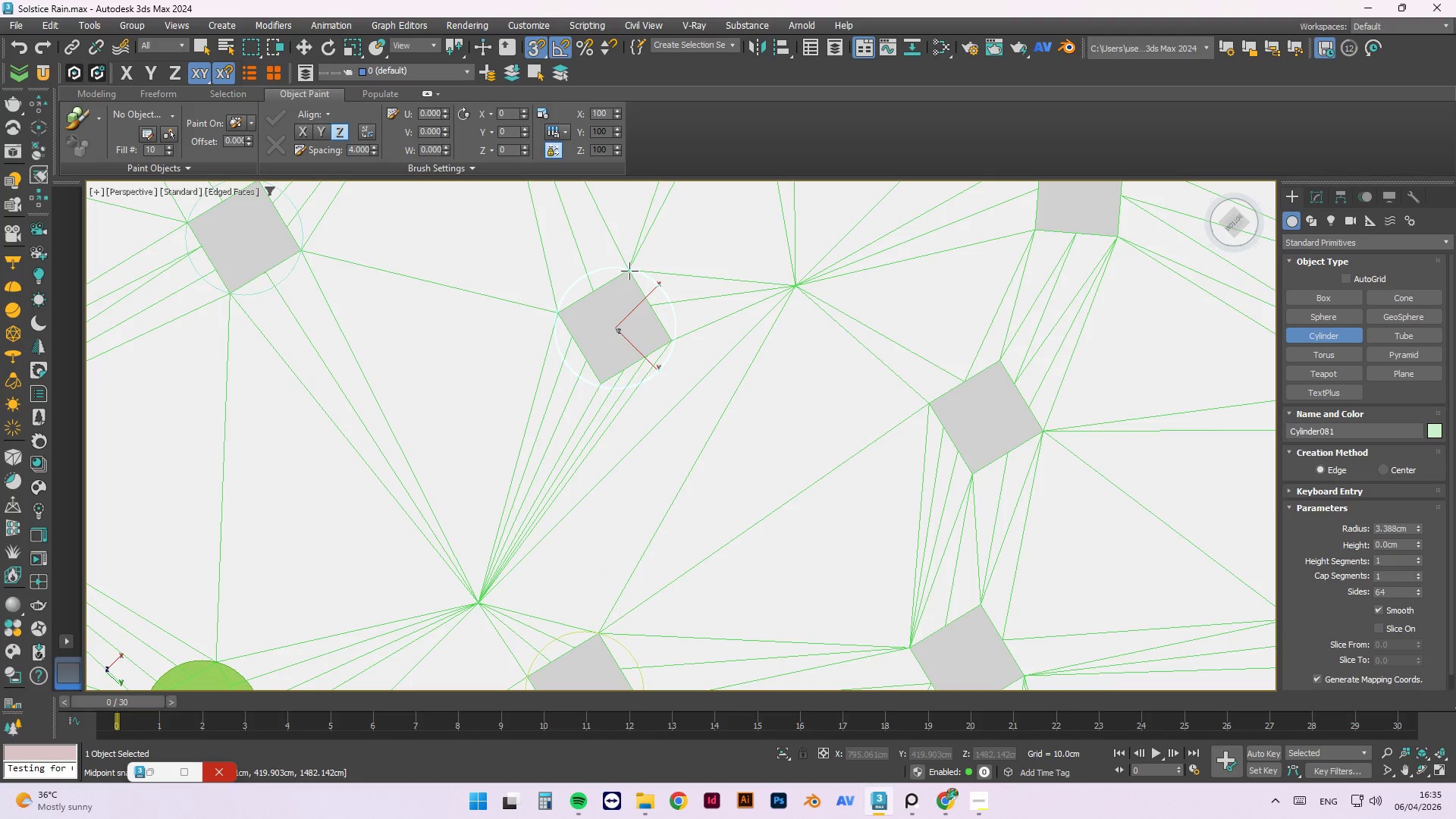 
hold_key(key=AltLeft, duration=1.47)
 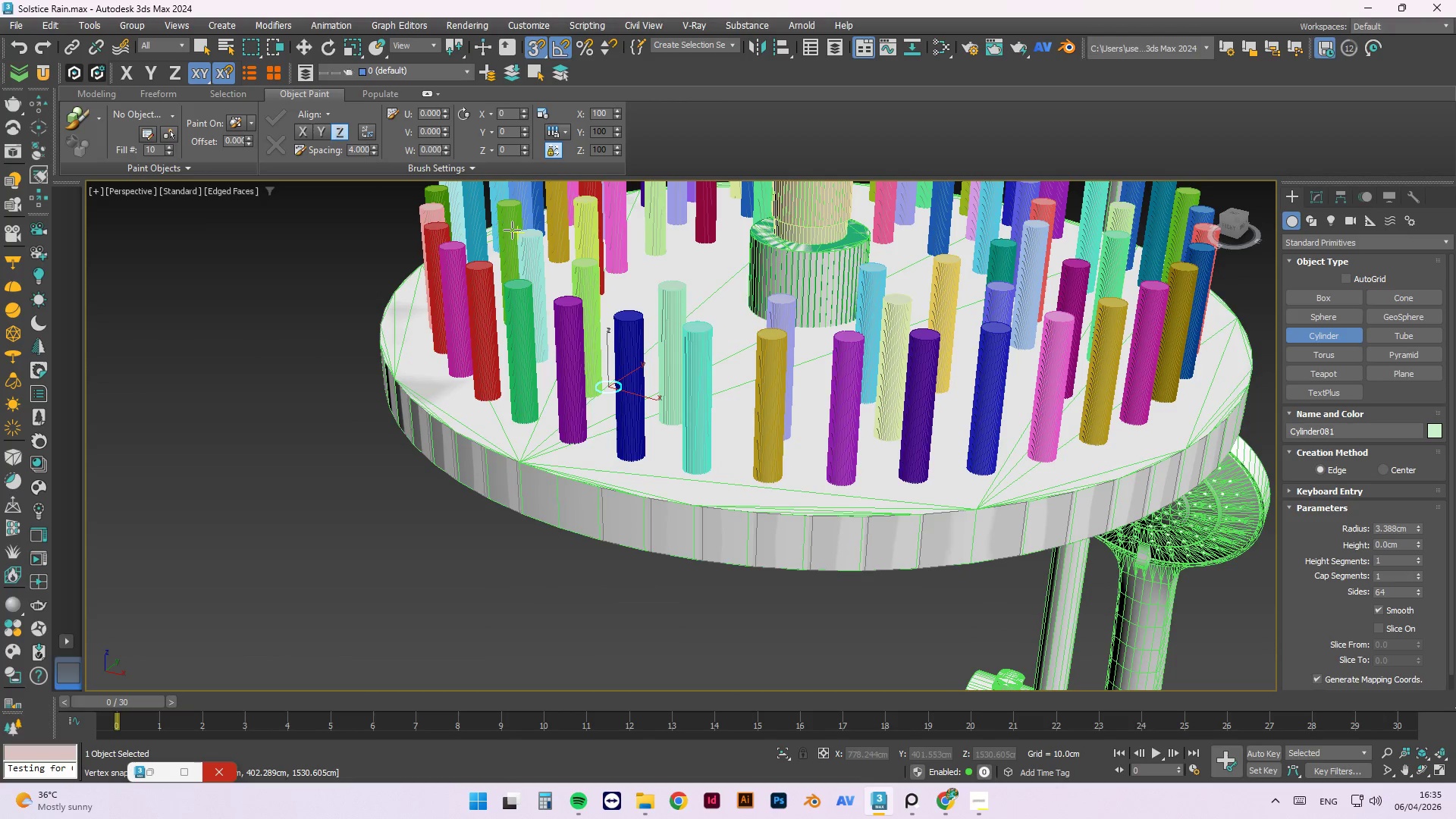 
scroll: coordinate [507, 493], scroll_direction: down, amount: 8.0
 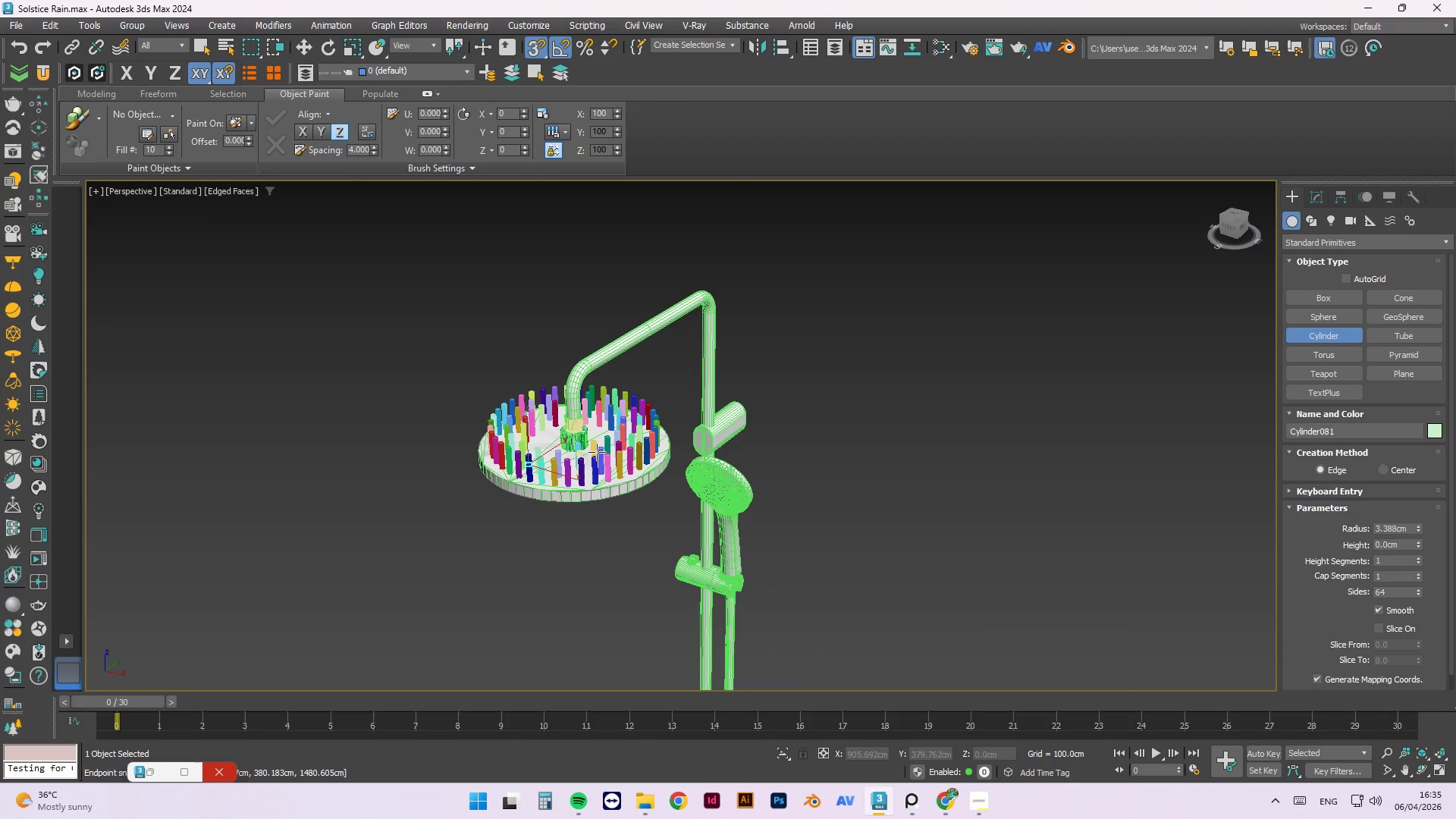 
hold_key(key=AltLeft, duration=0.75)
 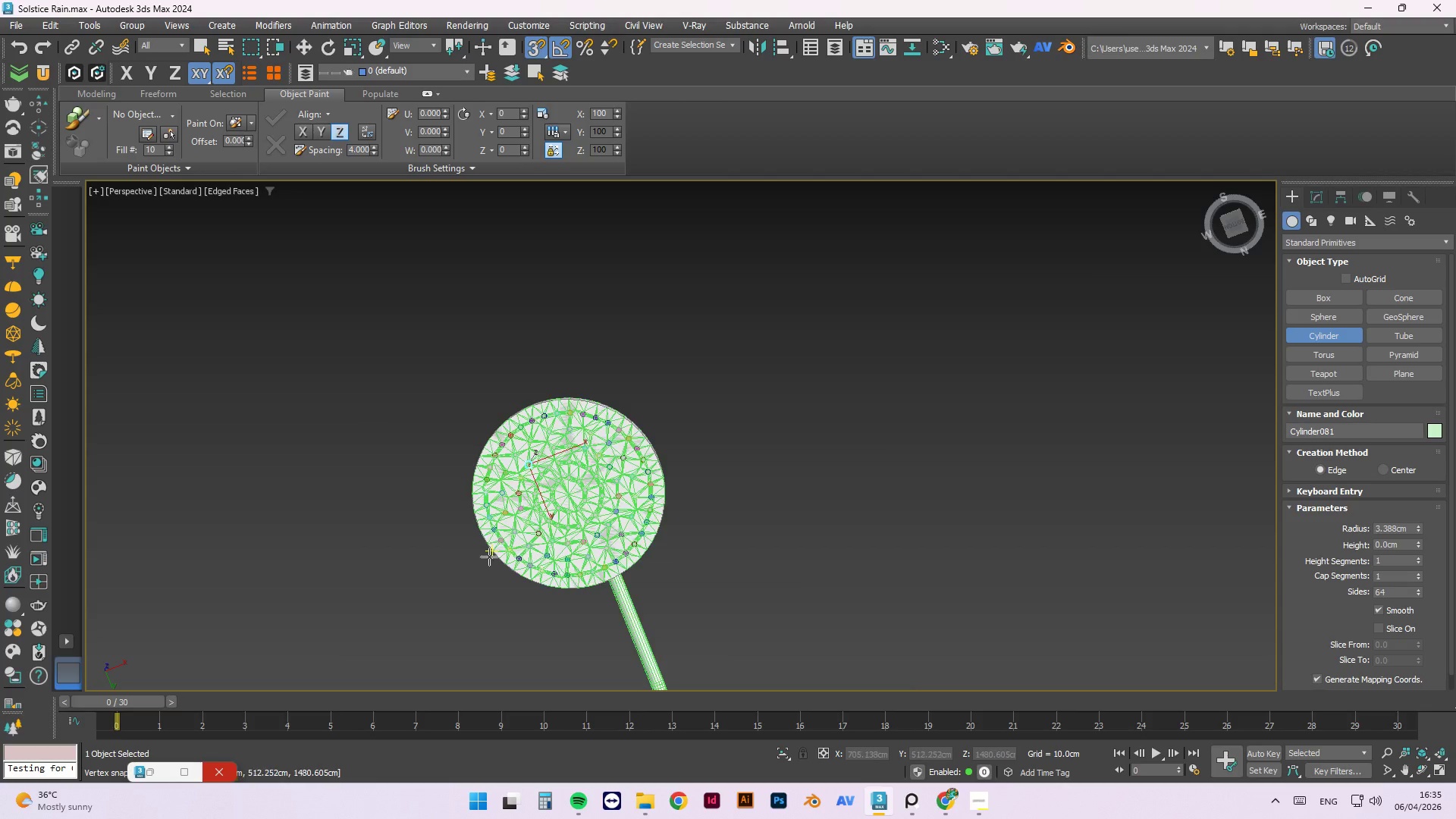 
scroll: coordinate [475, 623], scroll_direction: none, amount: 0.0
 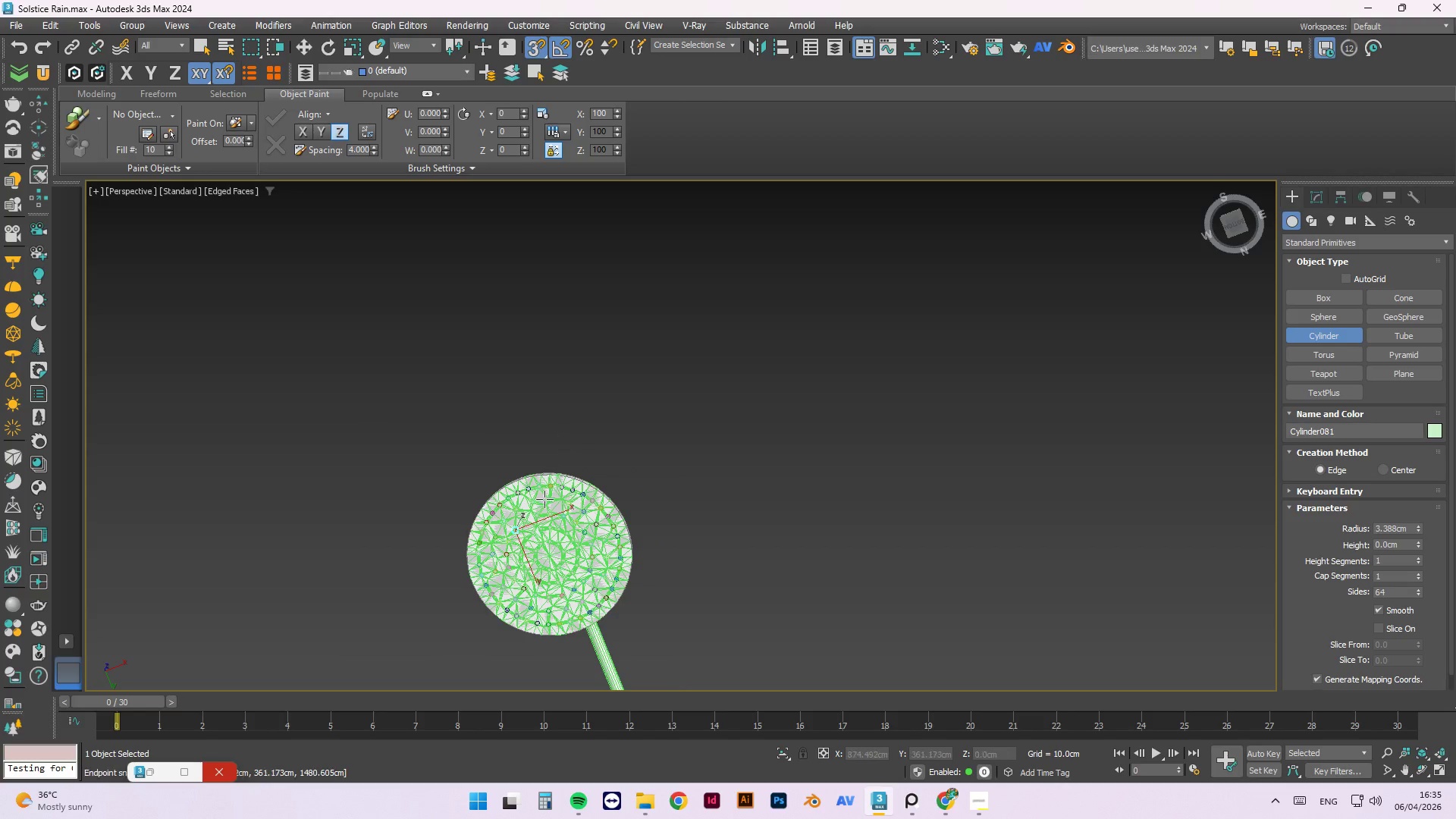 
scroll: coordinate [519, 541], scroll_direction: up, amount: 3.0
 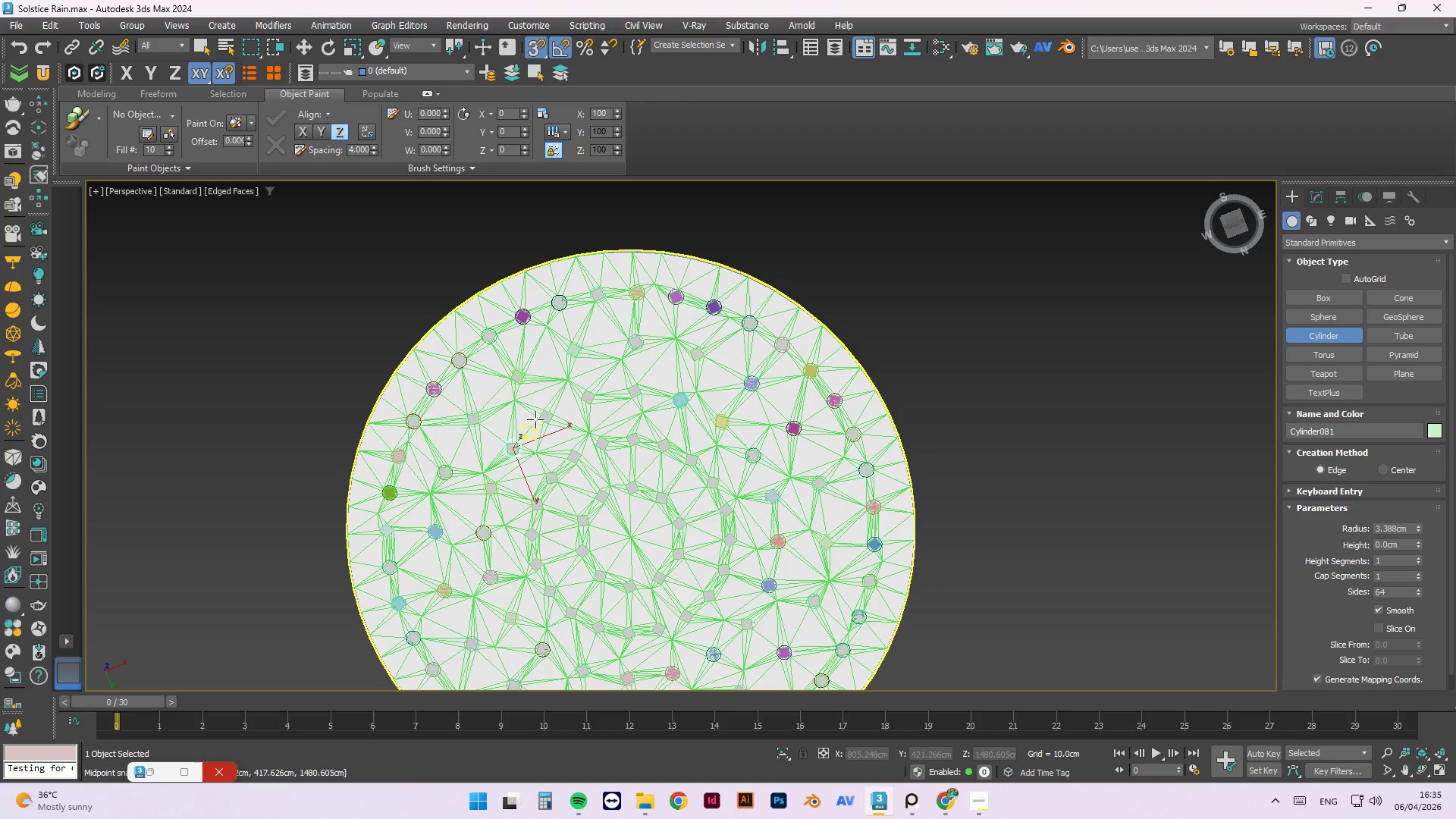 
key(Control+Z)
 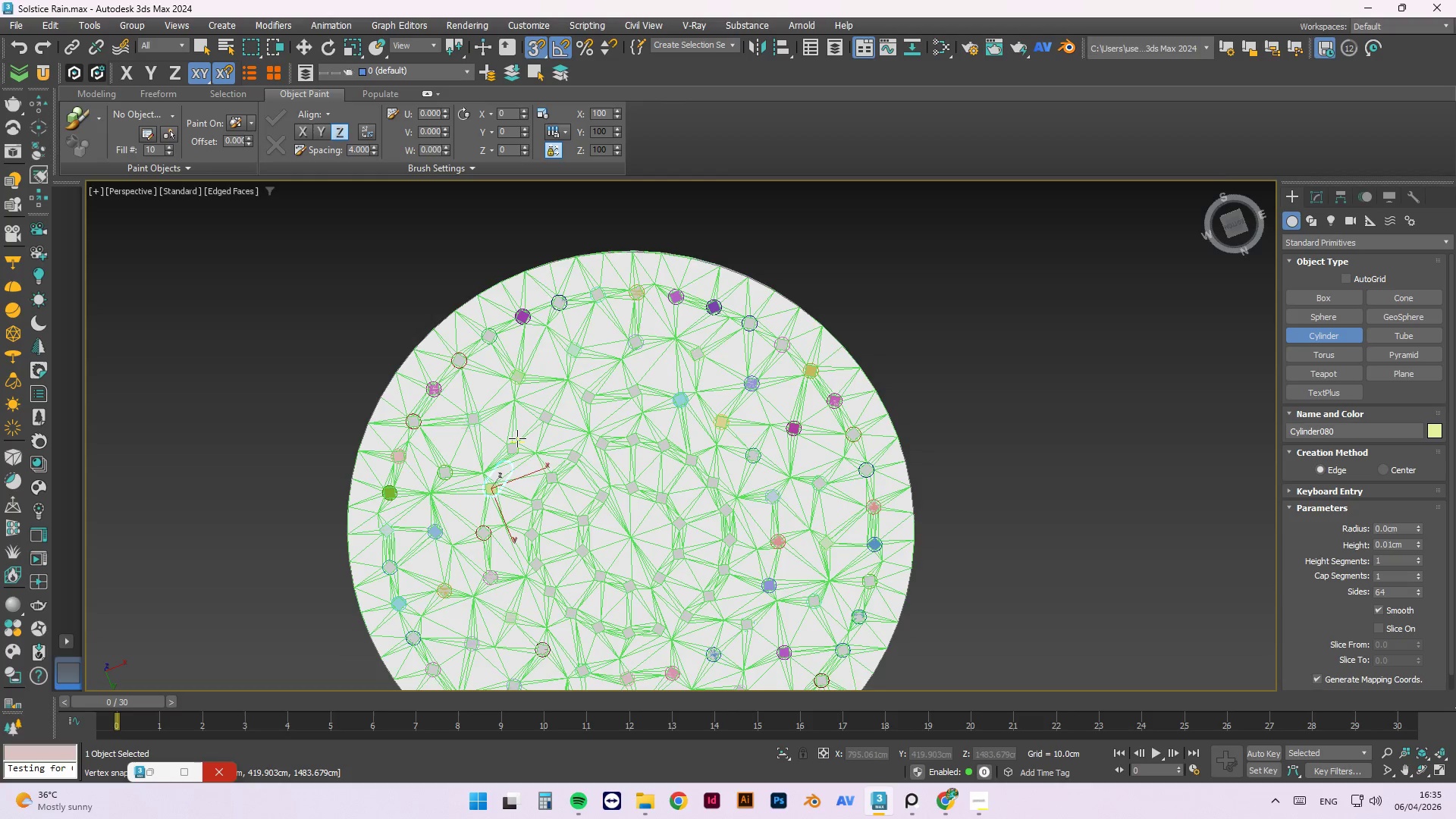 
scroll: coordinate [485, 487], scroll_direction: up, amount: 6.0
 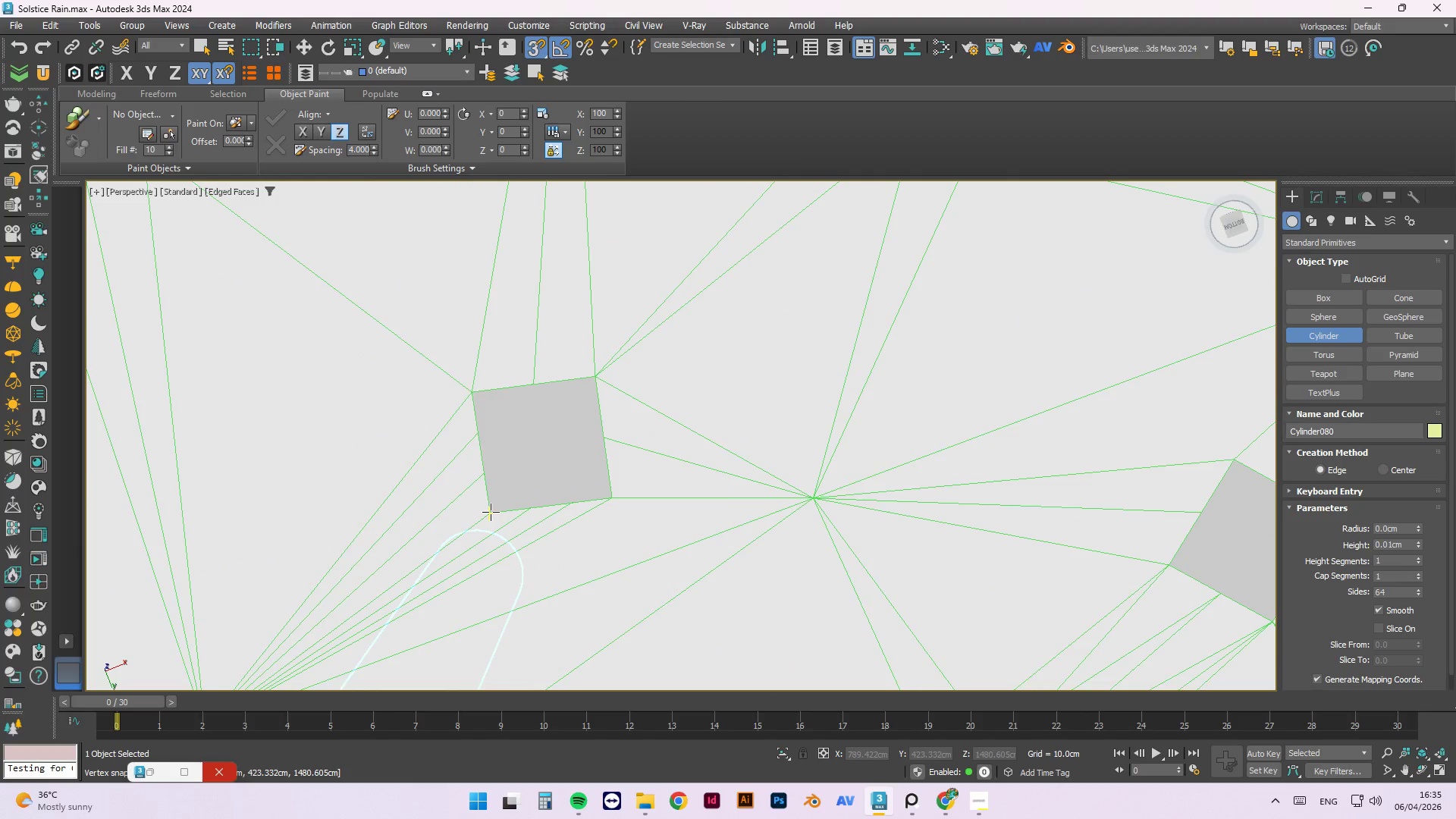 
left_click_drag(start_coordinate=[491, 513], to_coordinate=[598, 378])
 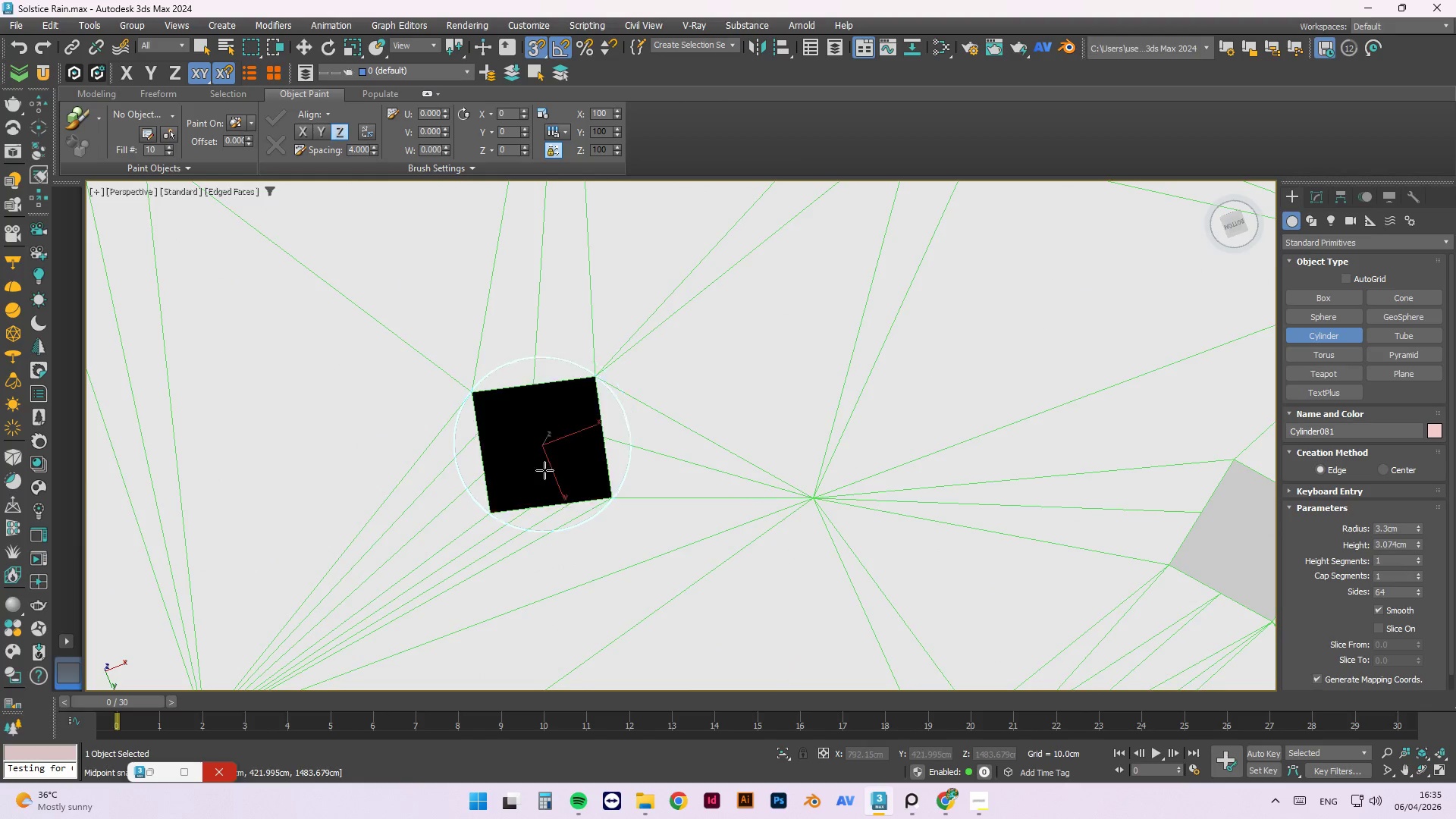 
hold_key(key=AltLeft, duration=1.22)
 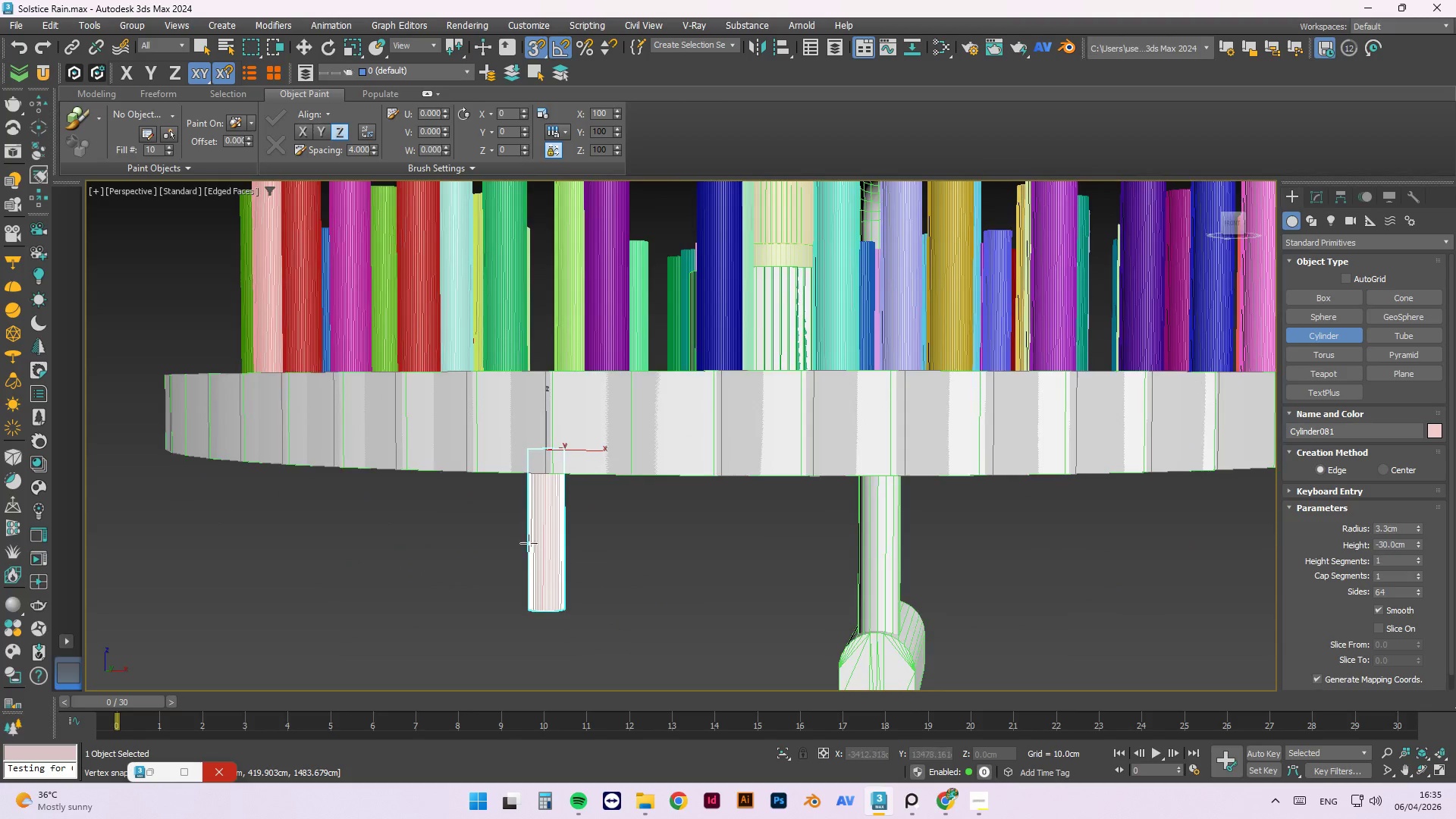 
scroll: coordinate [554, 467], scroll_direction: down, amount: 5.0
 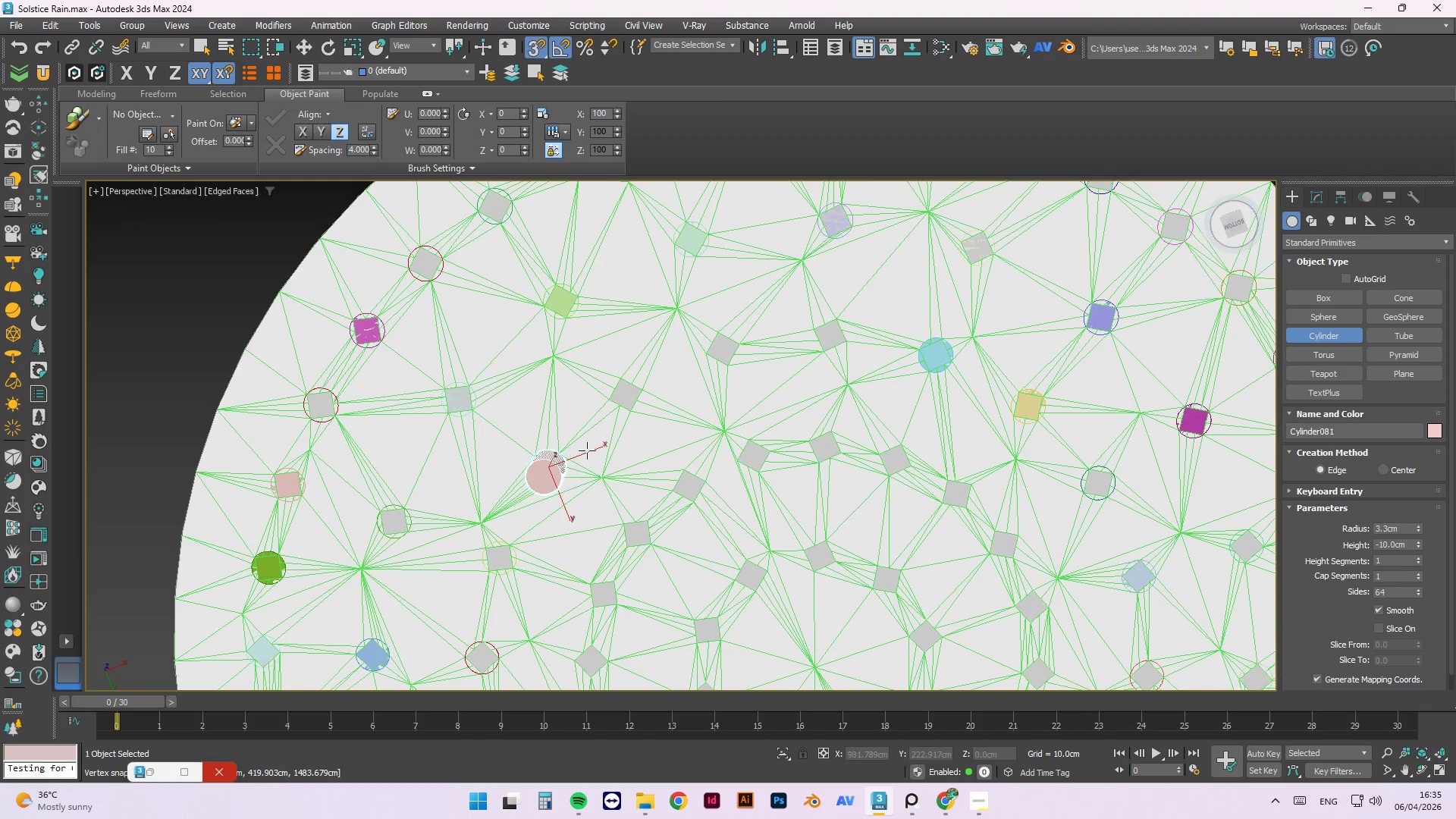 
scroll: coordinate [560, 457], scroll_direction: none, amount: 0.0
 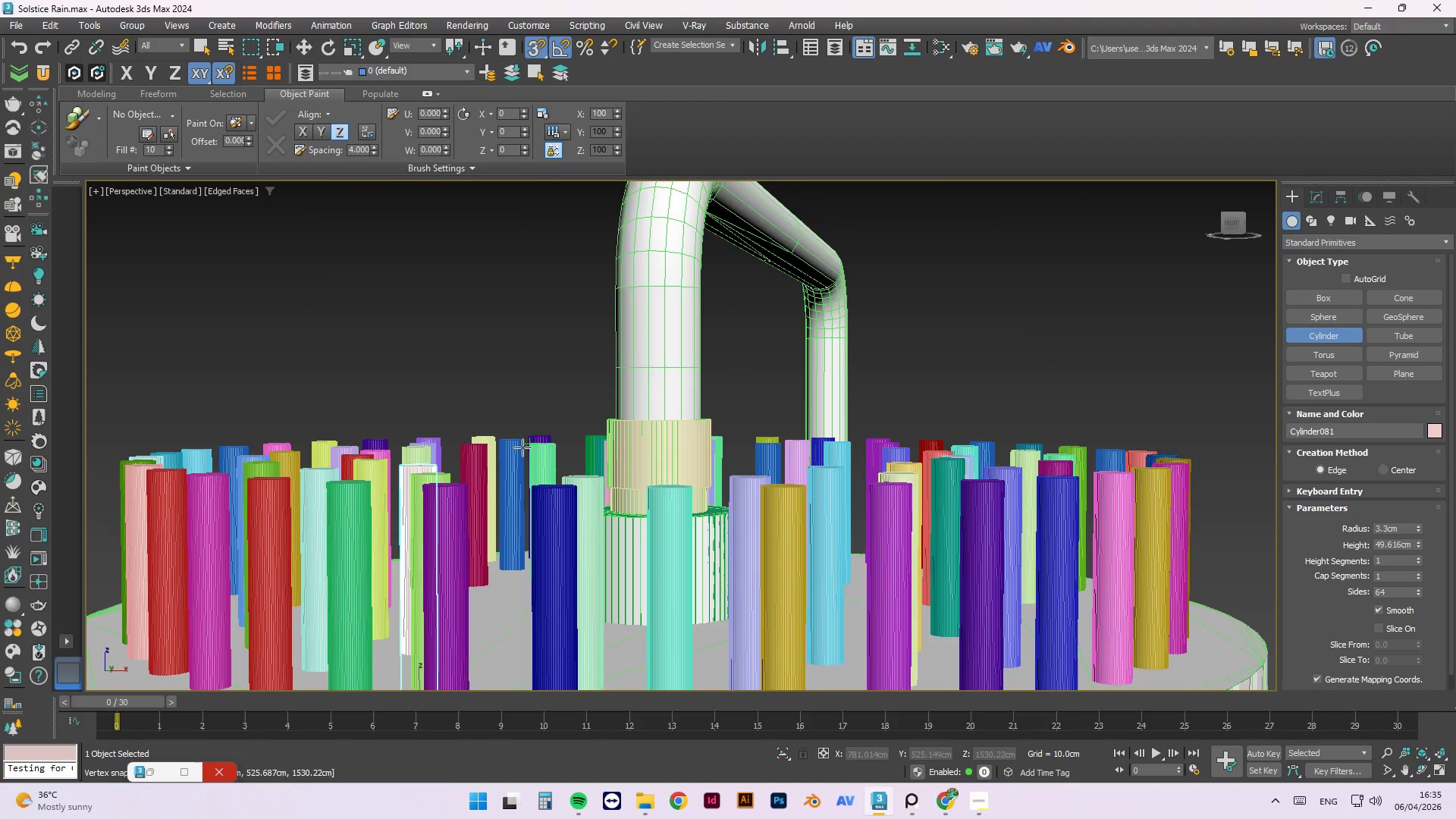 
left_click([522, 444])
 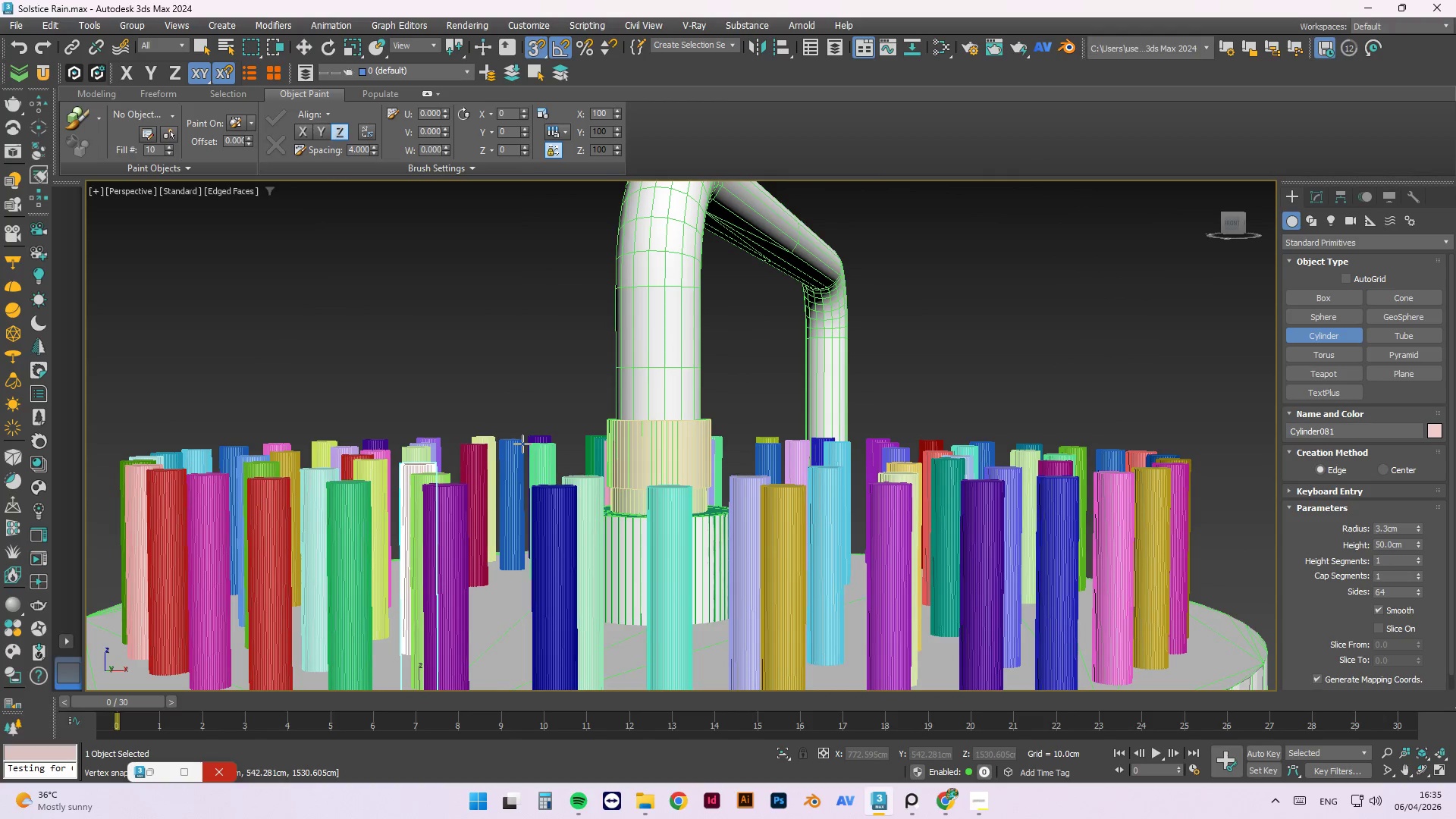 
scroll: coordinate [522, 444], scroll_direction: down, amount: 3.0
 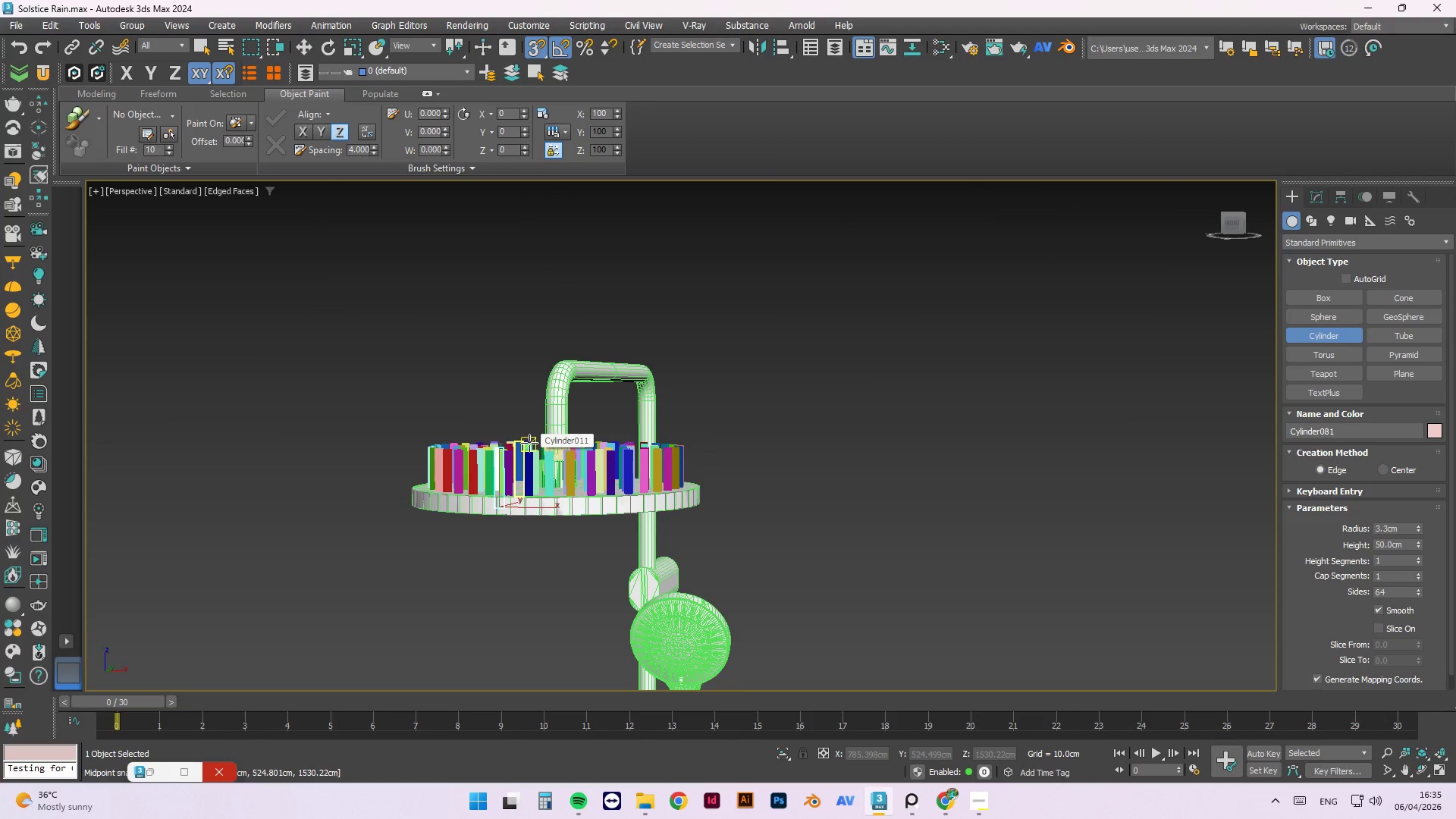 
hold_key(key=AltLeft, duration=0.73)
 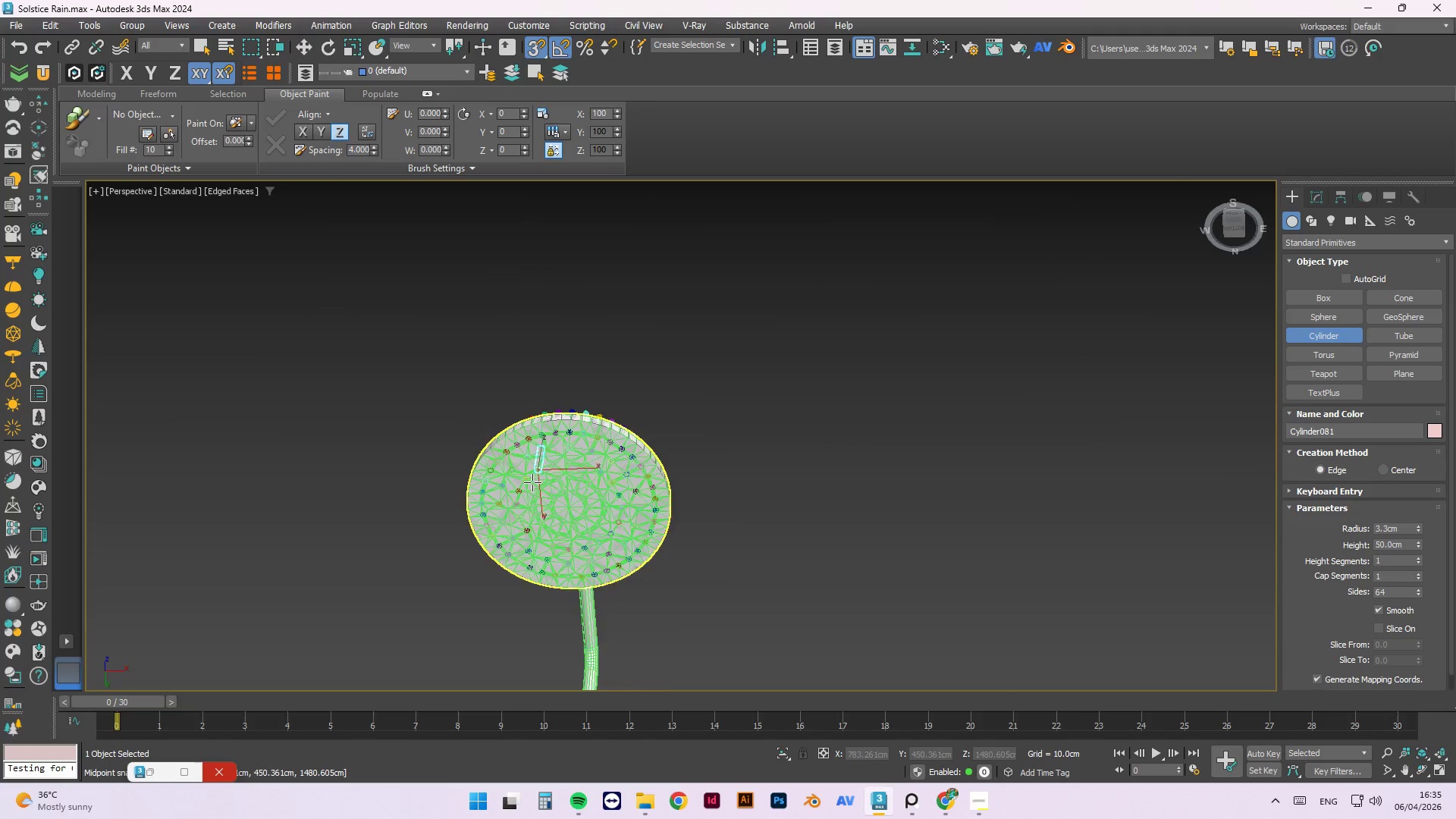 
scroll: coordinate [567, 462], scroll_direction: down, amount: 2.0
 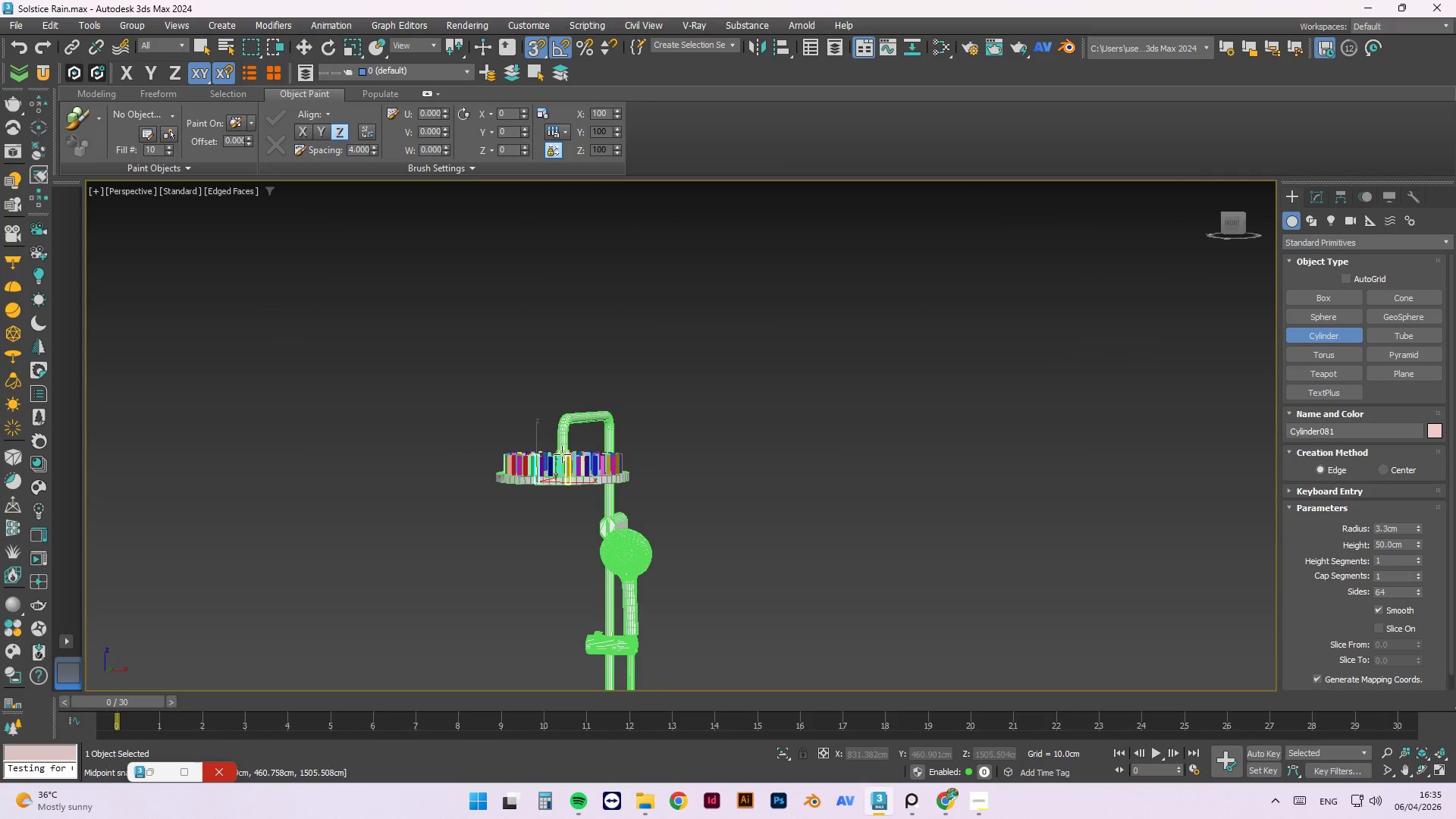 
scroll: coordinate [563, 481], scroll_direction: up, amount: 8.0
 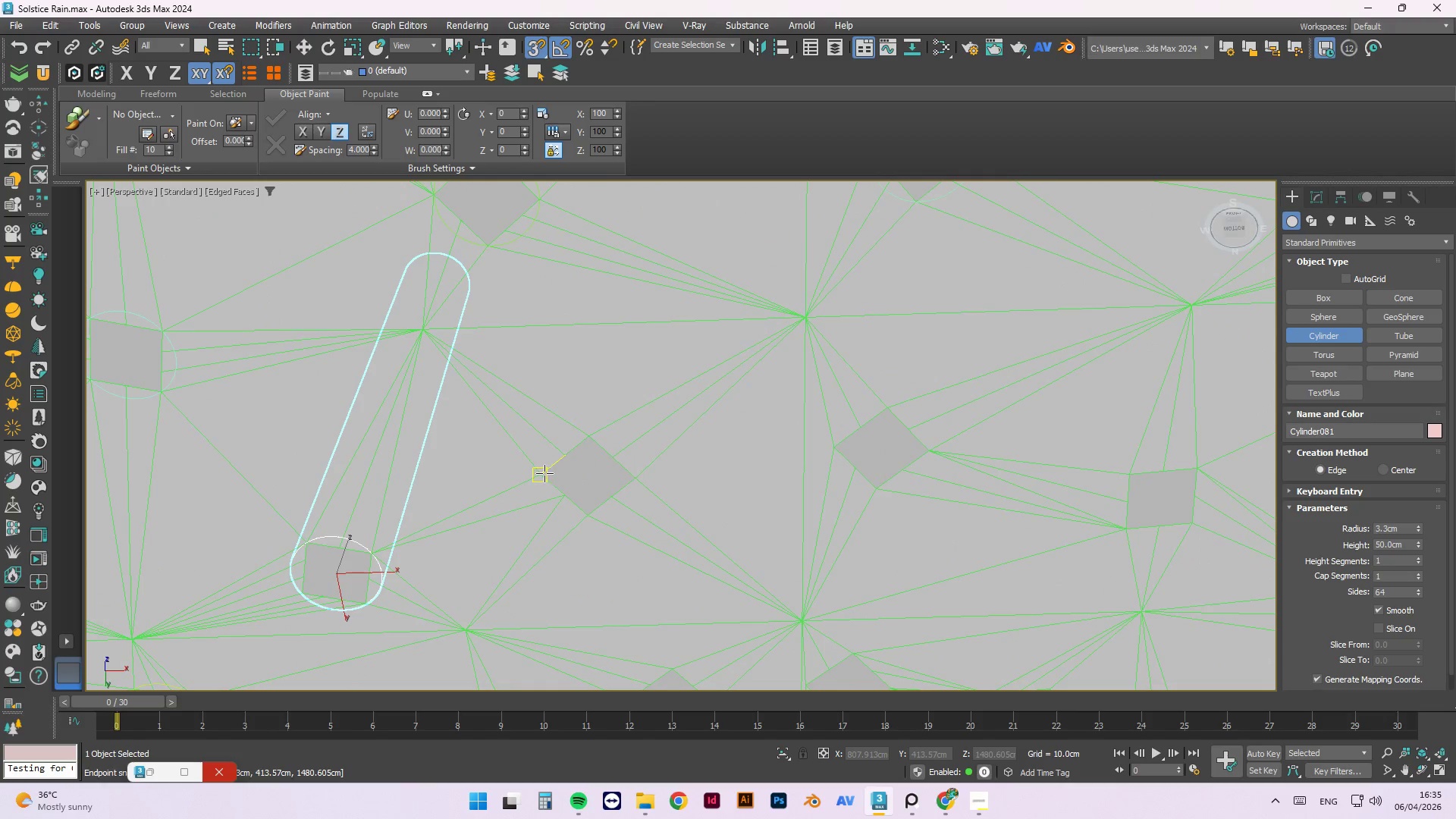 
left_click_drag(start_coordinate=[542, 474], to_coordinate=[632, 478])
 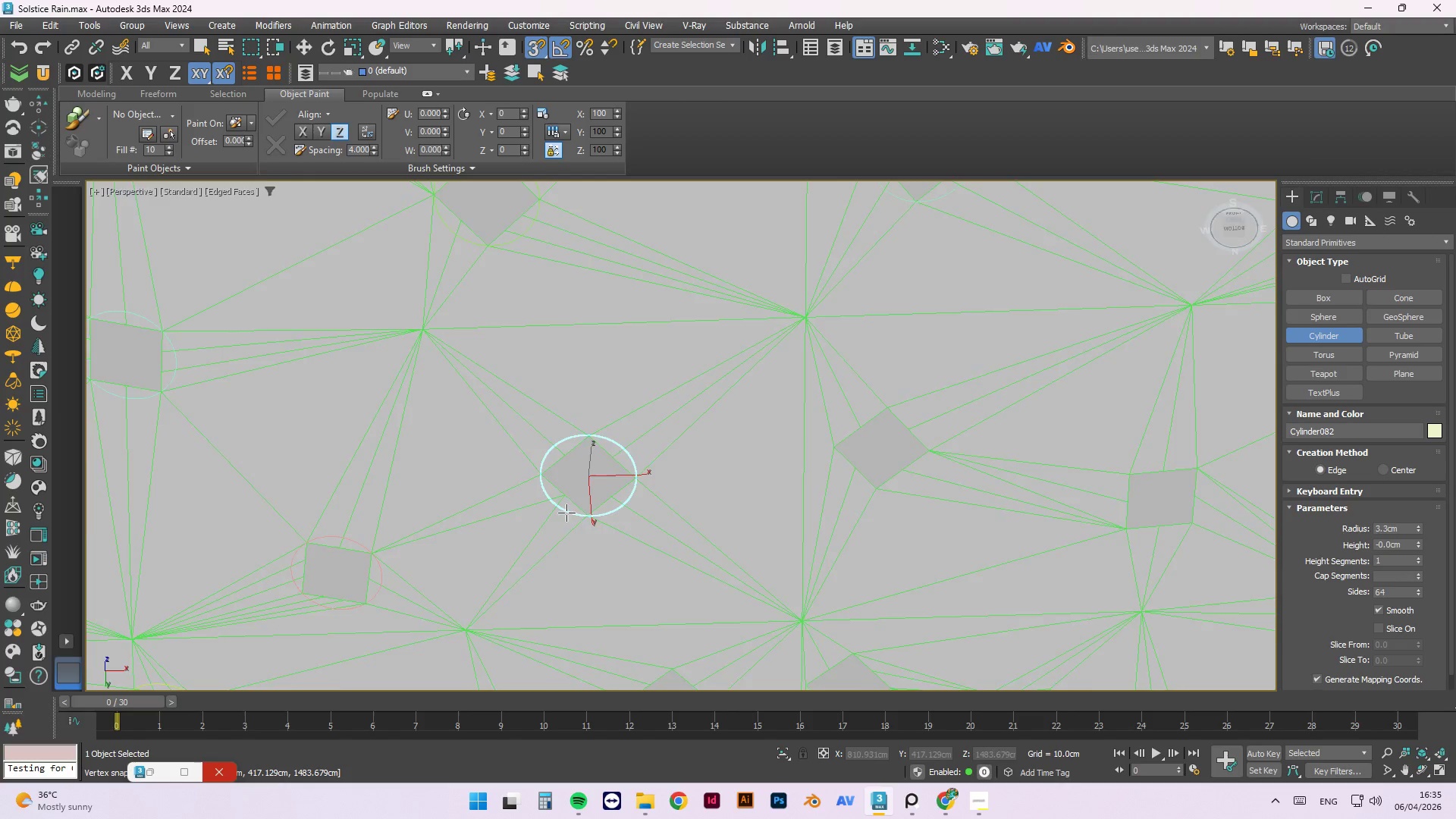 
hold_key(key=AltLeft, duration=0.81)
 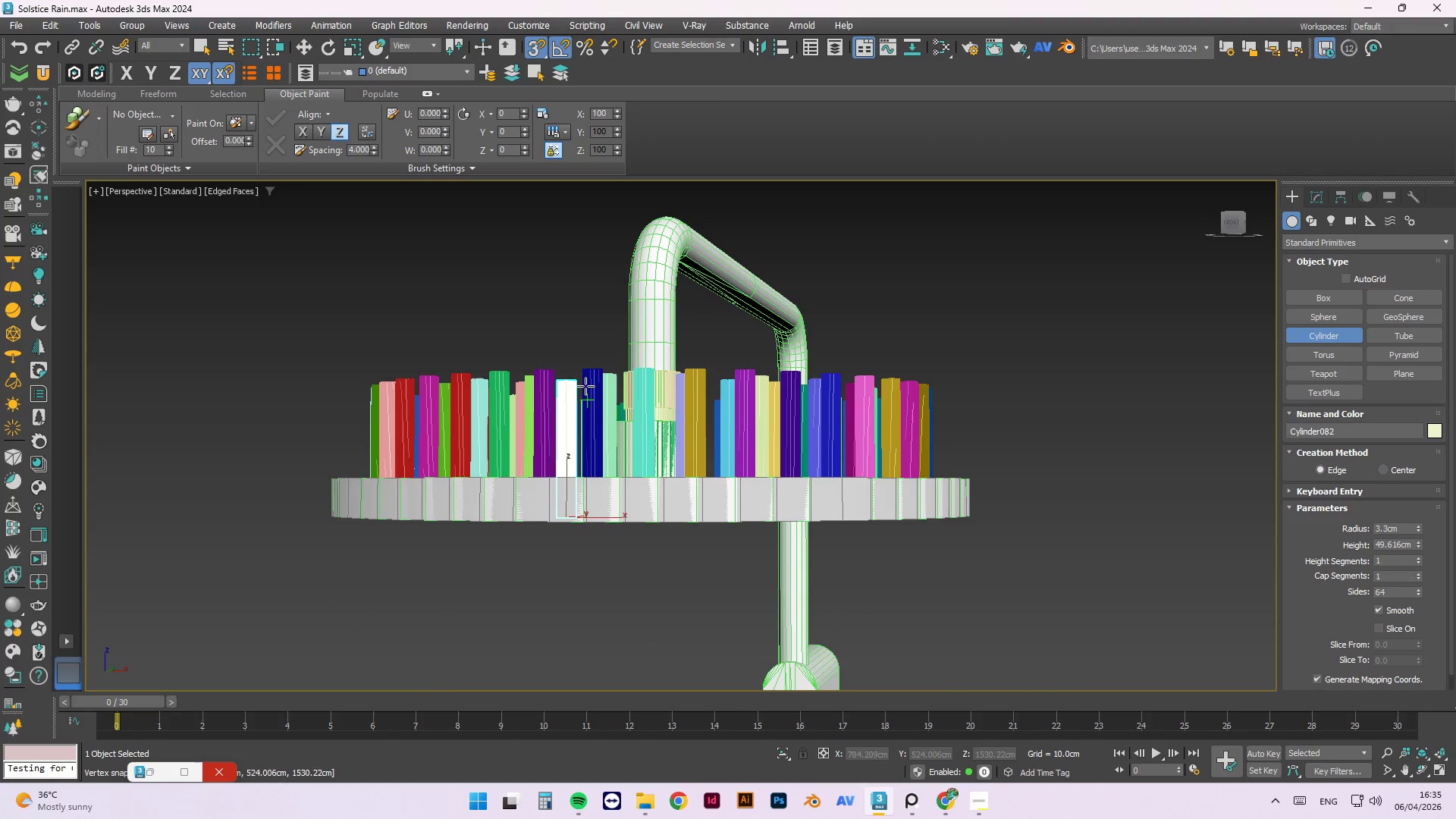 
scroll: coordinate [561, 523], scroll_direction: down, amount: 4.0
 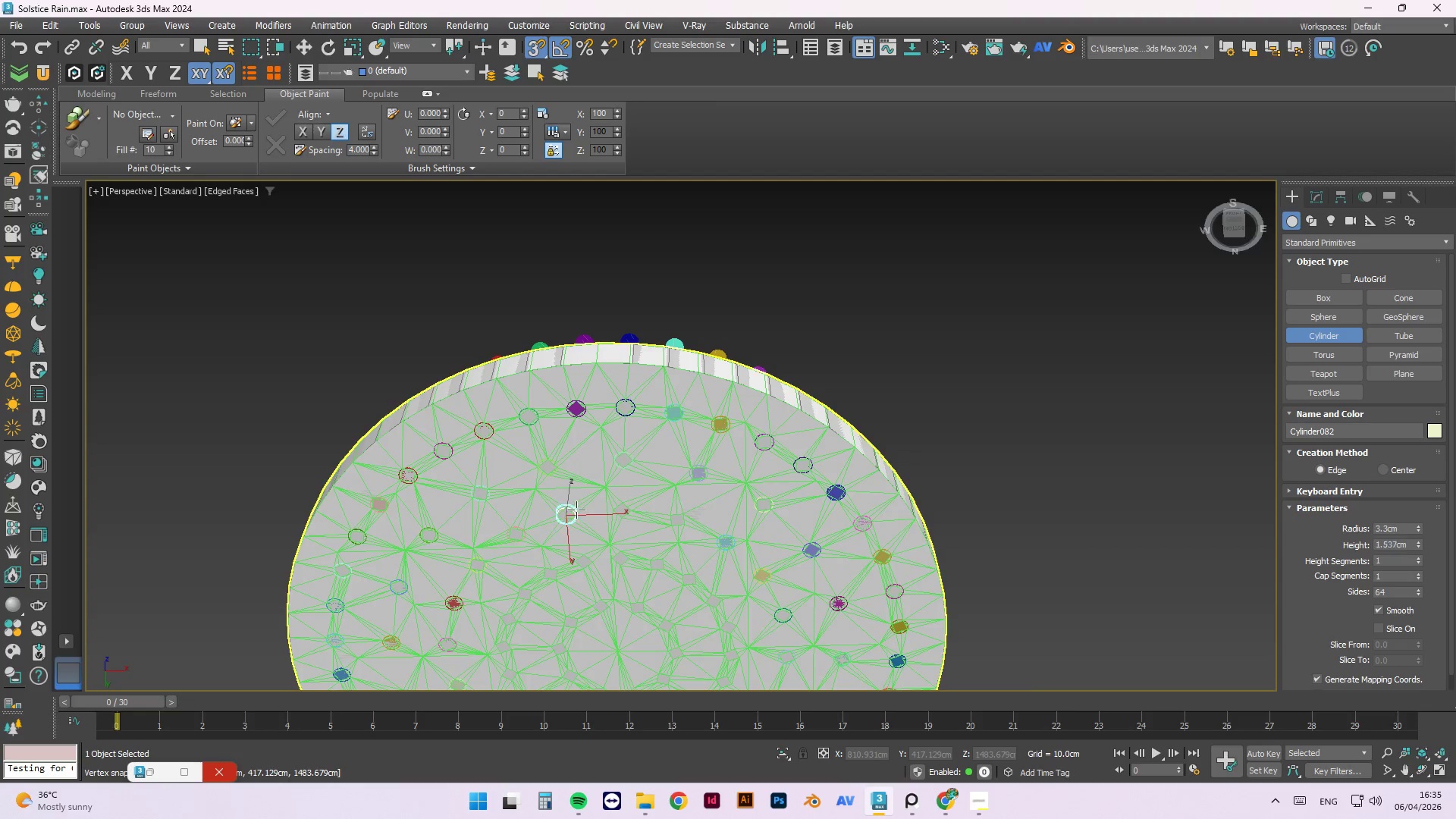 
hold_key(key=AltLeft, duration=1.88)
left_click([593, 370])
 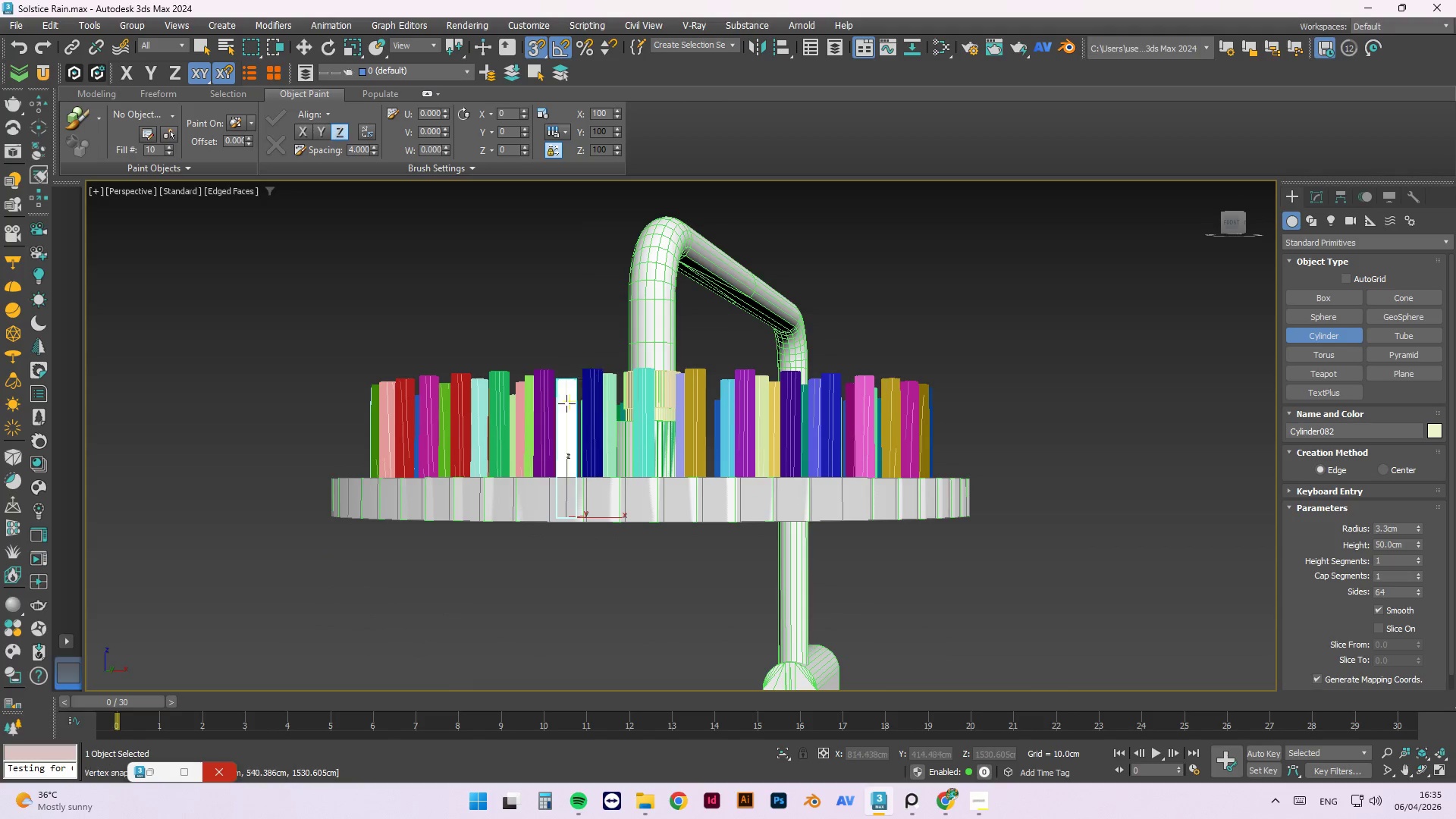 
hold_key(key=AltLeft, duration=0.7)
 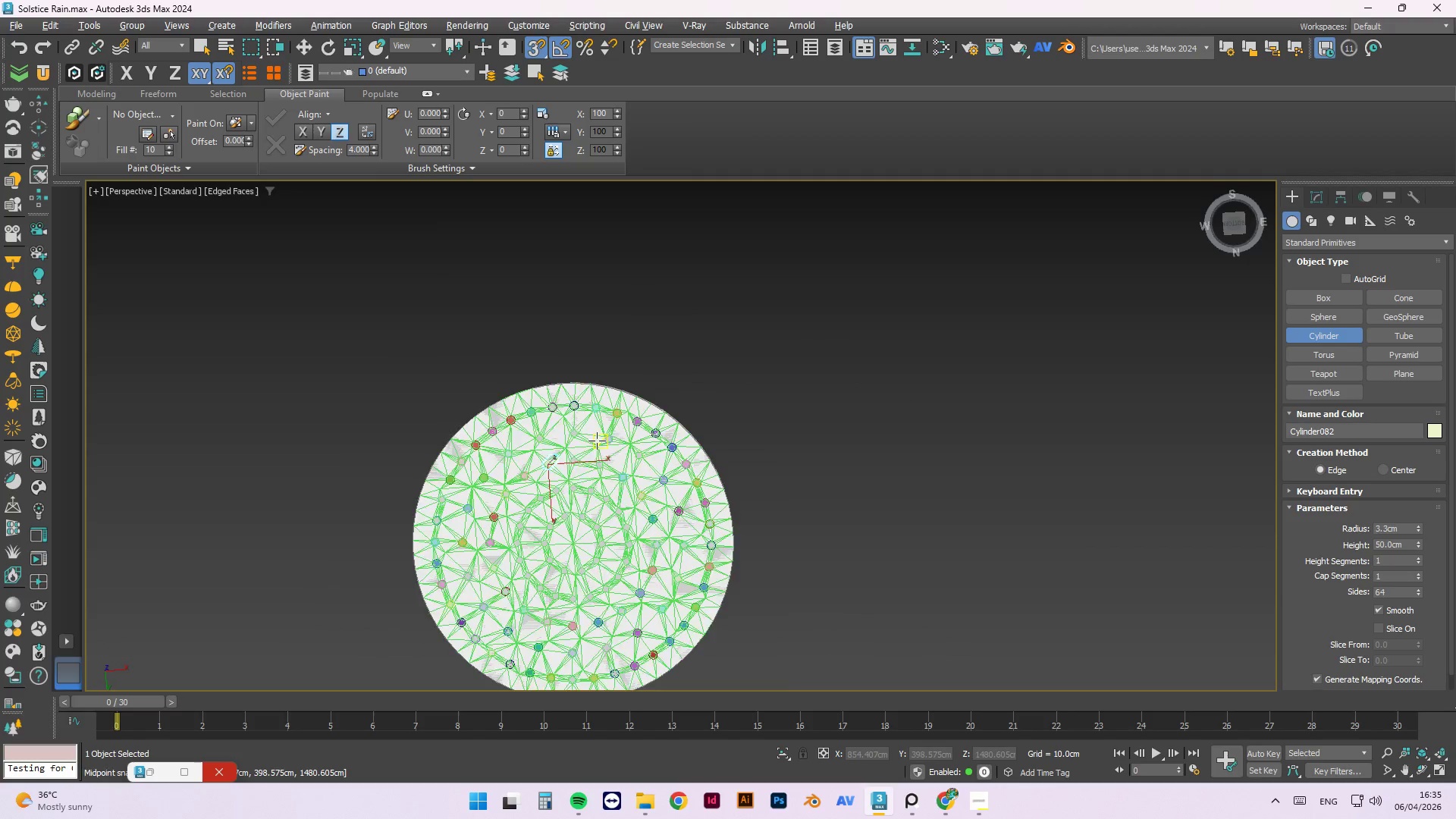 
scroll: coordinate [532, 494], scroll_direction: down, amount: 2.0
 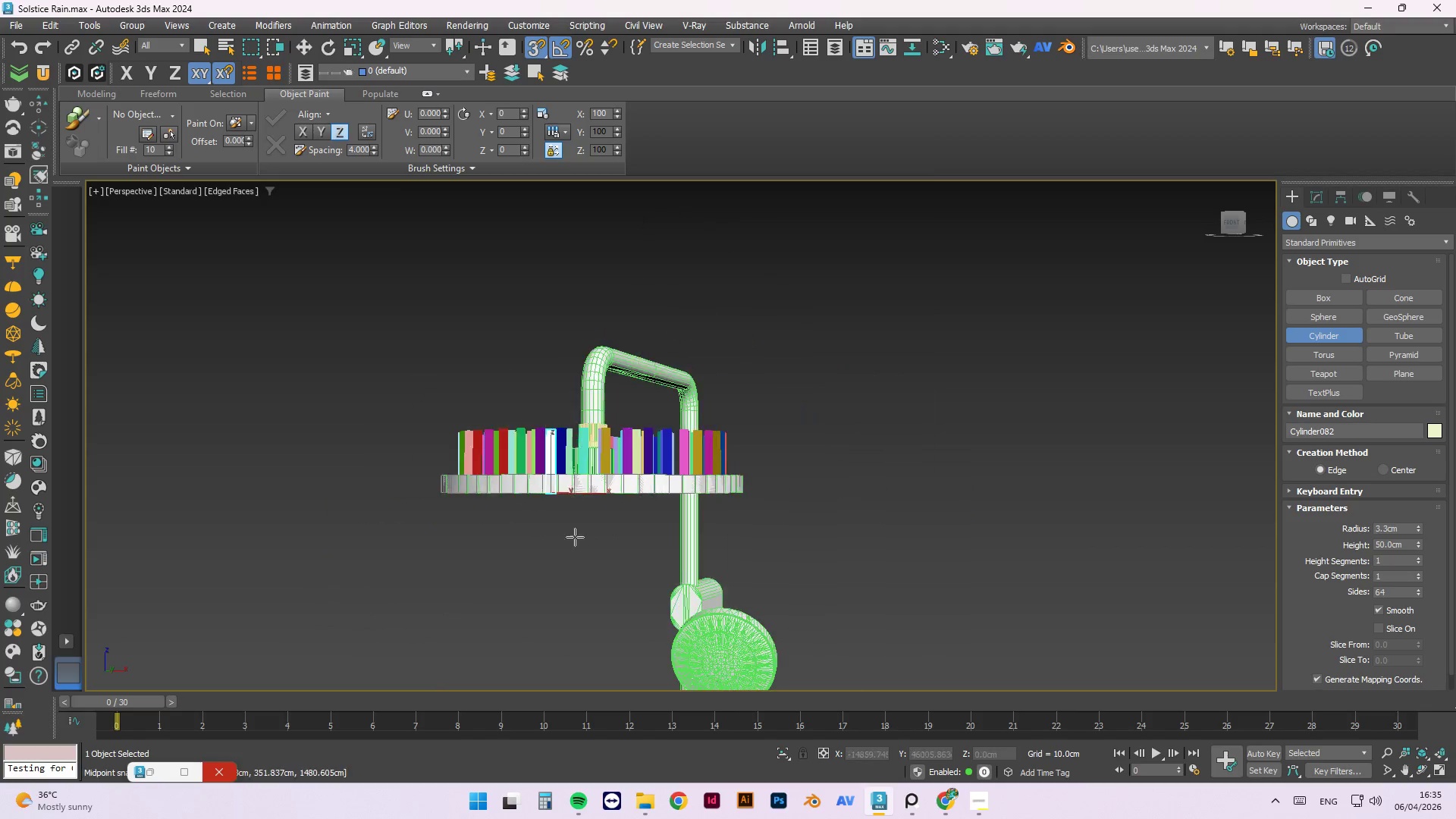 
scroll: coordinate [575, 391], scroll_direction: up, amount: 7.0
 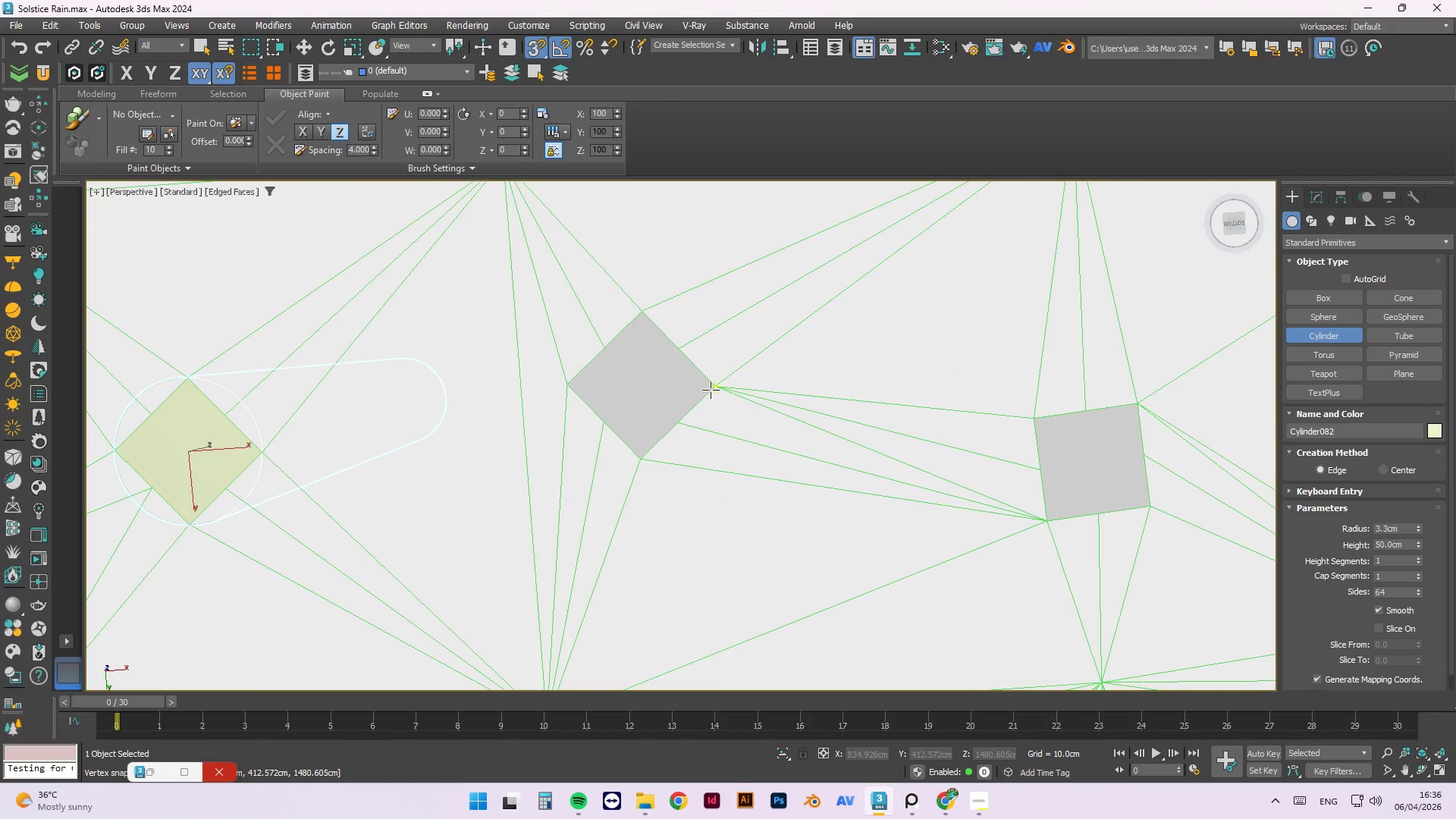 
left_click_drag(start_coordinate=[715, 386], to_coordinate=[566, 388])
 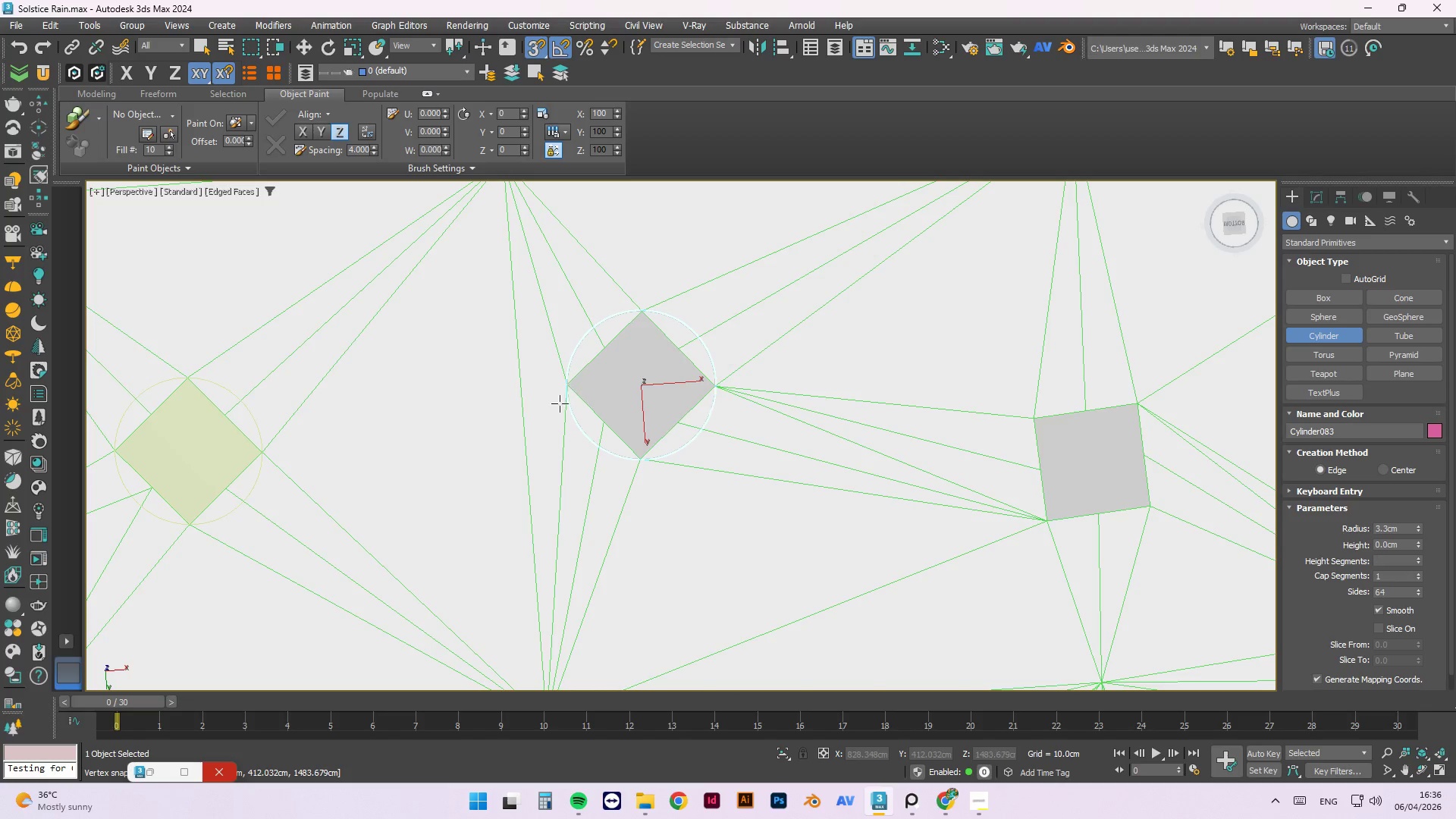 
hold_key(key=AltLeft, duration=0.72)
 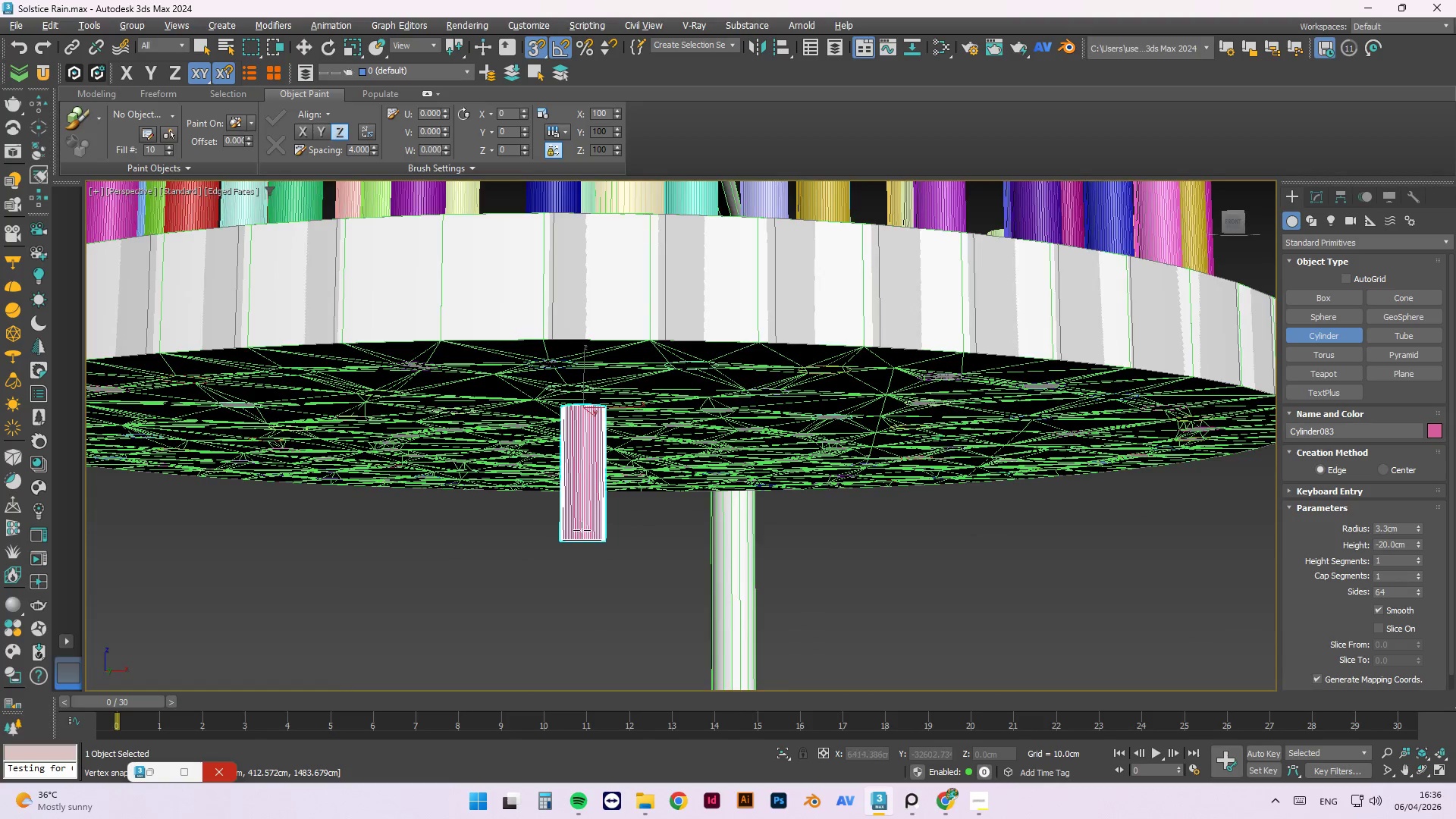 
scroll: coordinate [582, 530], scroll_direction: down, amount: 5.0
 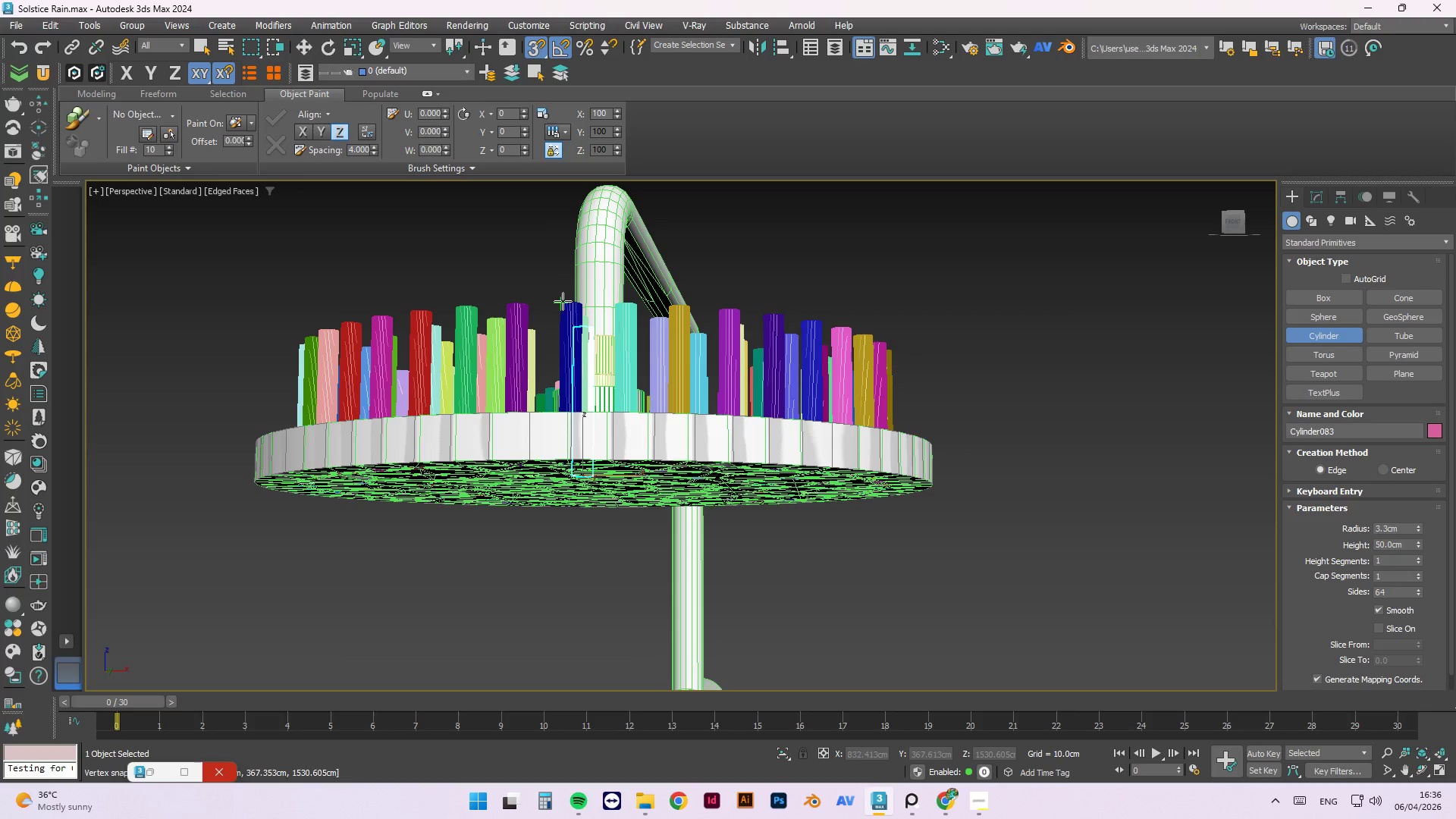 
hold_key(key=AltLeft, duration=0.62)
 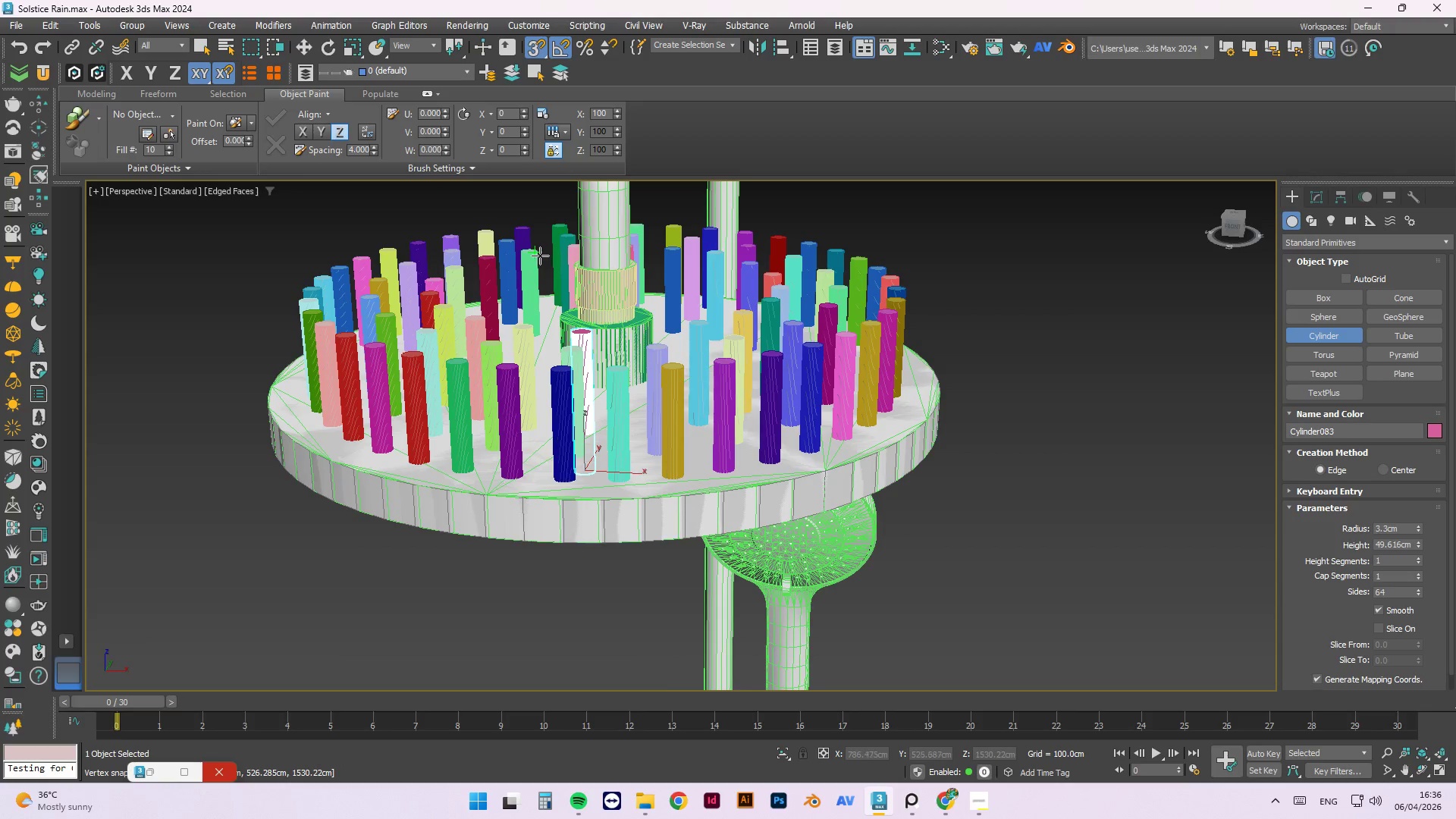 
left_click([537, 249])
 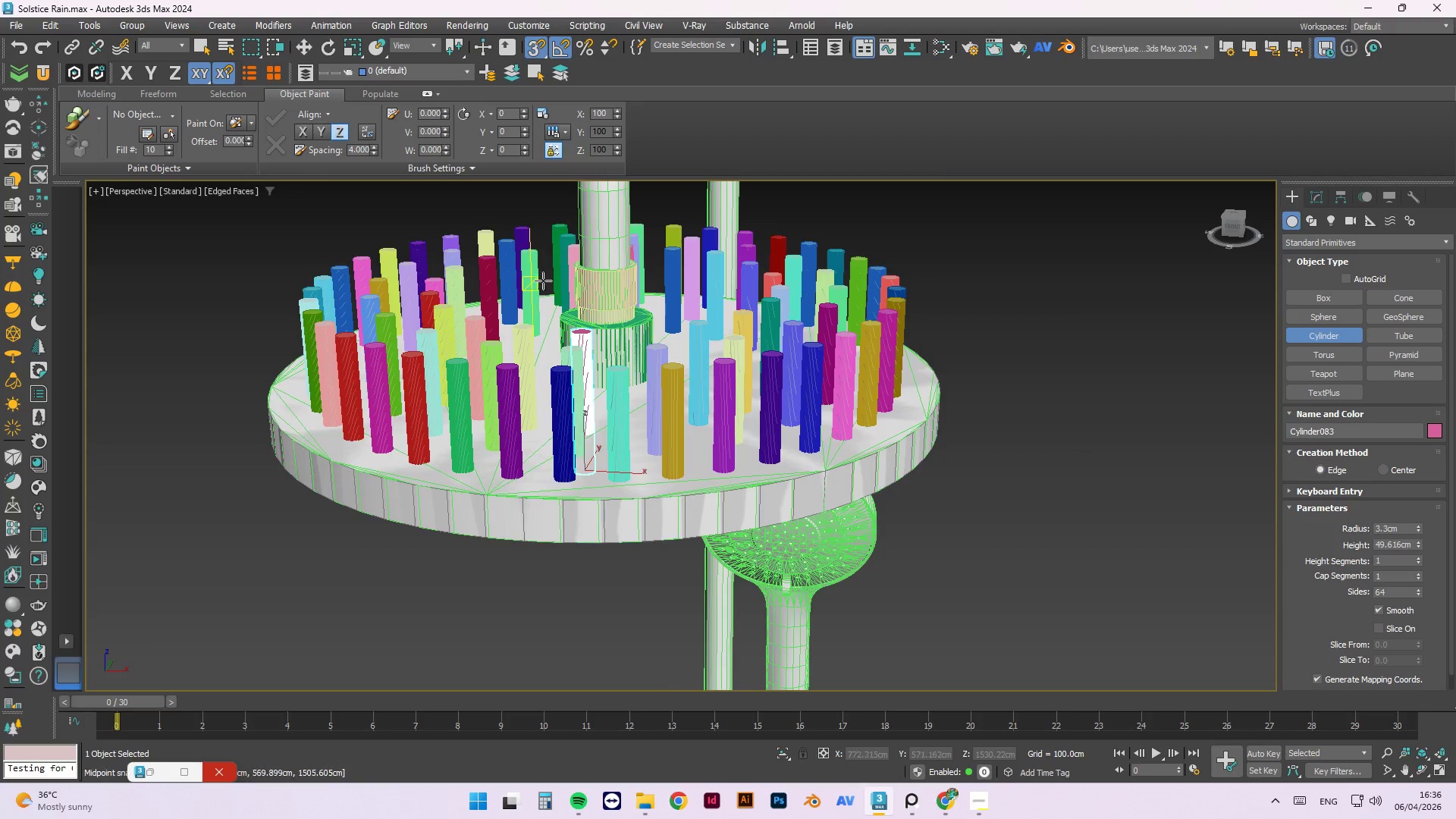 
hold_key(key=AltLeft, duration=0.7)
 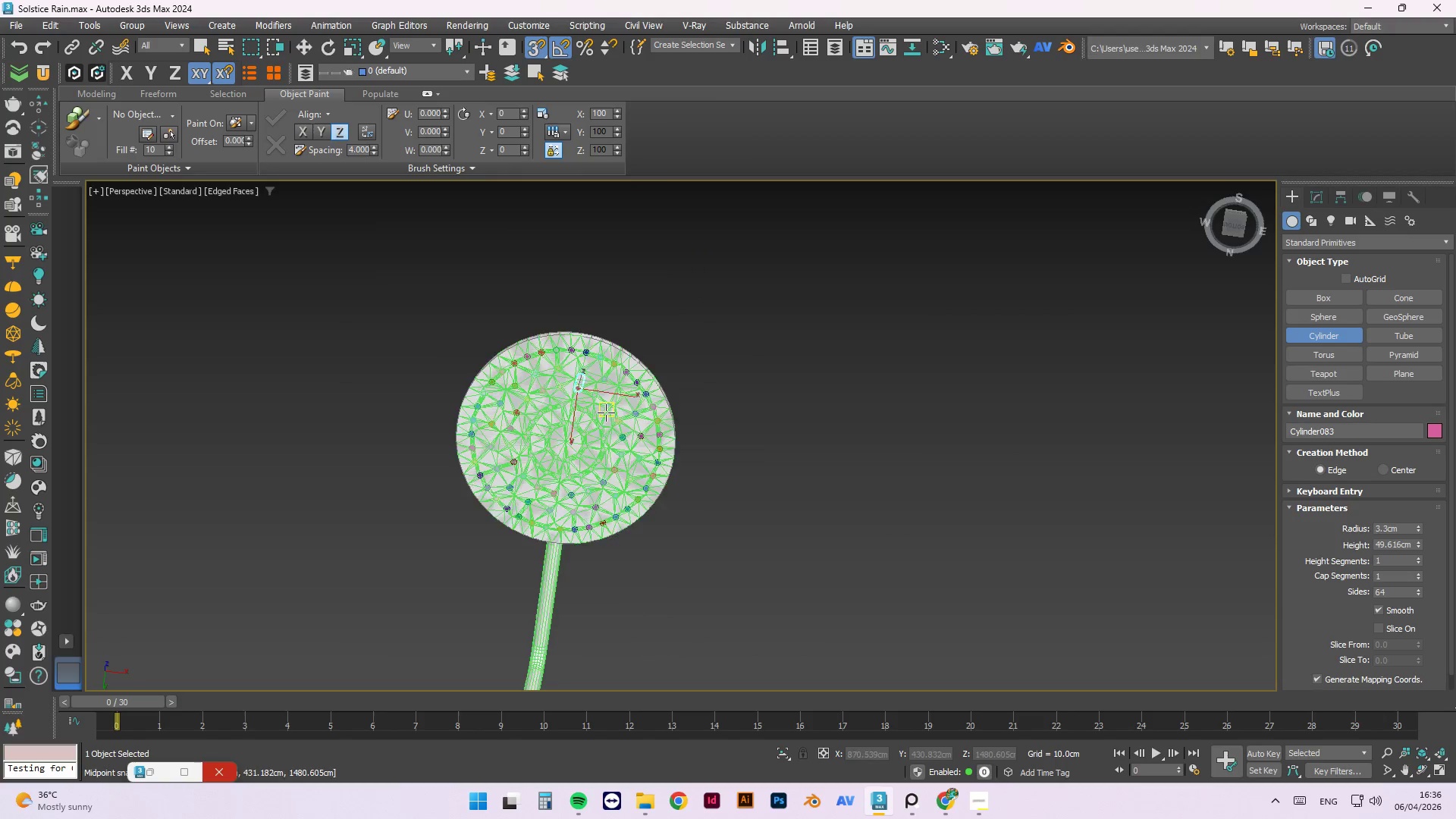 
scroll: coordinate [592, 410], scroll_direction: down, amount: 3.0
 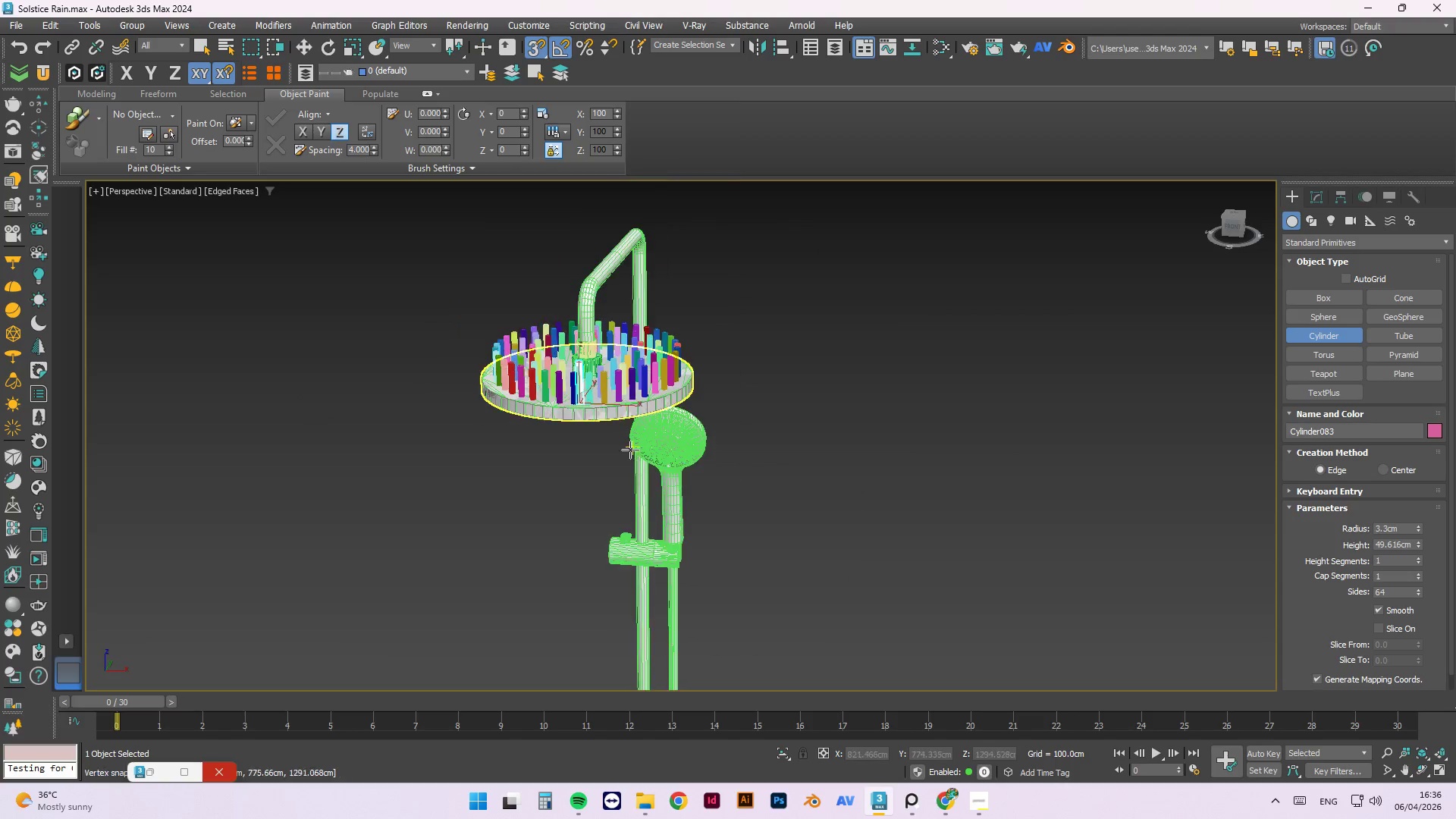 
scroll: coordinate [542, 353], scroll_direction: up, amount: 7.0
 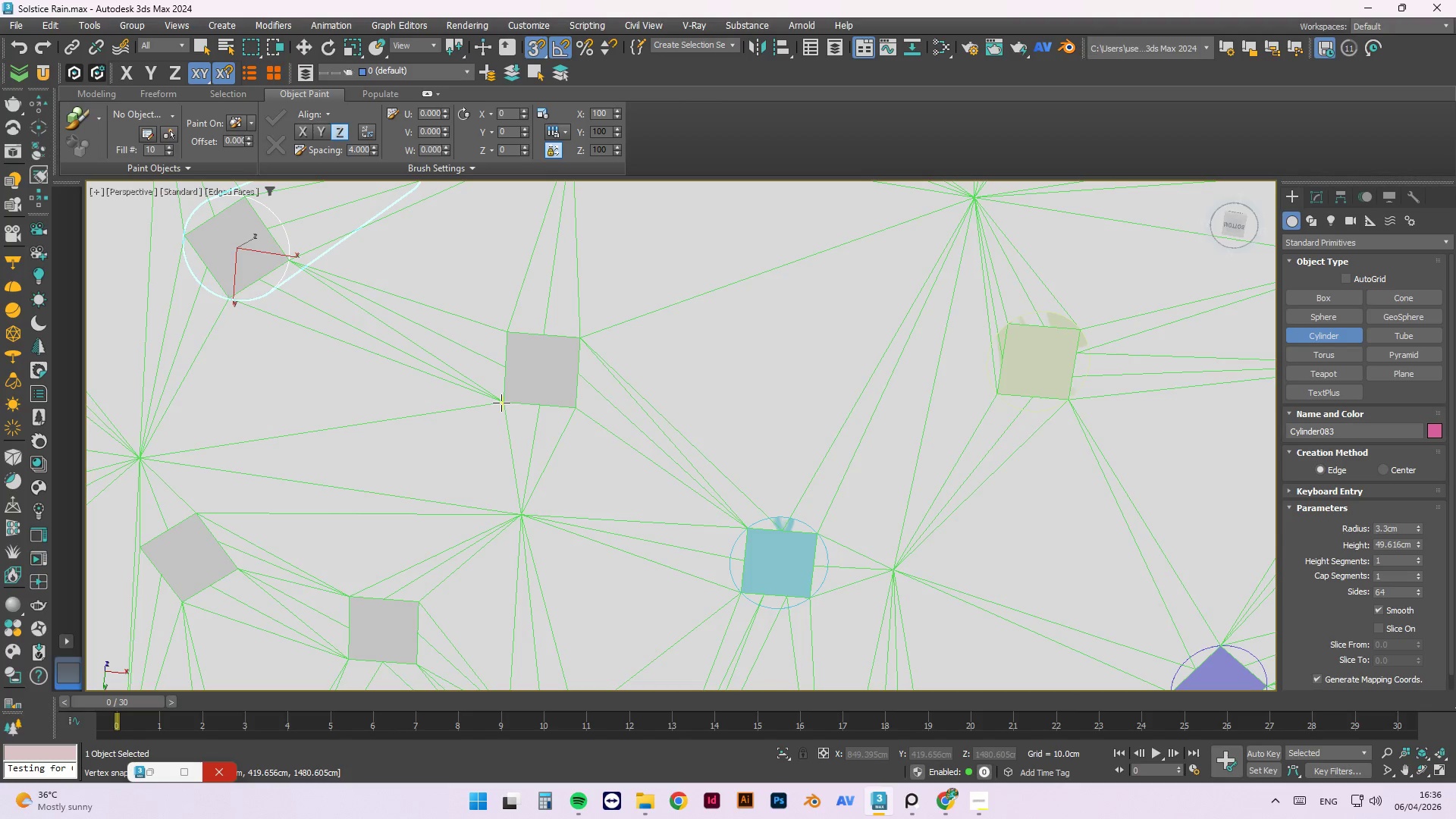 
left_click_drag(start_coordinate=[504, 401], to_coordinate=[581, 333])
 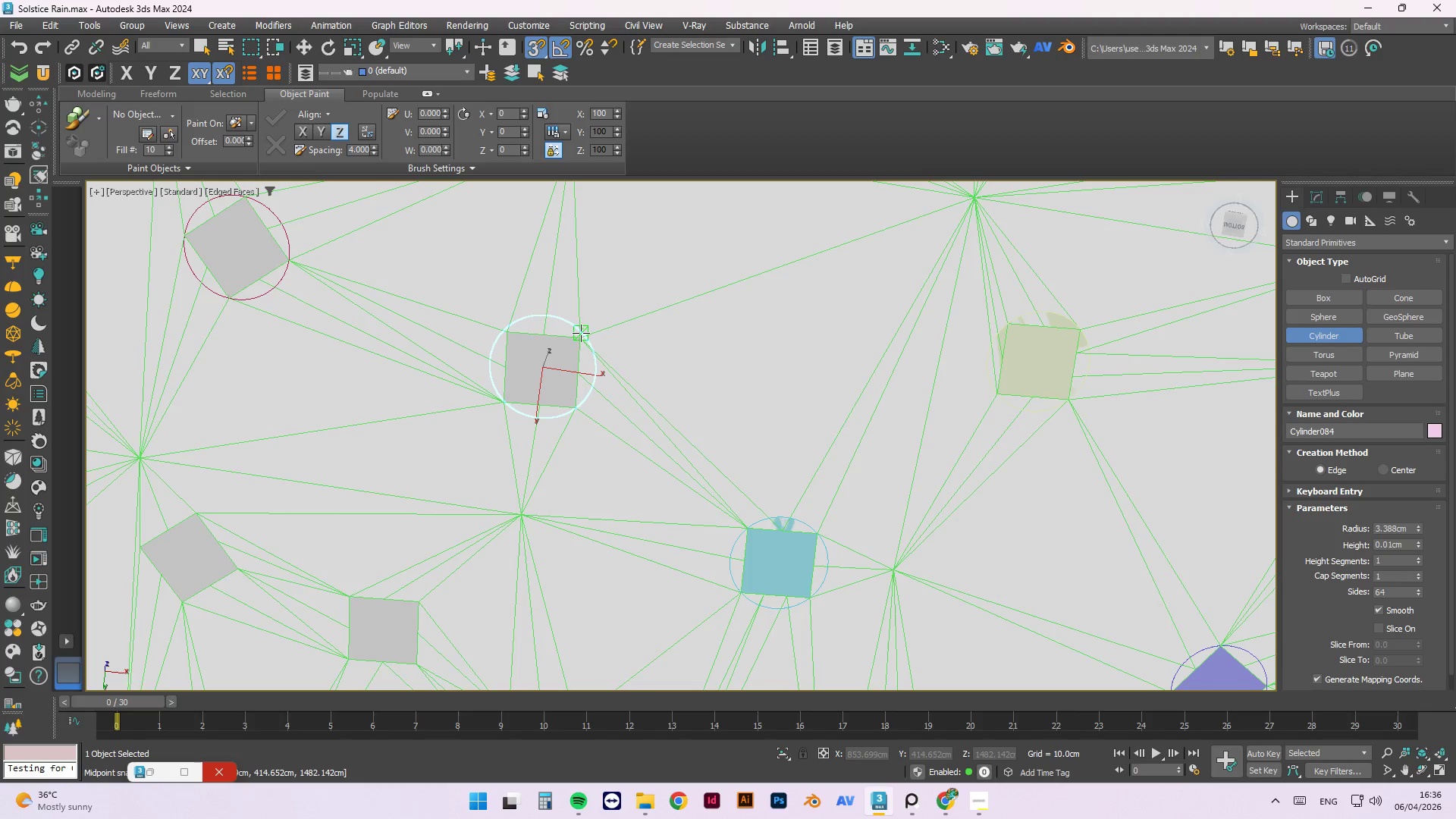 
left_click_drag(start_coordinate=[581, 333], to_coordinate=[610, 286])
 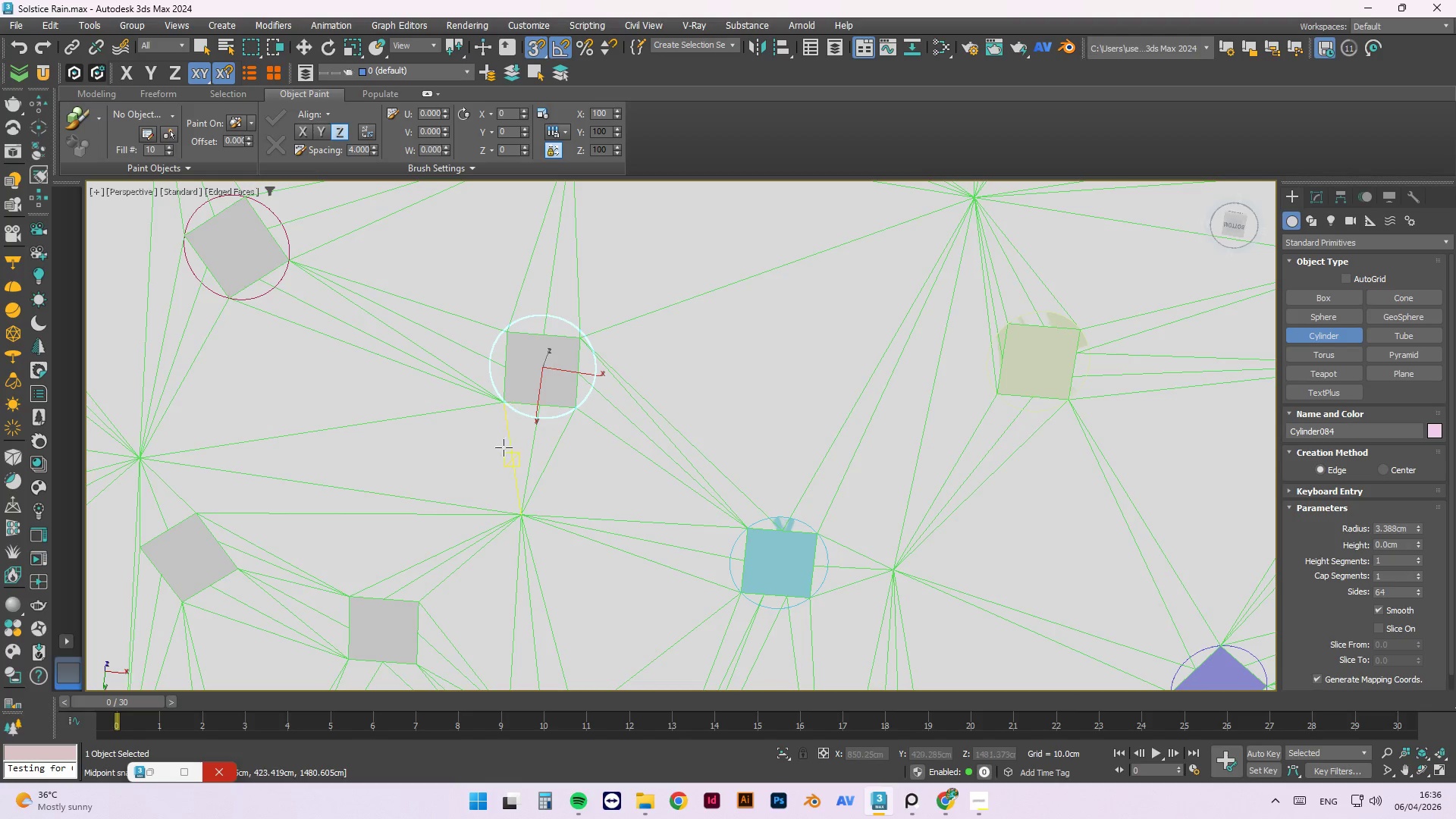 
key(Shift+ShiftLeft)
 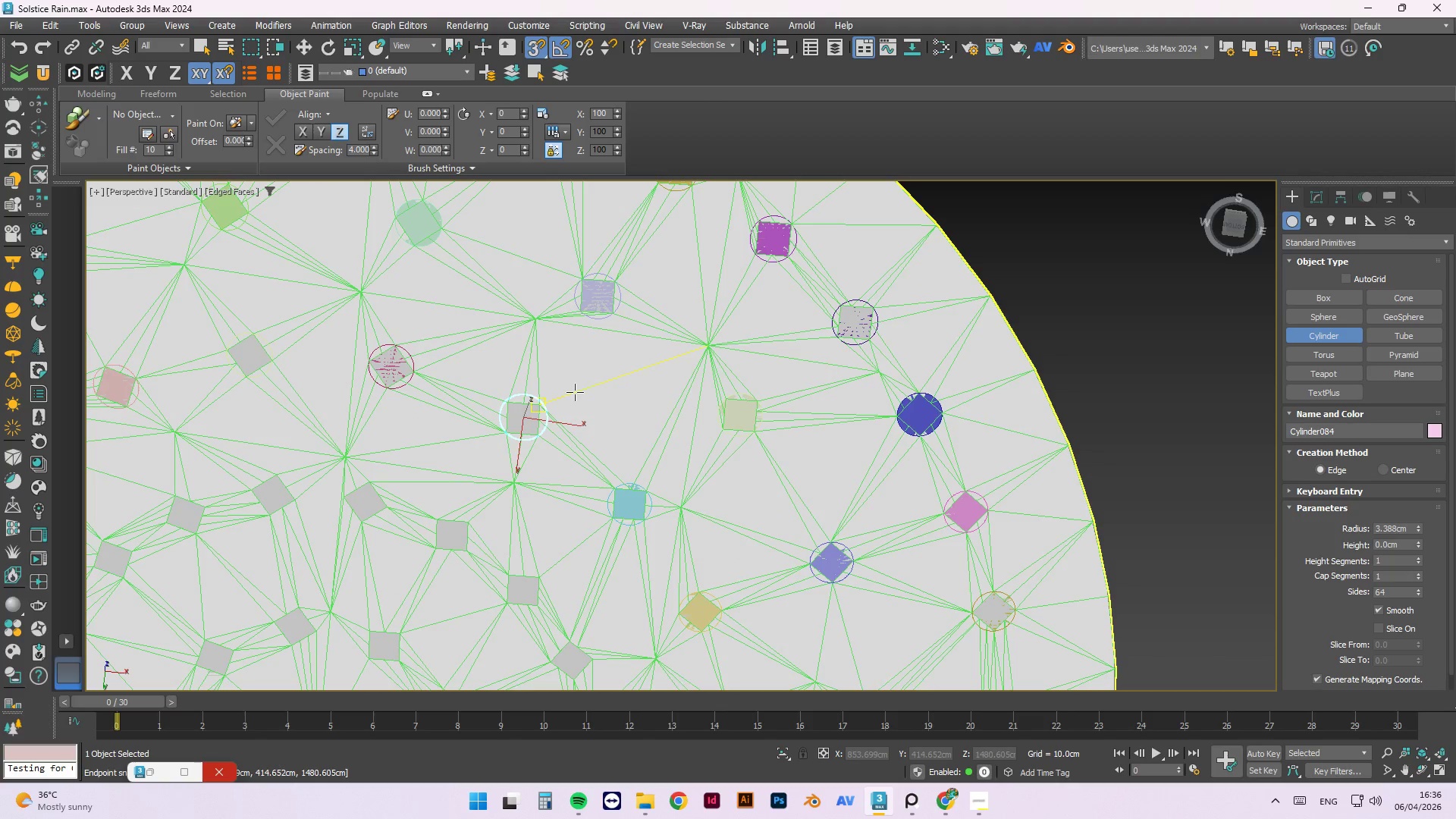 
scroll: coordinate [511, 456], scroll_direction: down, amount: 2.0
 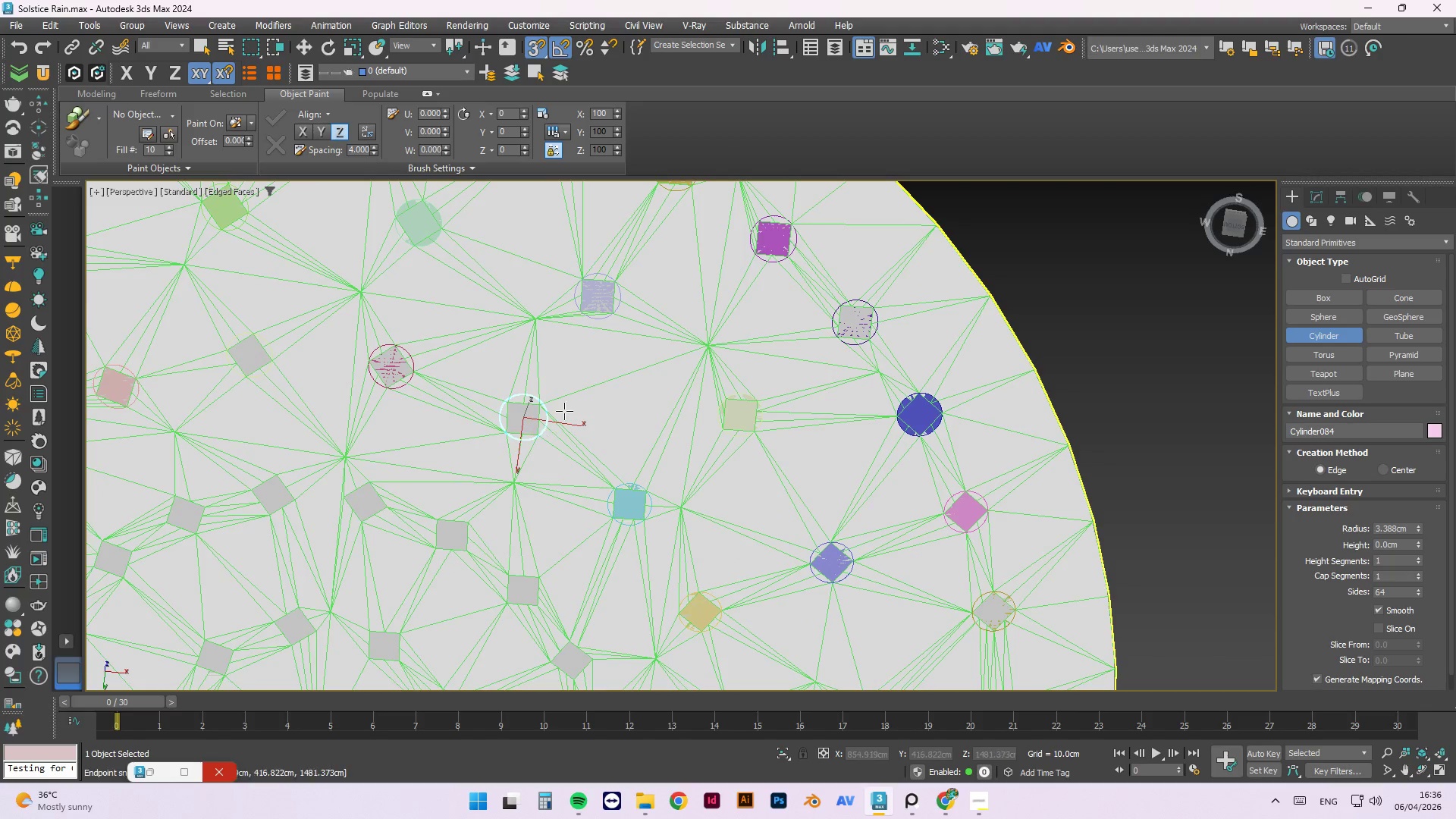 
key(Control+Z)
 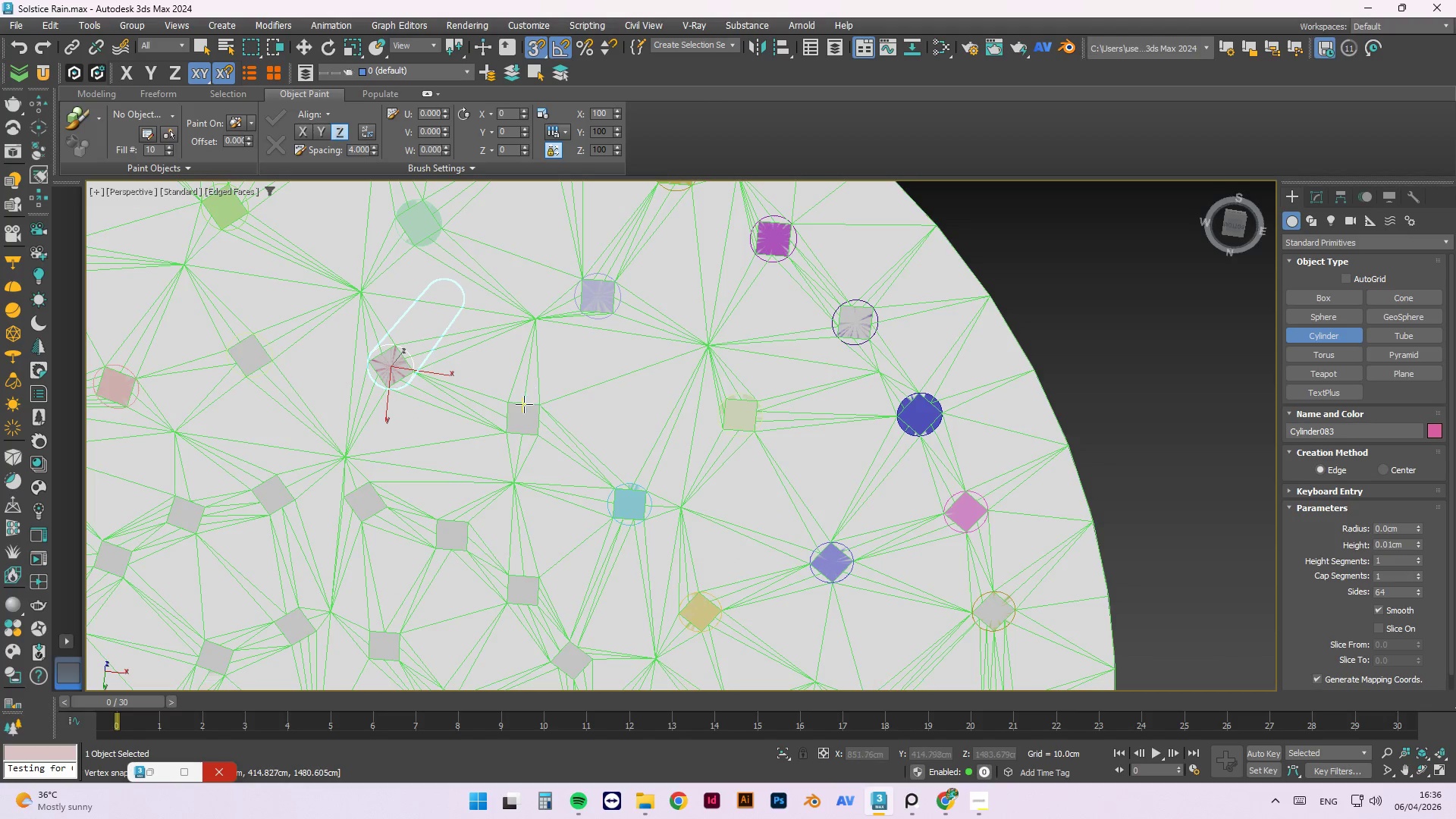 
scroll: coordinate [520, 408], scroll_direction: up, amount: 3.0
 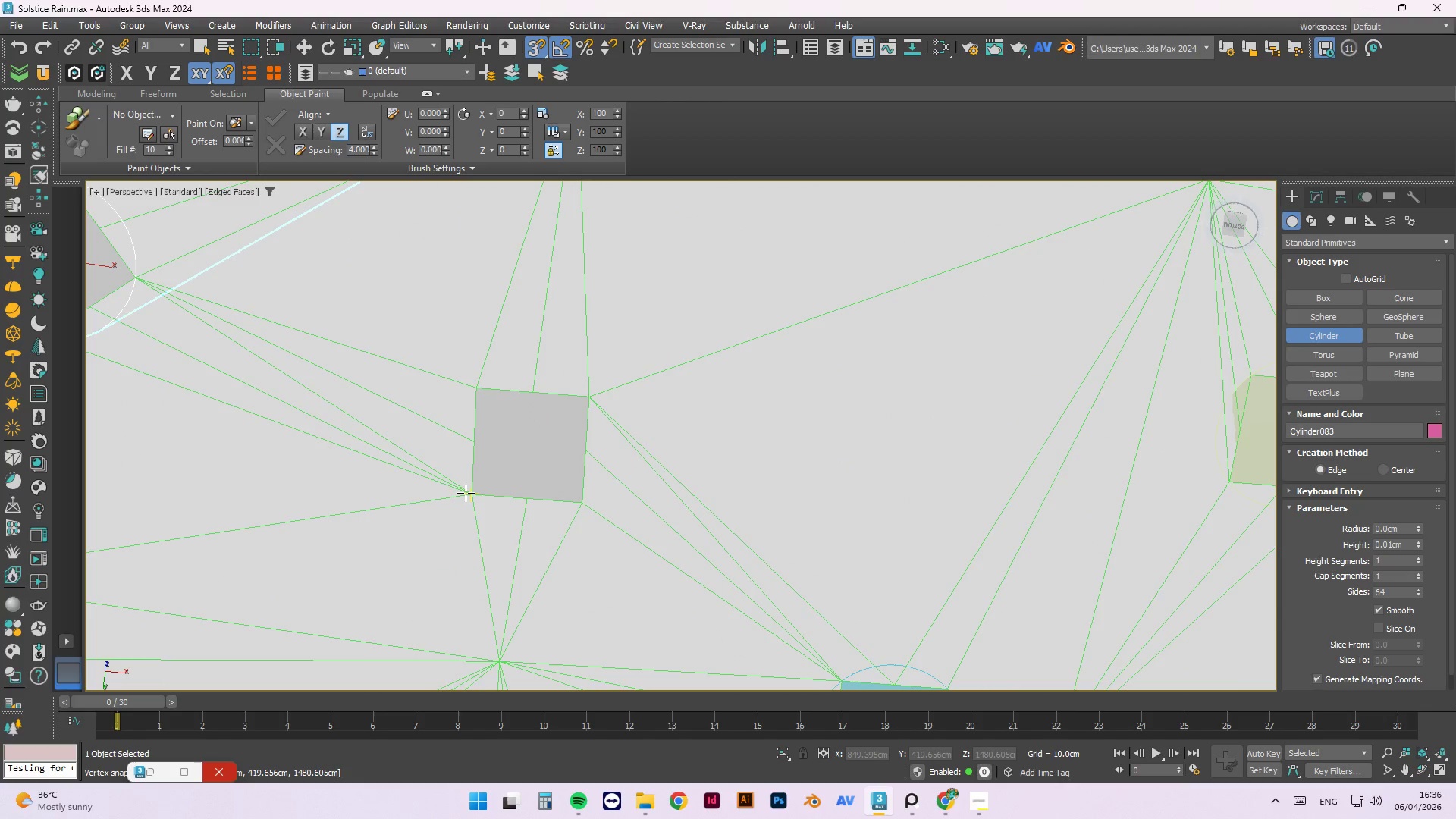 
left_click_drag(start_coordinate=[468, 494], to_coordinate=[588, 400])
 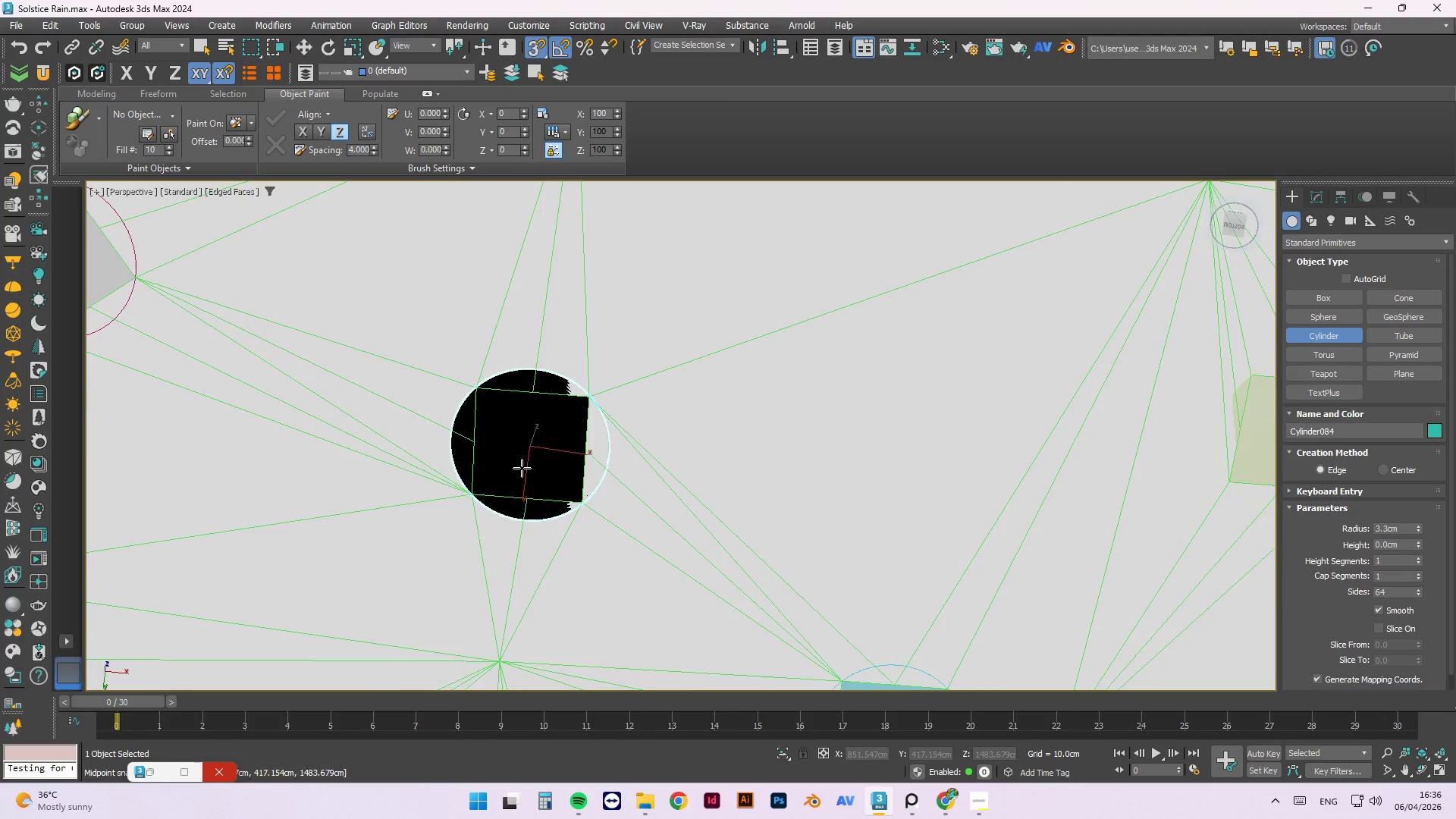 
hold_key(key=AltLeft, duration=1.52)
 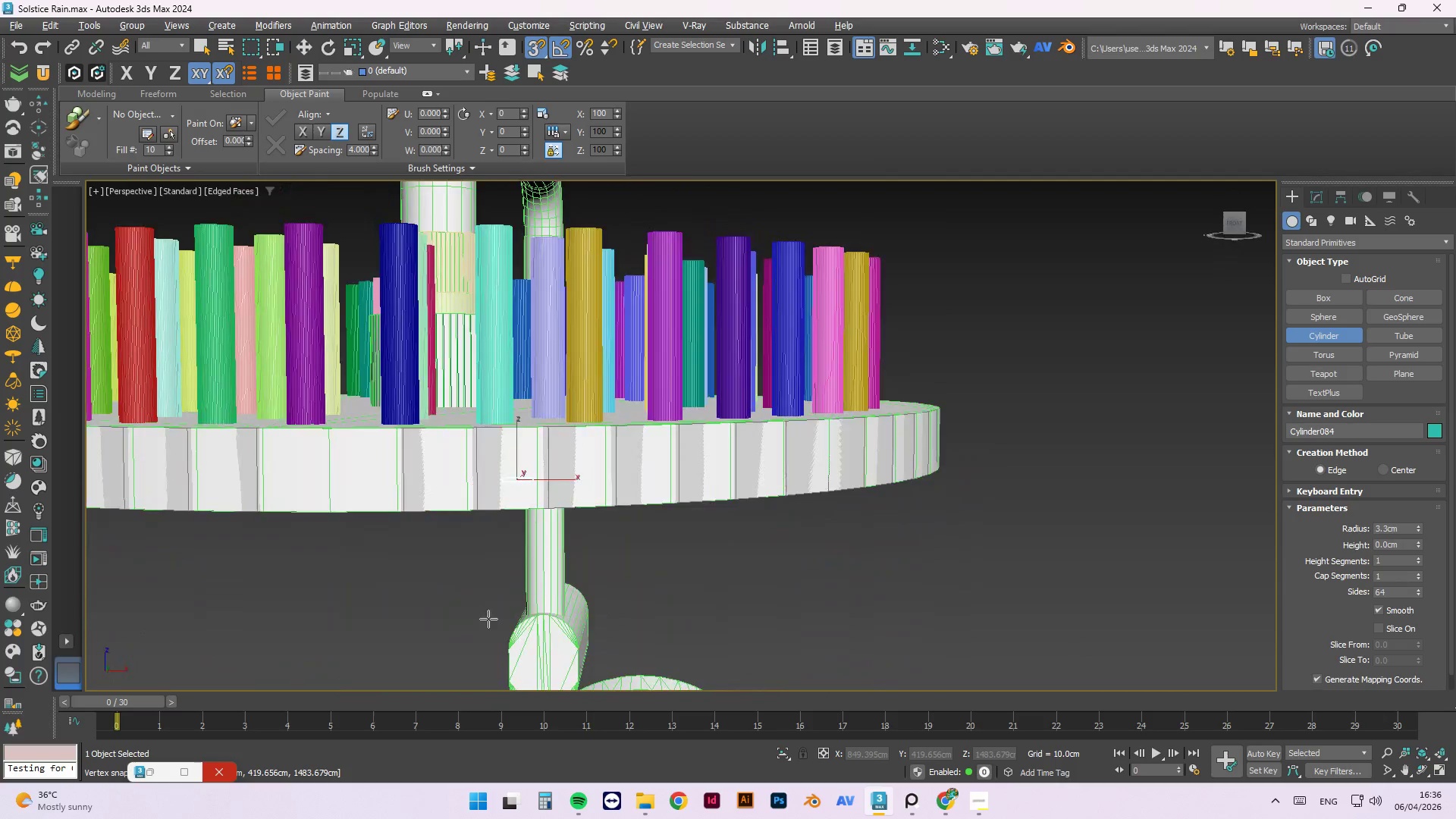 
scroll: coordinate [514, 488], scroll_direction: down, amount: 4.0
 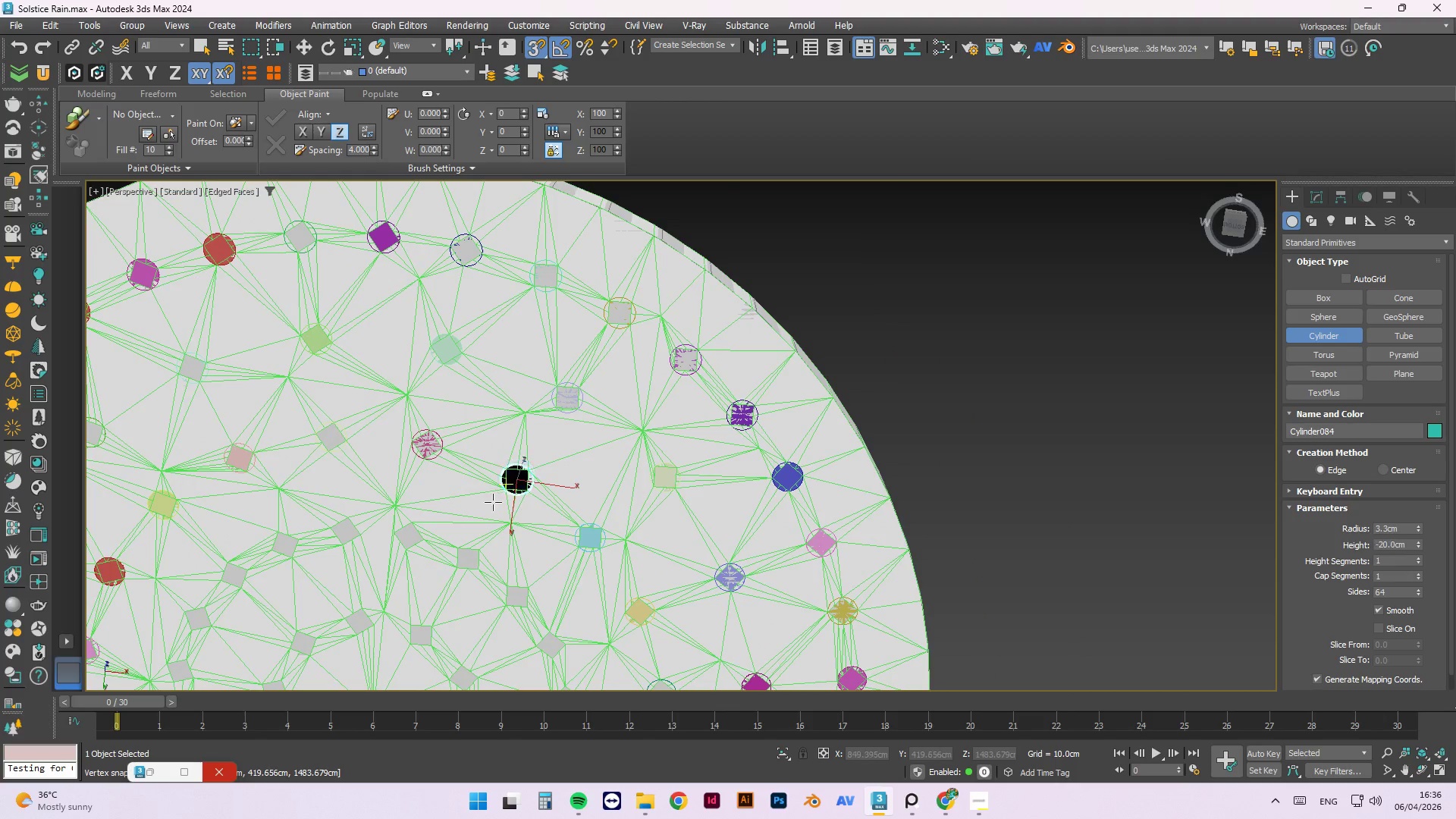 
hold_key(key=AltLeft, duration=1.28)
 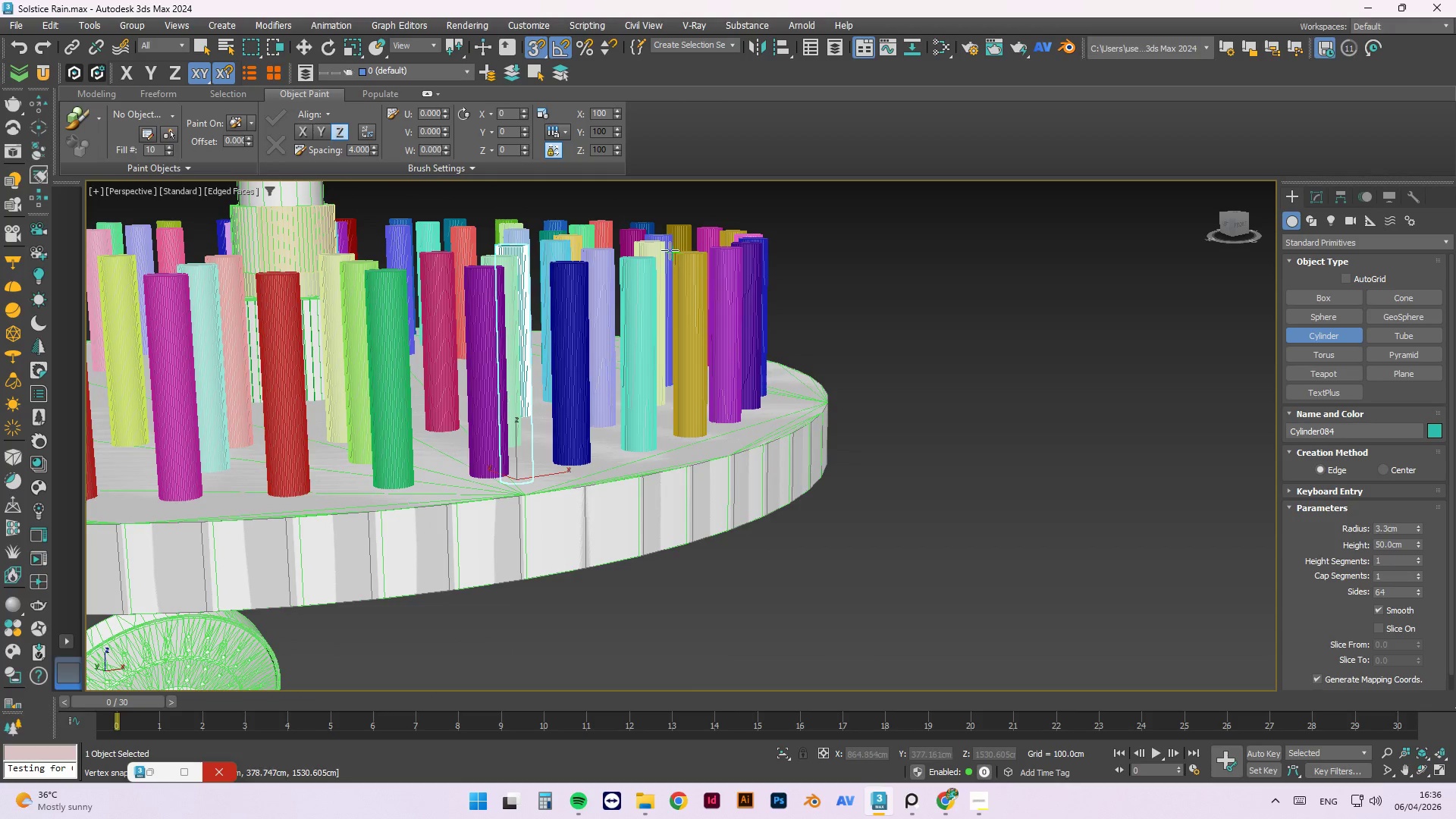 
left_click([661, 244])
 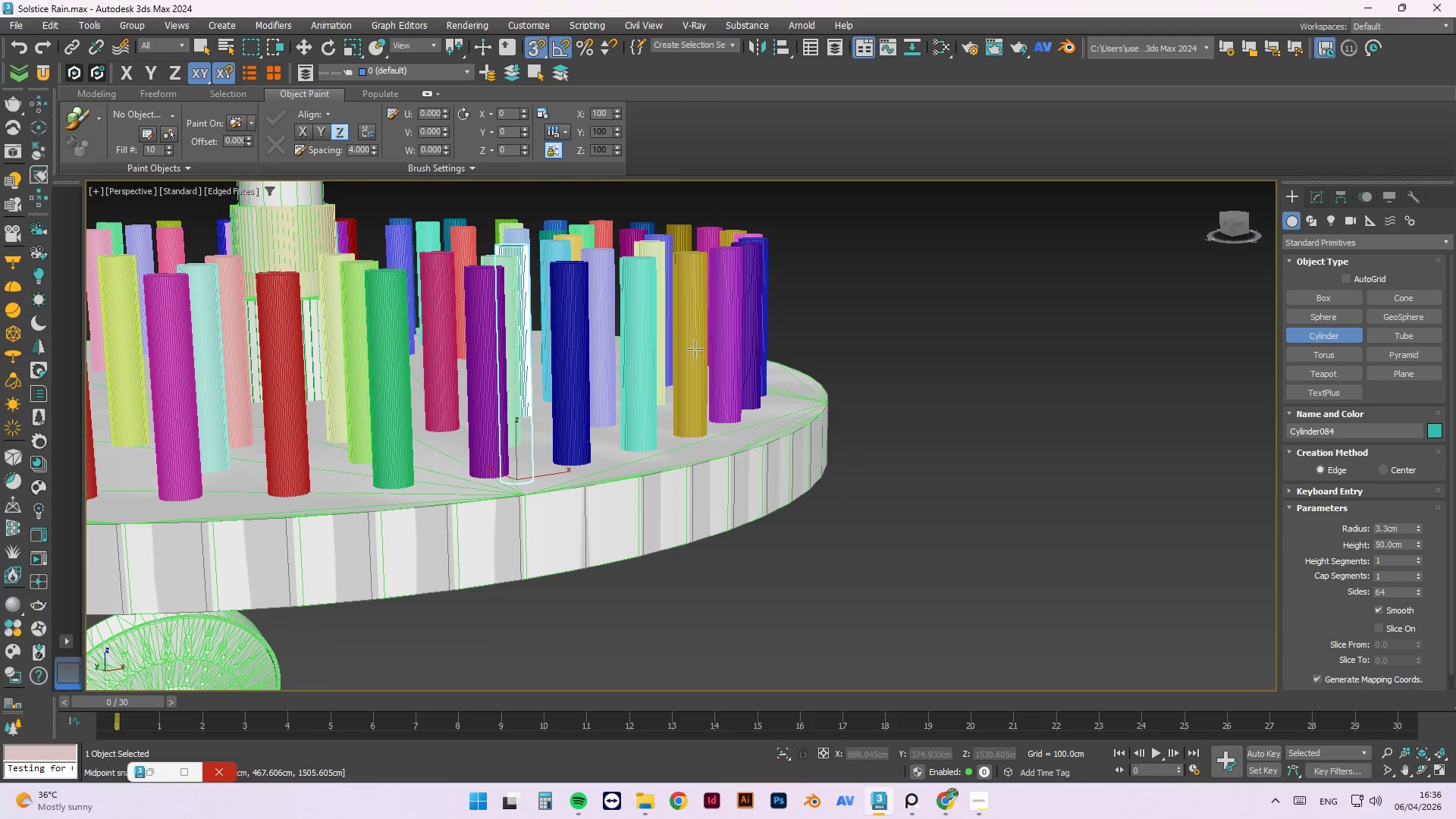 
hold_key(key=AltLeft, duration=0.64)
 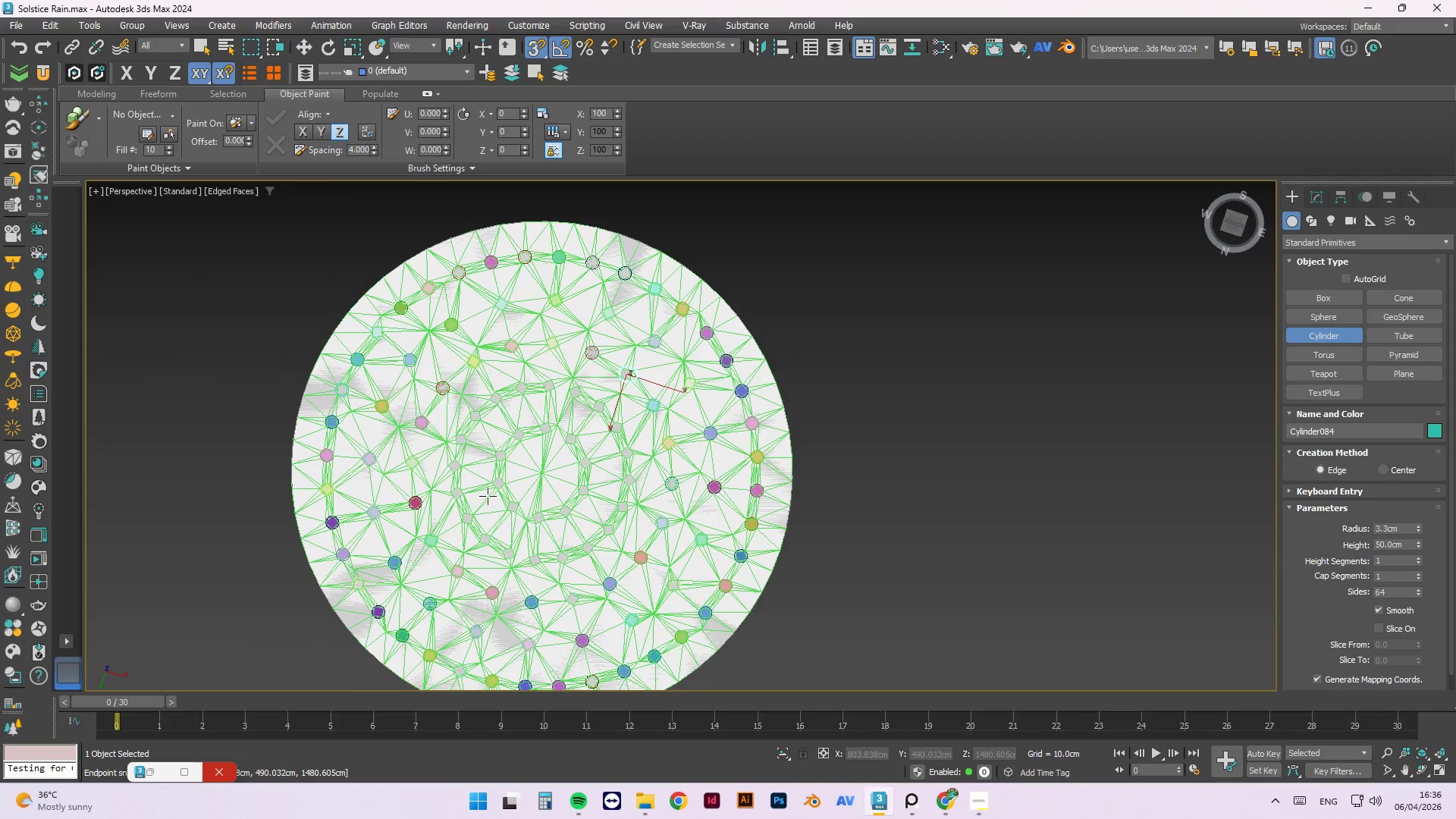 
scroll: coordinate [708, 381], scroll_direction: down, amount: 2.0
 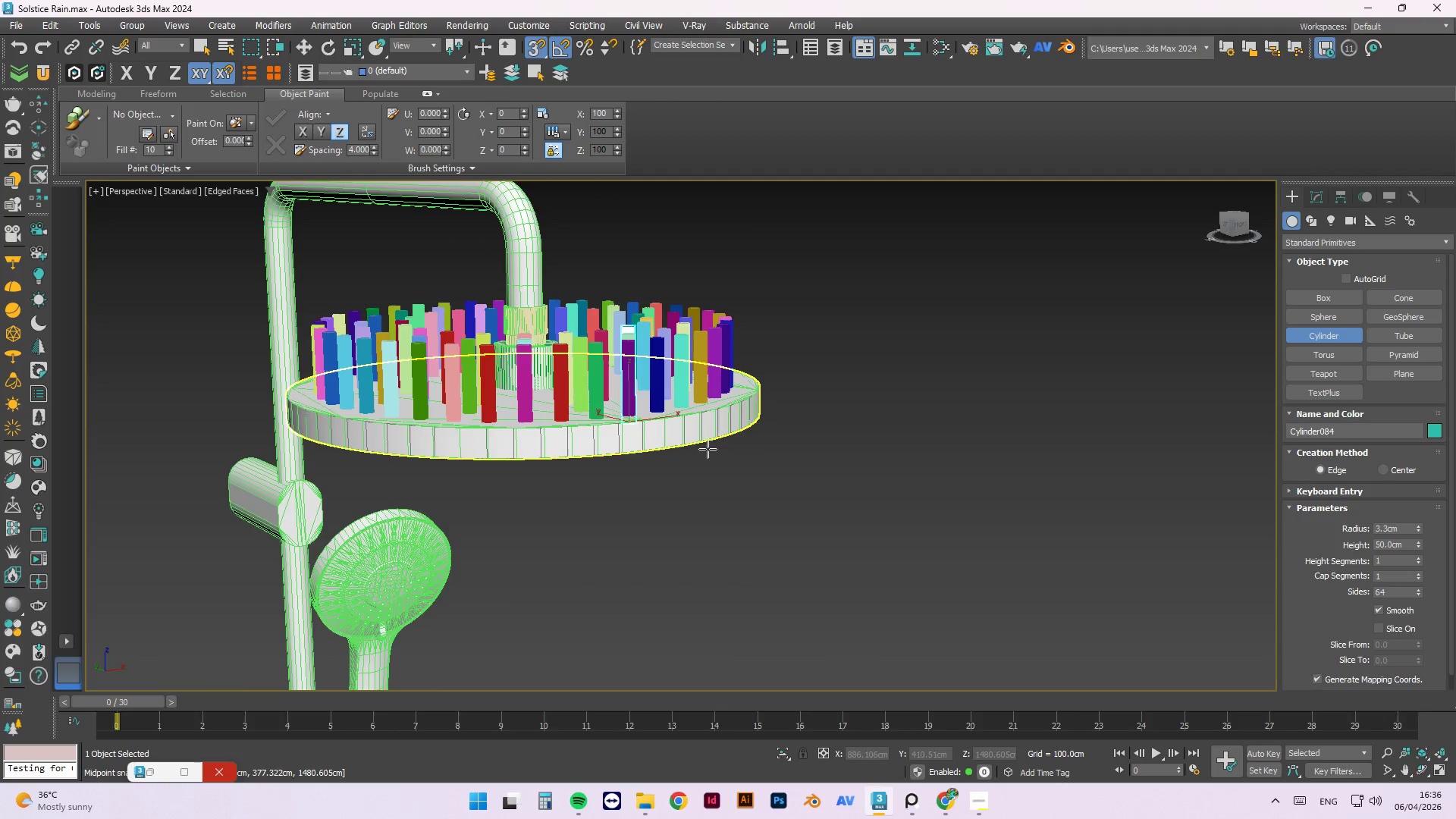 
hold_key(key=AltLeft, duration=12.17)
 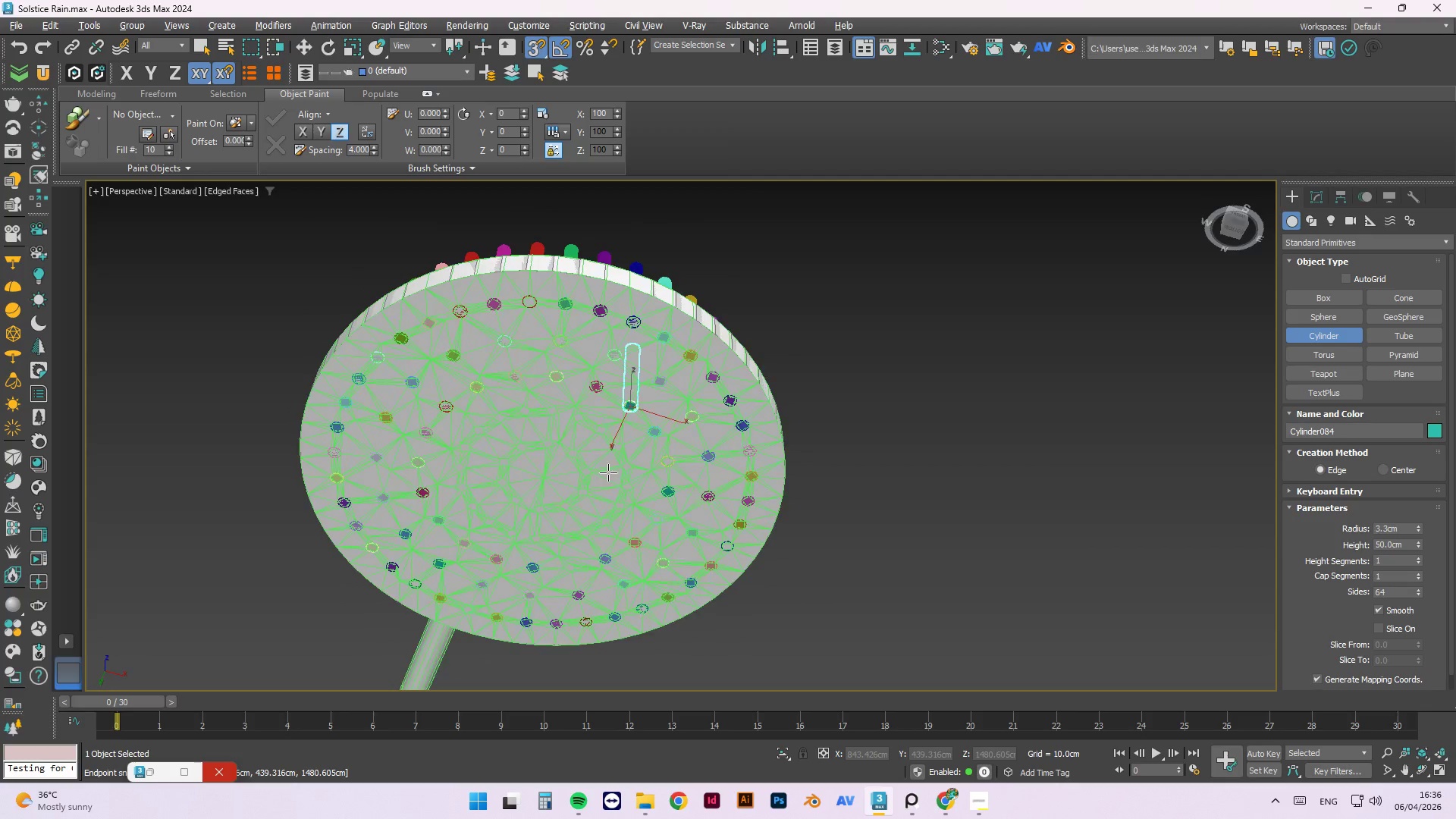 
key(Control+S)
 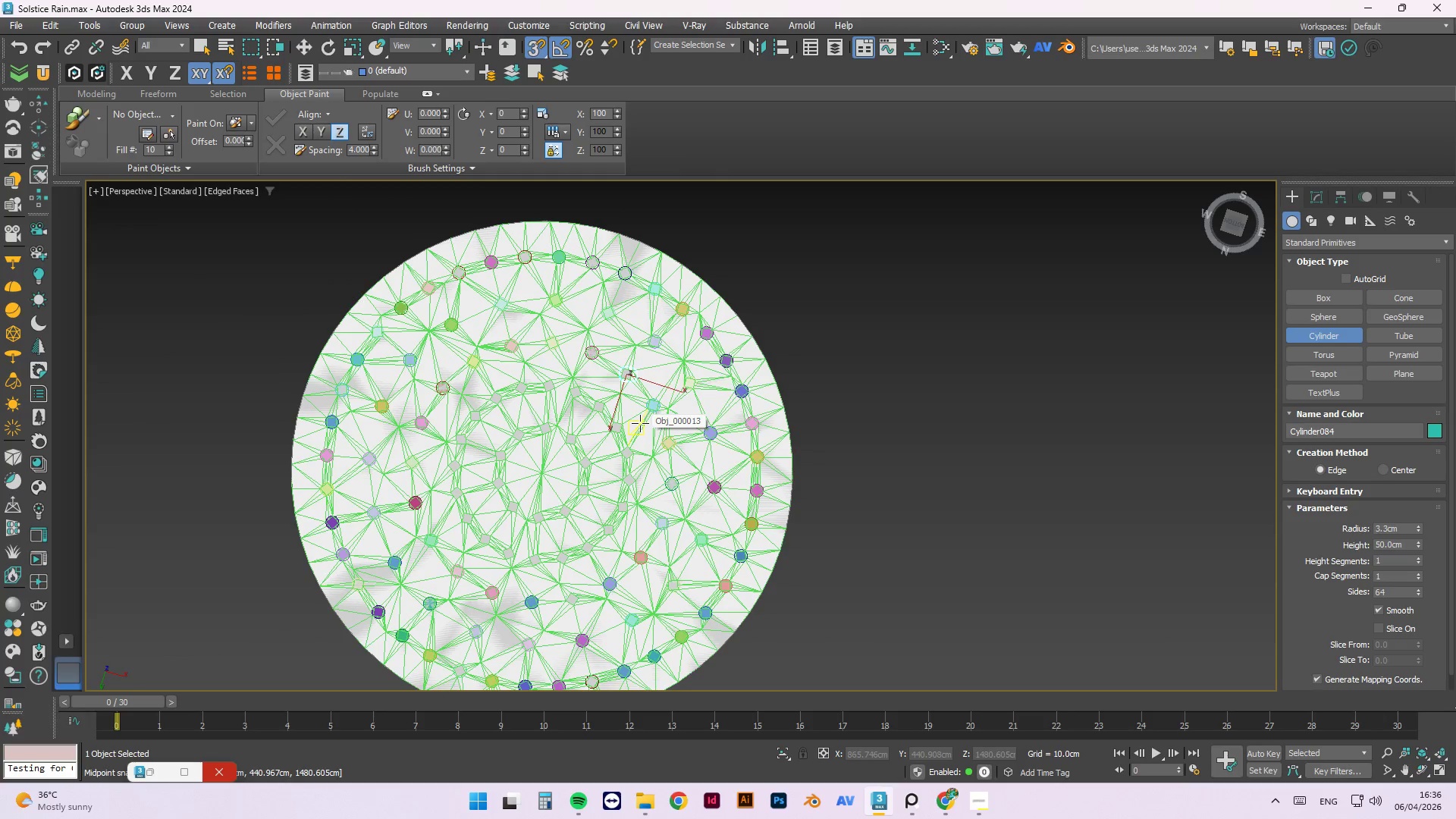 
scroll: coordinate [521, 435], scroll_direction: up, amount: 2.0
 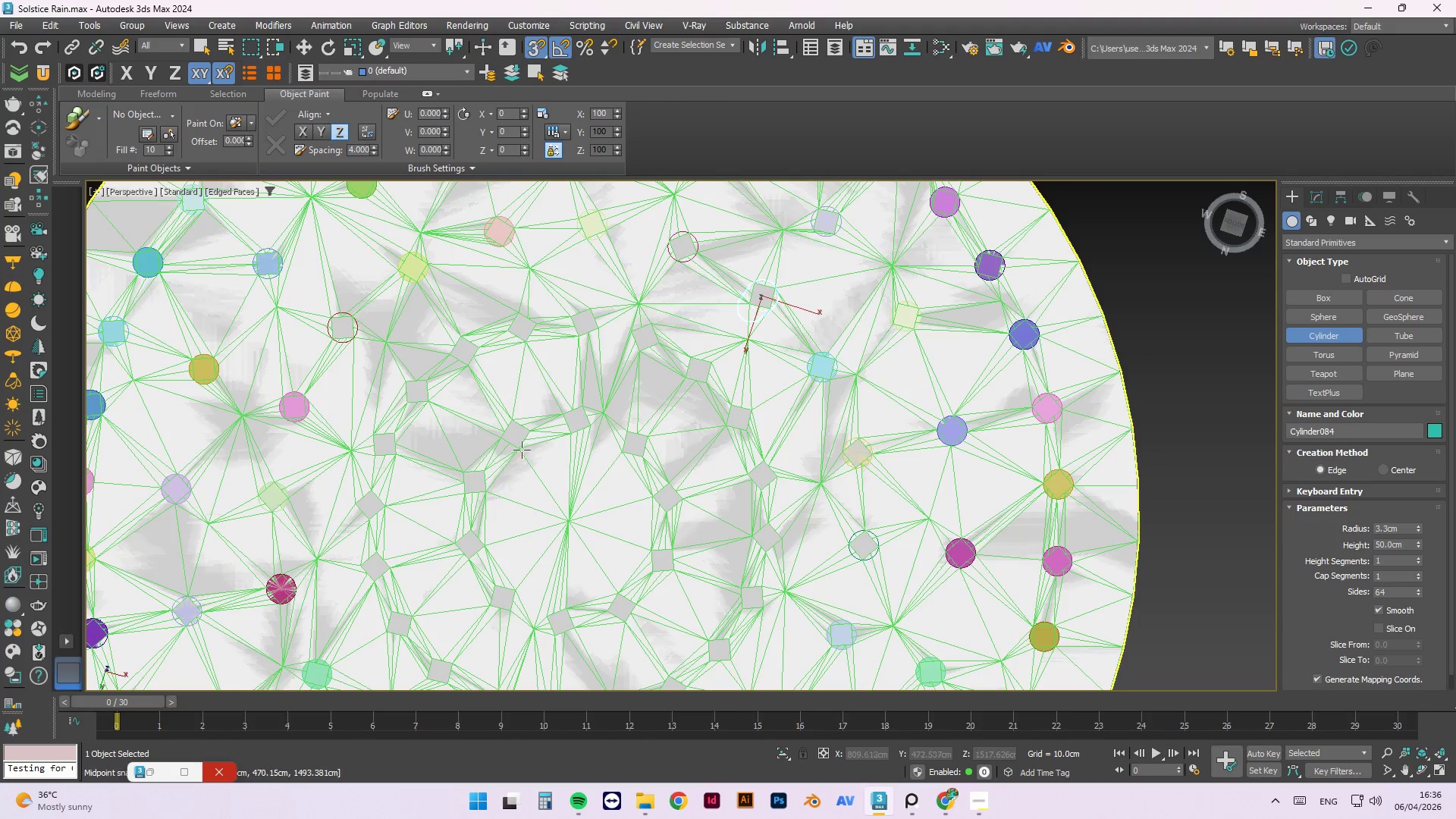 
hold_key(key=AltLeft, duration=1.5)
 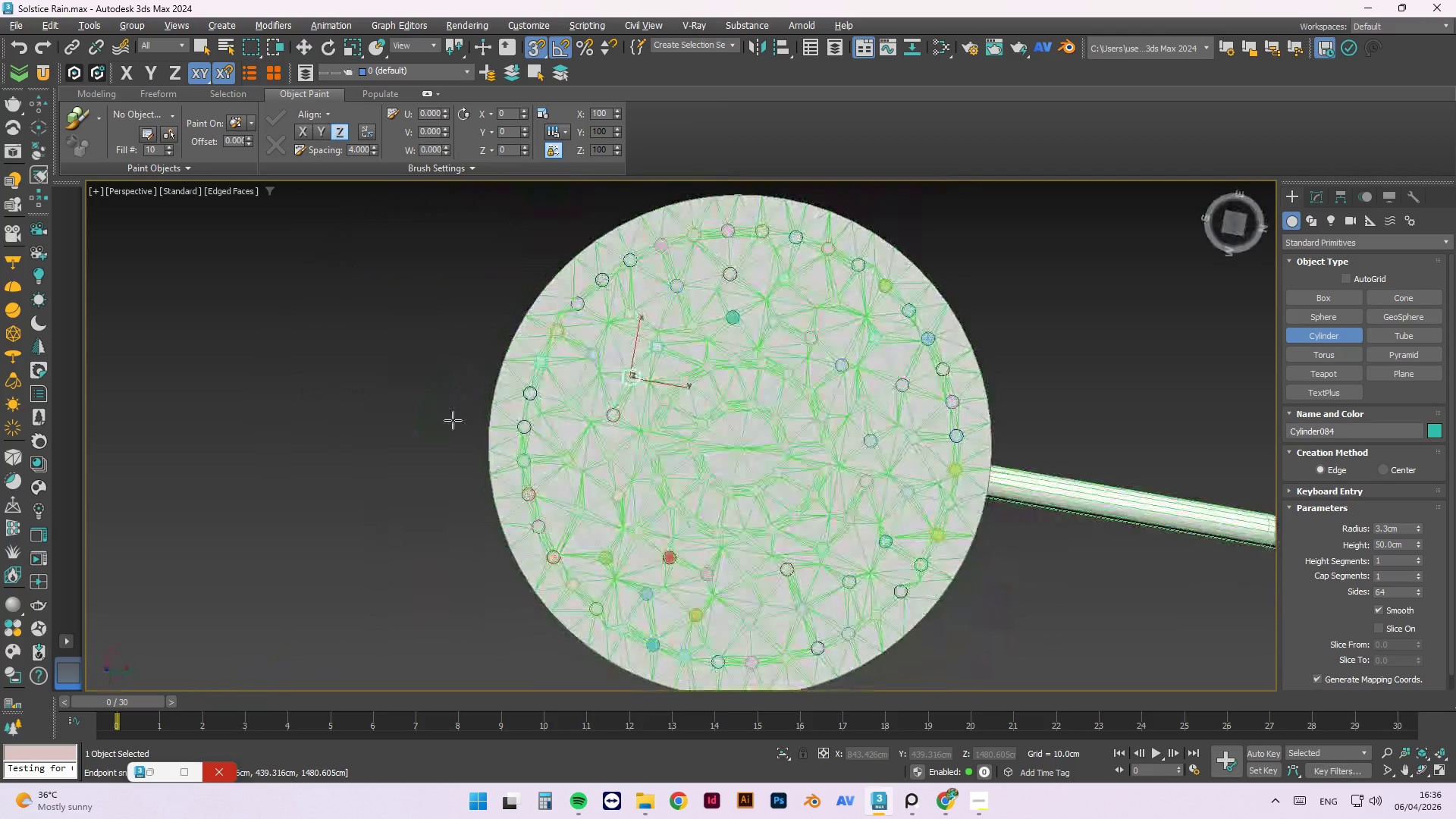 
scroll: coordinate [526, 444], scroll_direction: down, amount: 2.0
 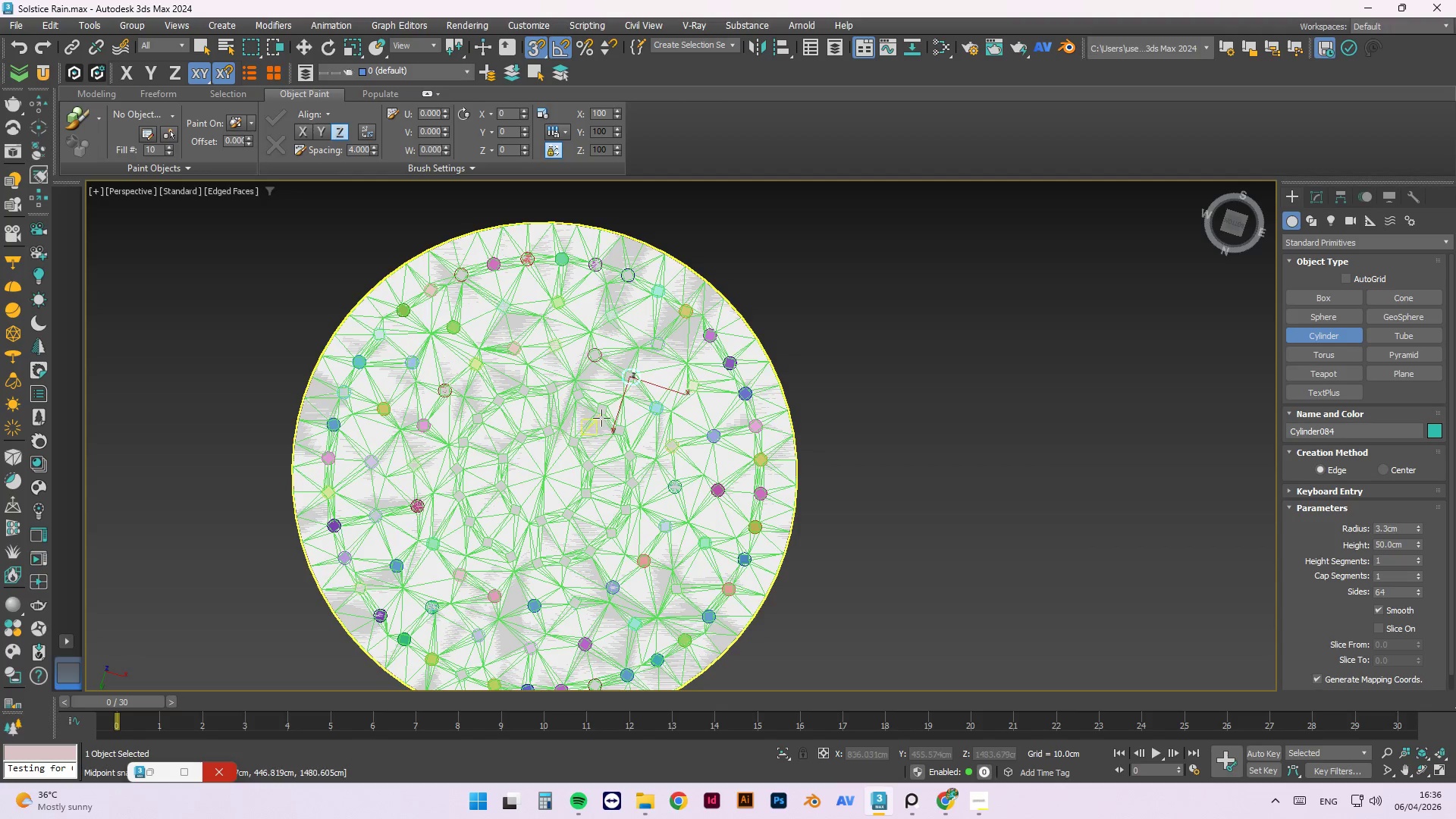 
hold_key(key=AltLeft, duration=1.51)
 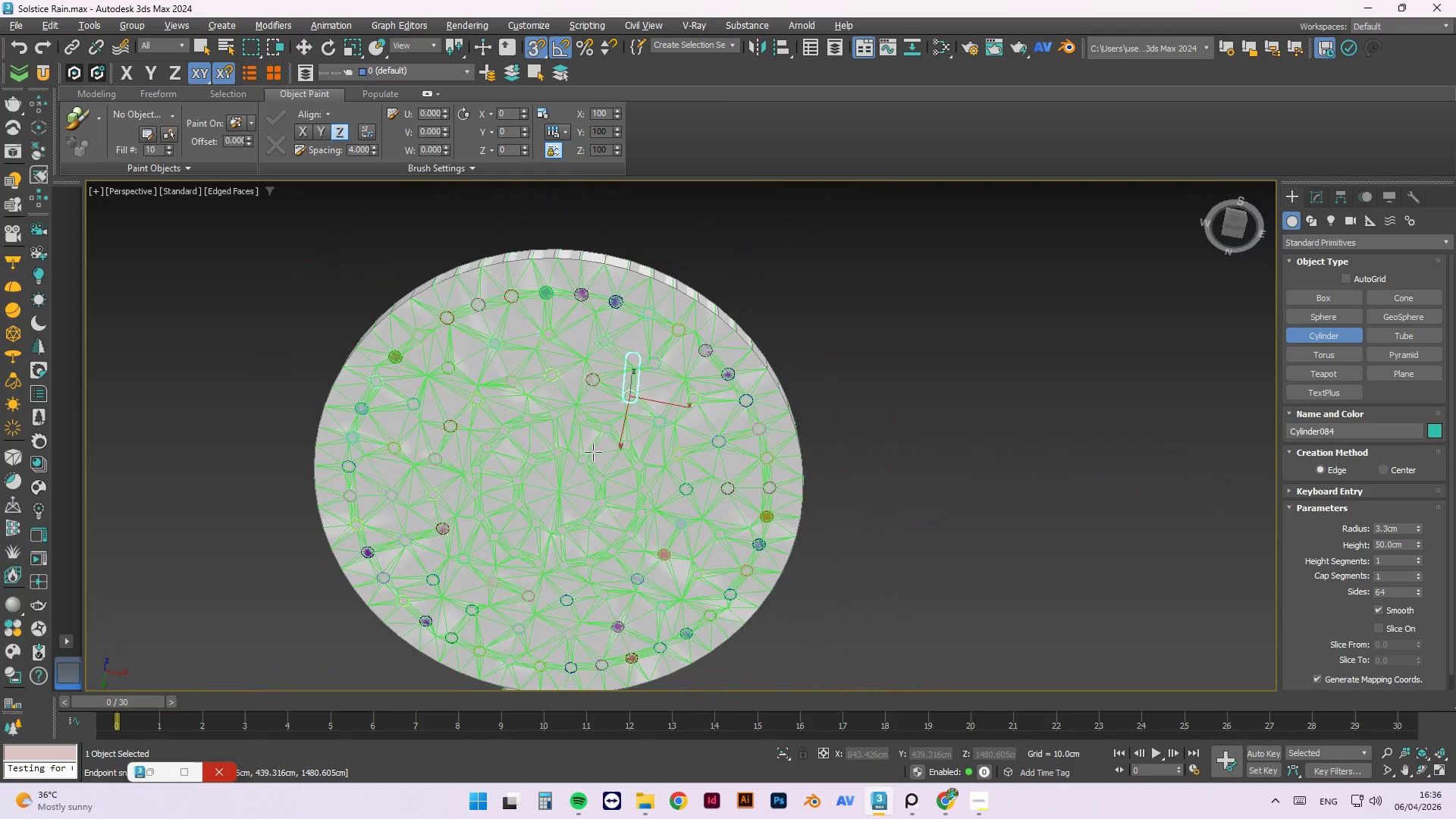 
hold_key(key=AltLeft, duration=1.27)
 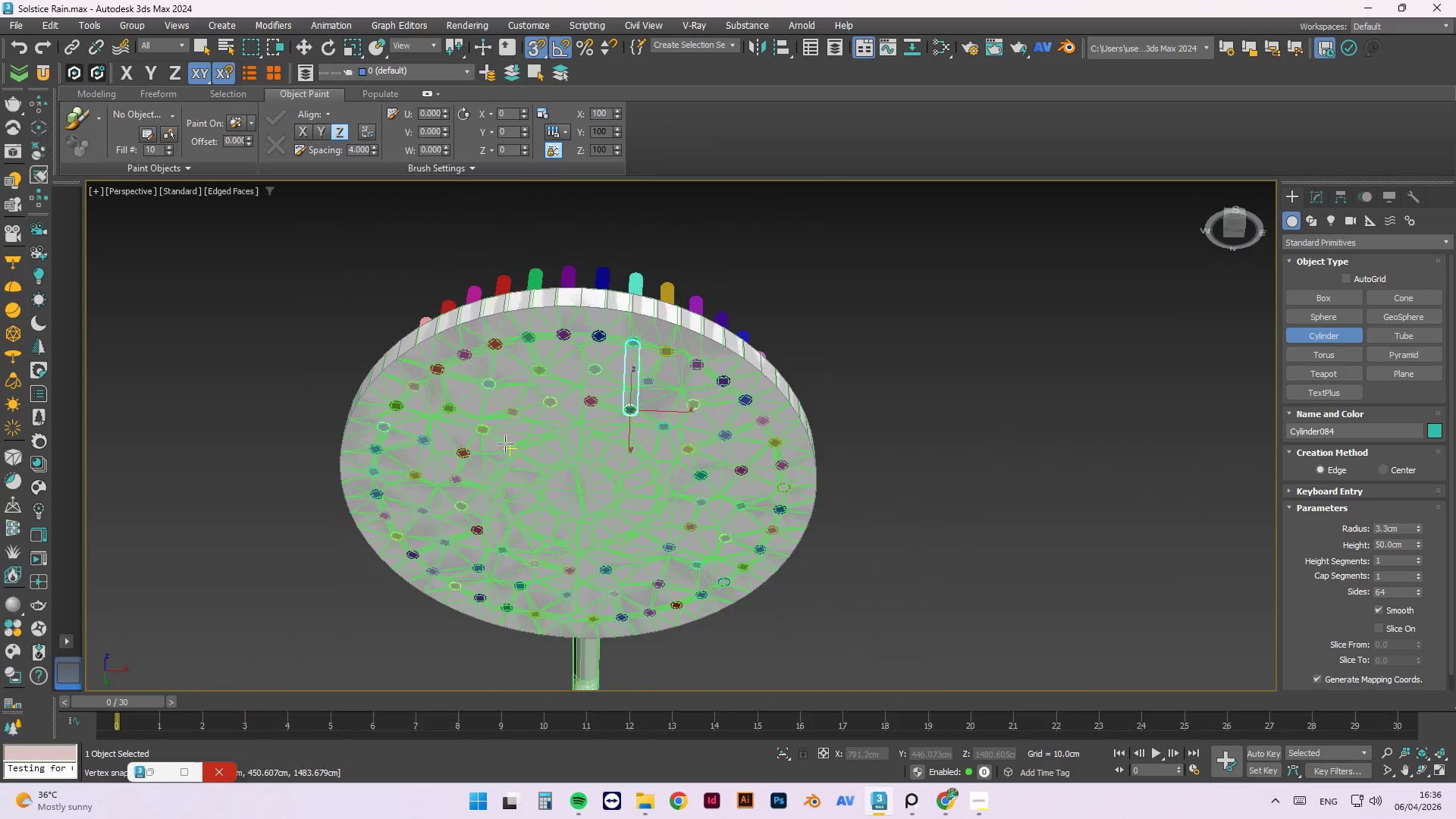 
scroll: coordinate [449, 486], scroll_direction: up, amount: 8.0
 